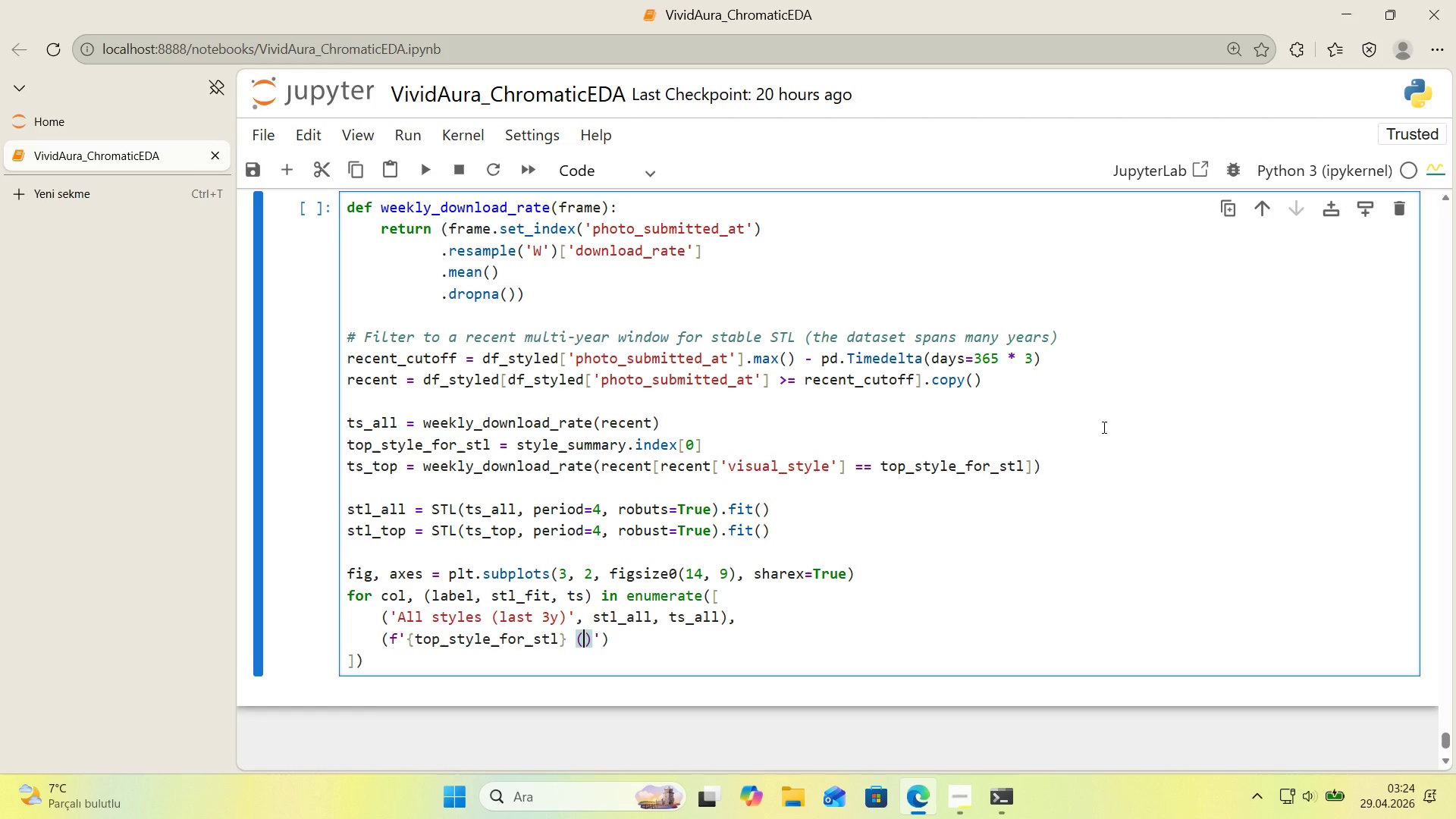 
 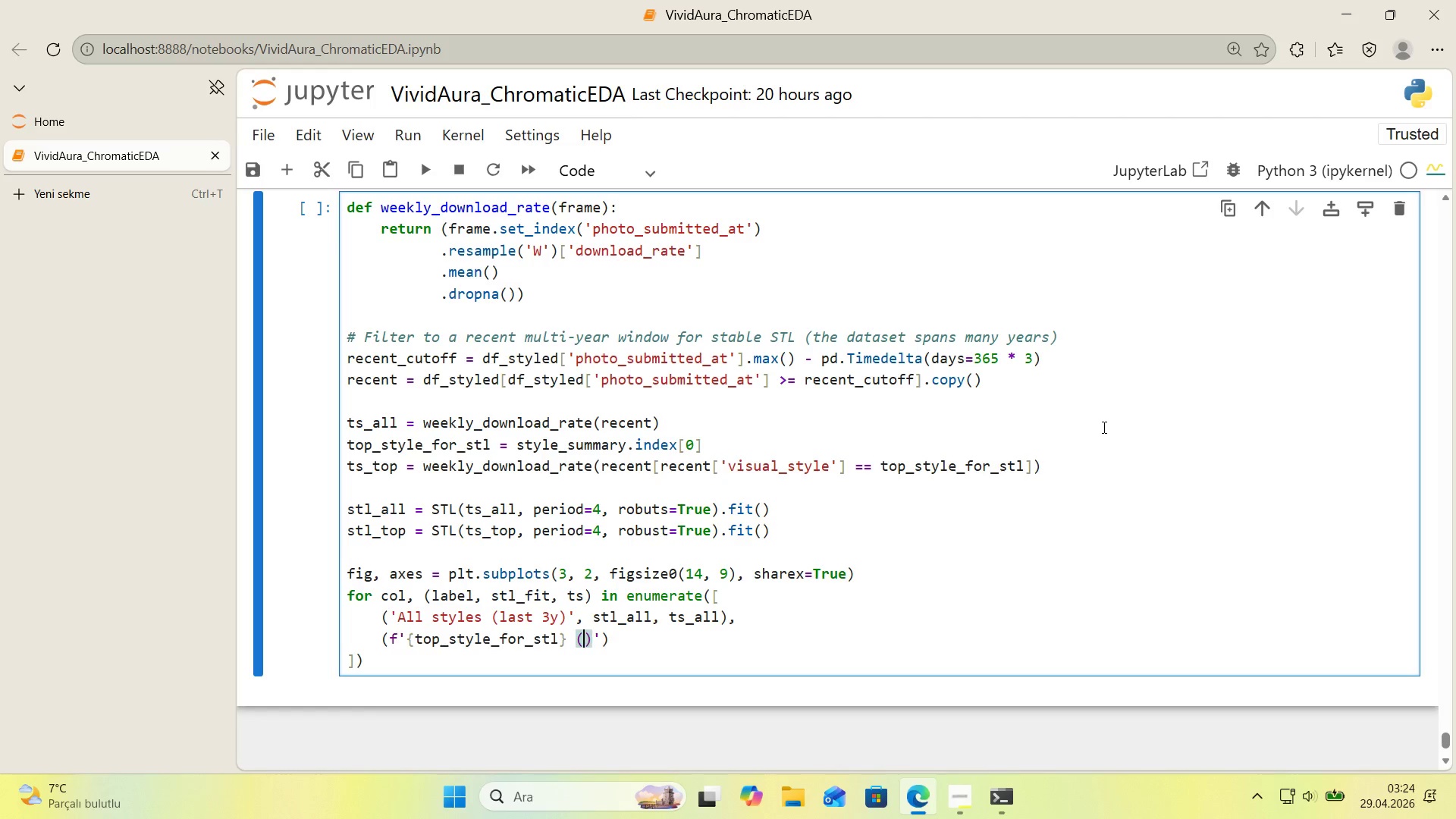 
key(ArrowLeft)
 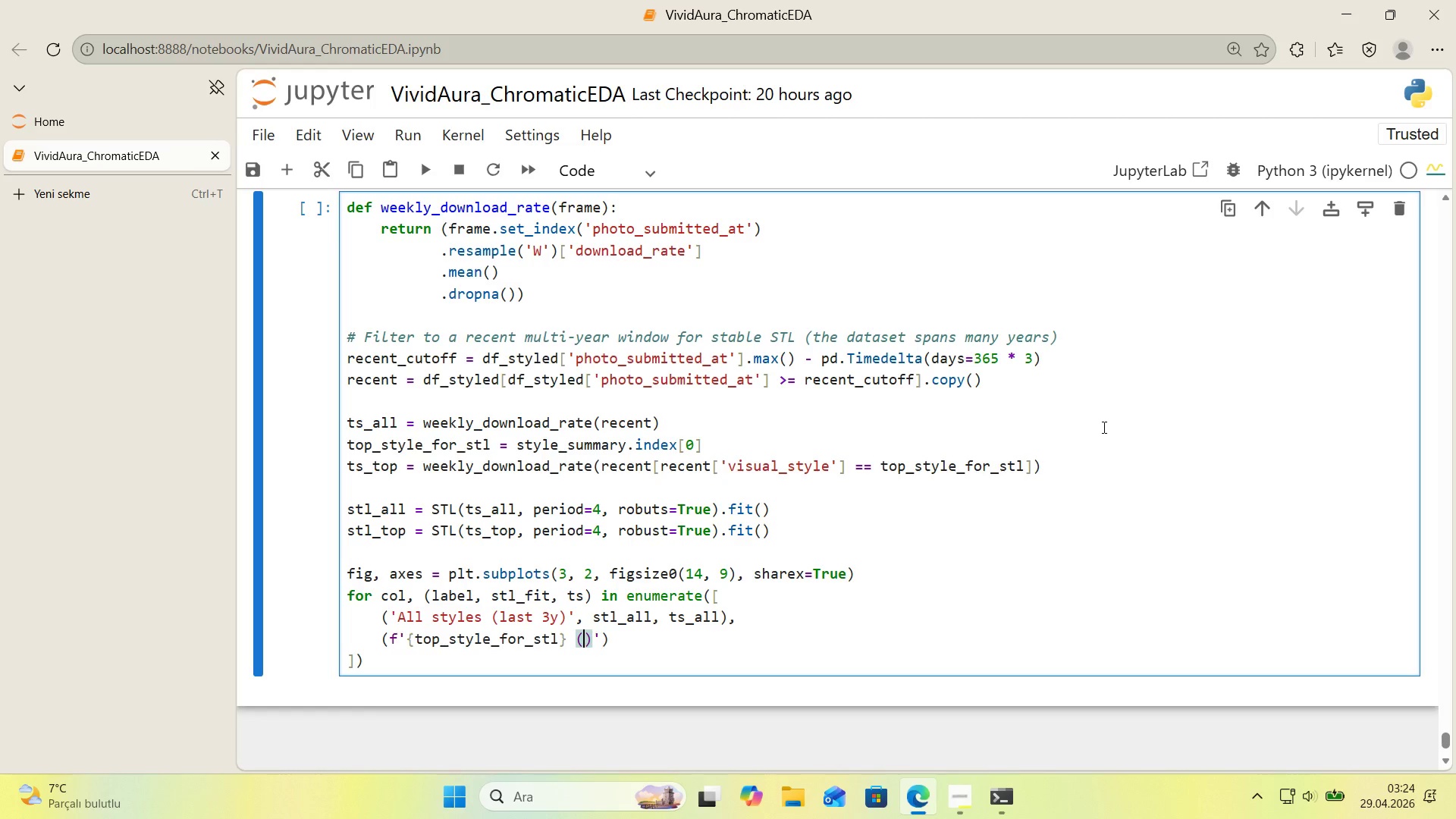 
type(last_)
key(Backspace)
type( 3y)
 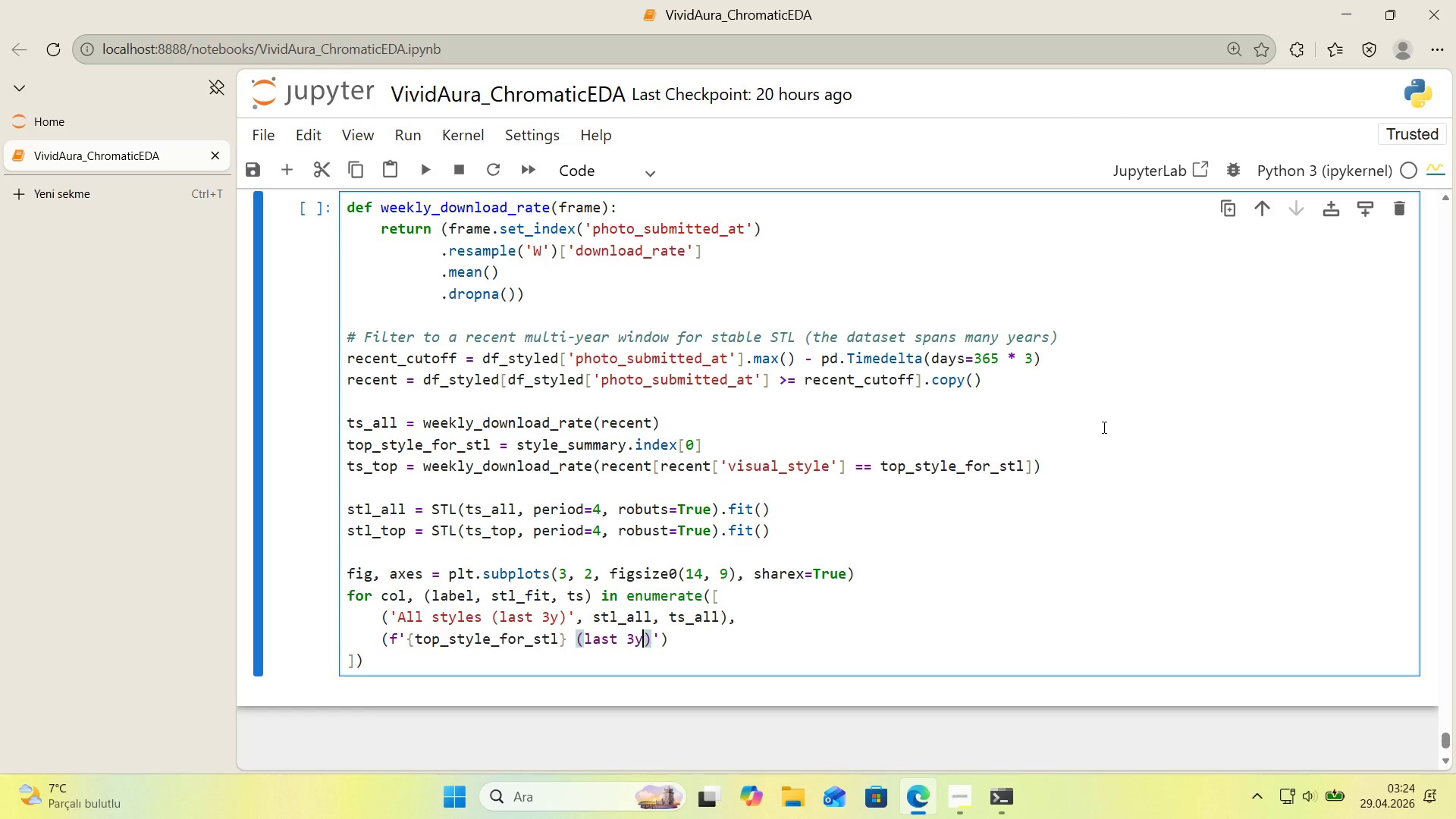 
key(ArrowRight)
 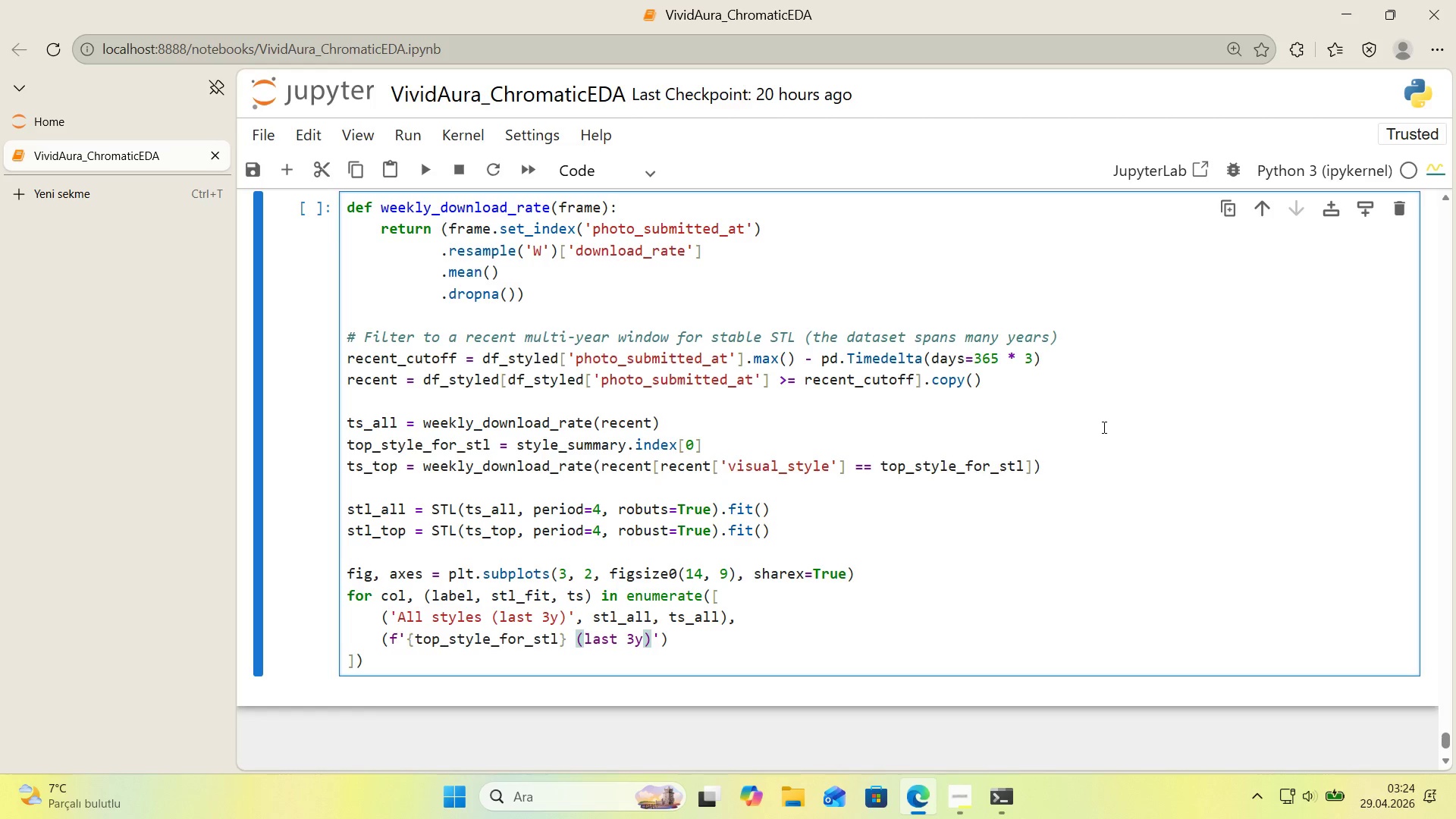 
key(ArrowRight)
 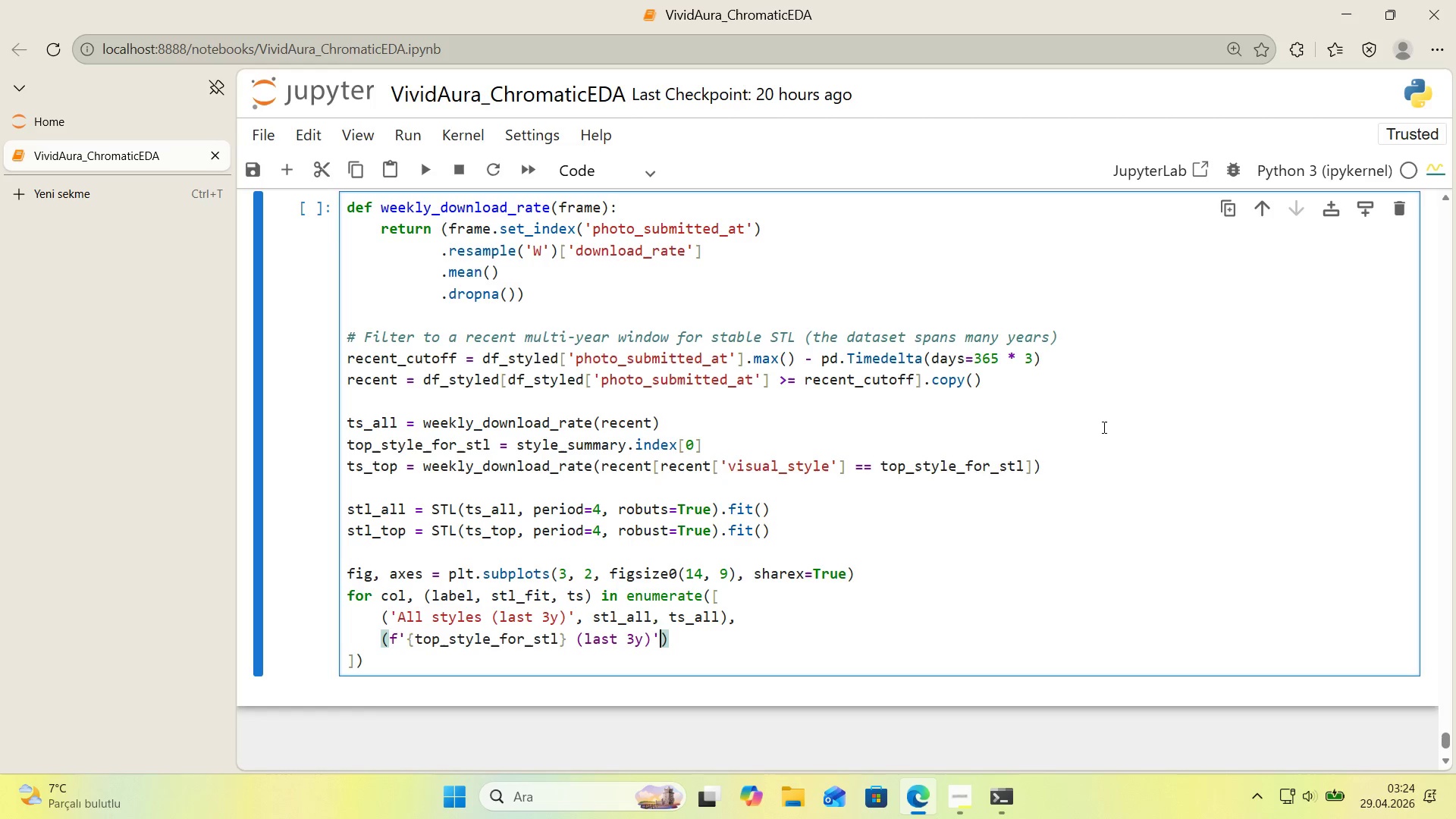 
type(, stl_top, ts_top)
 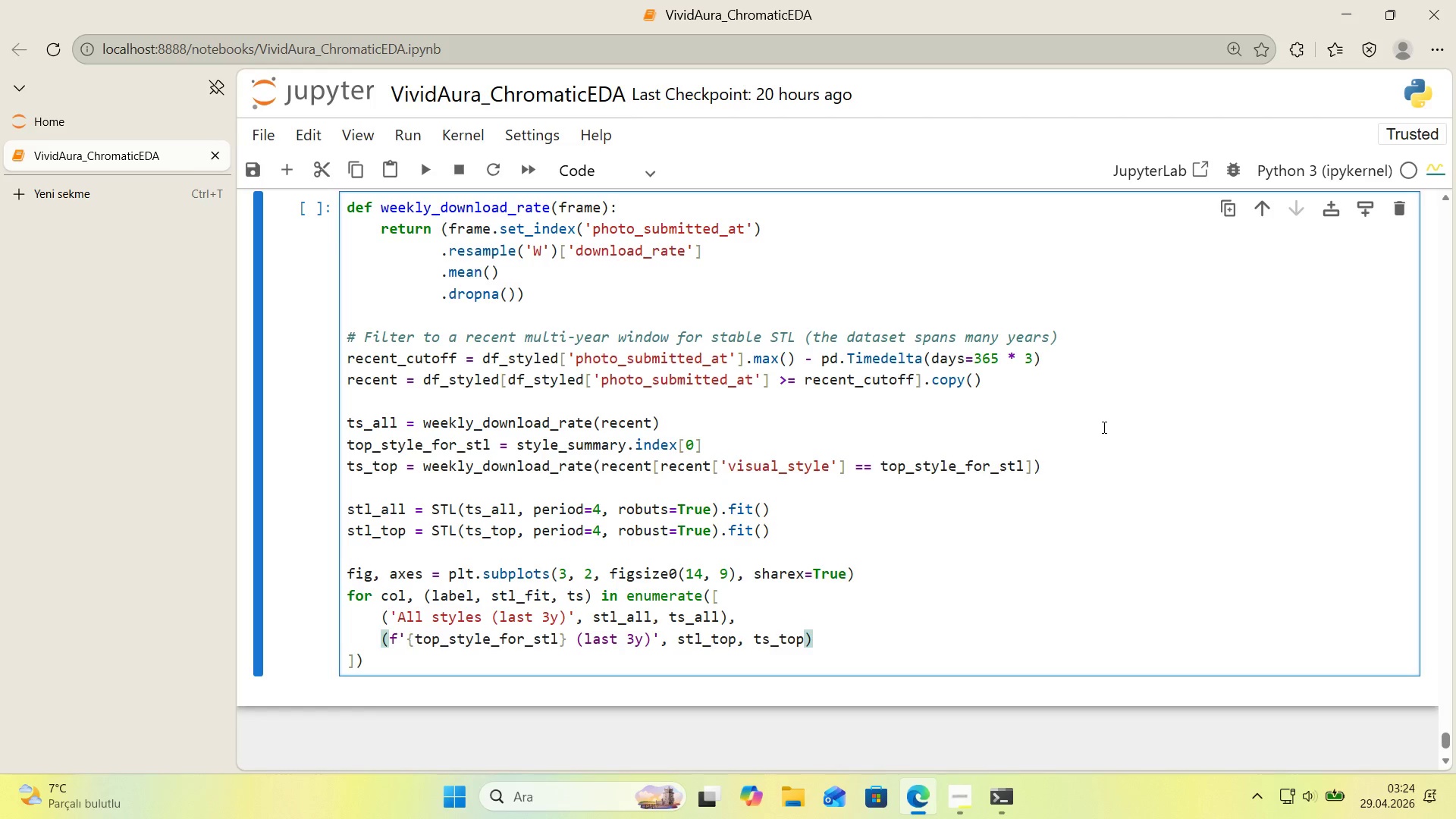 
key(ArrowRight)
 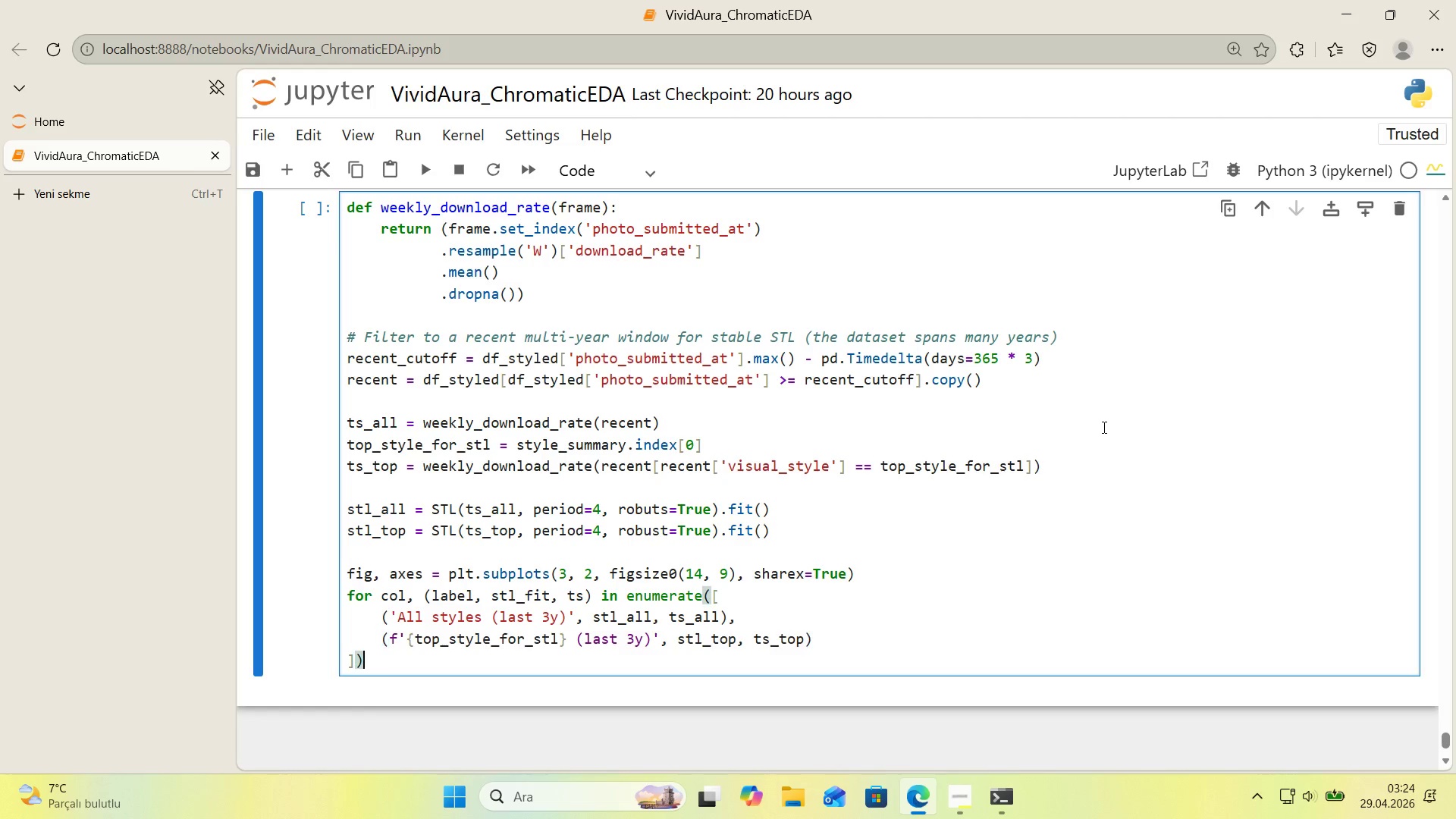 
key(ArrowDown)
 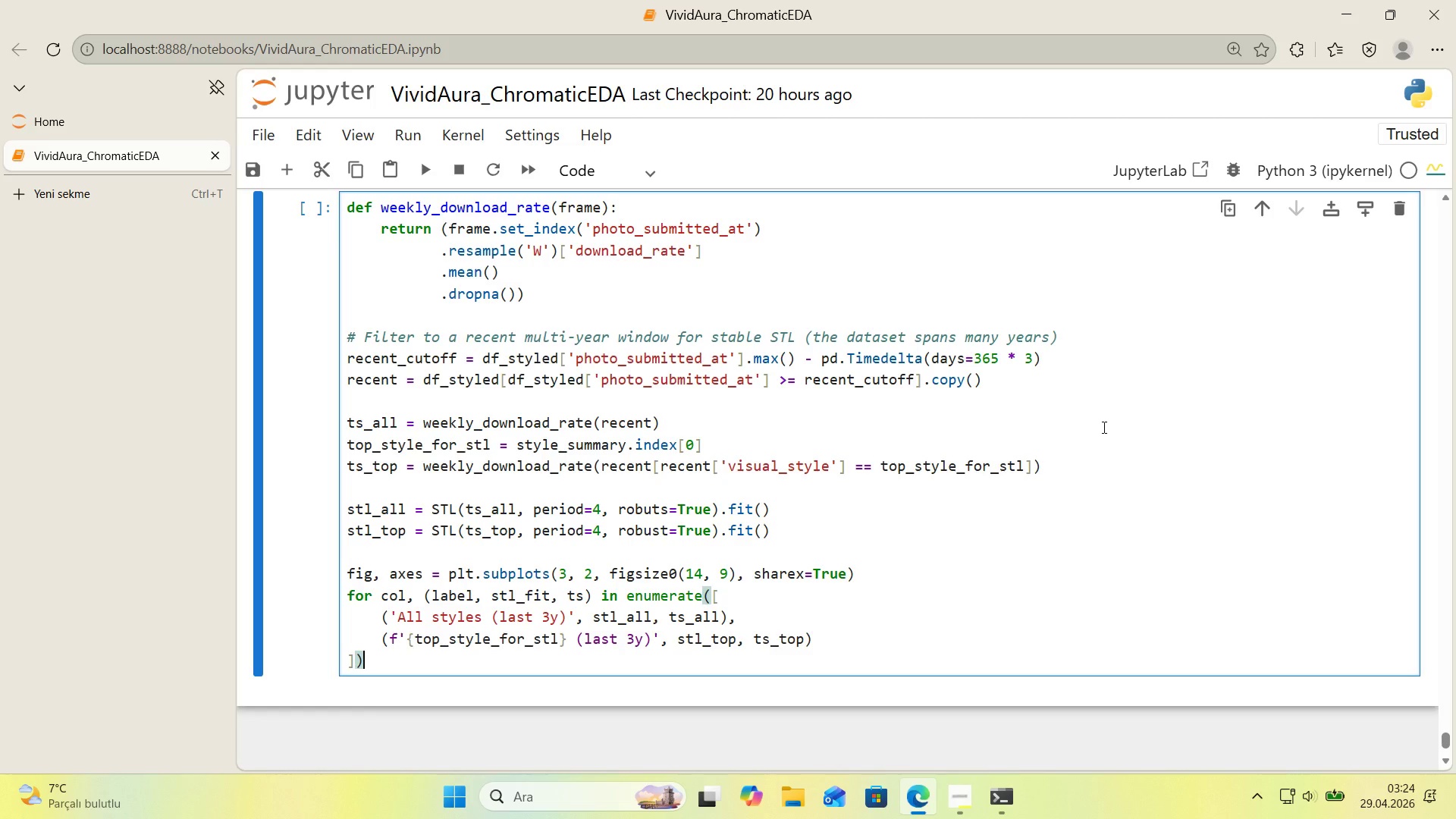 
key(Shift+ShiftRight)
 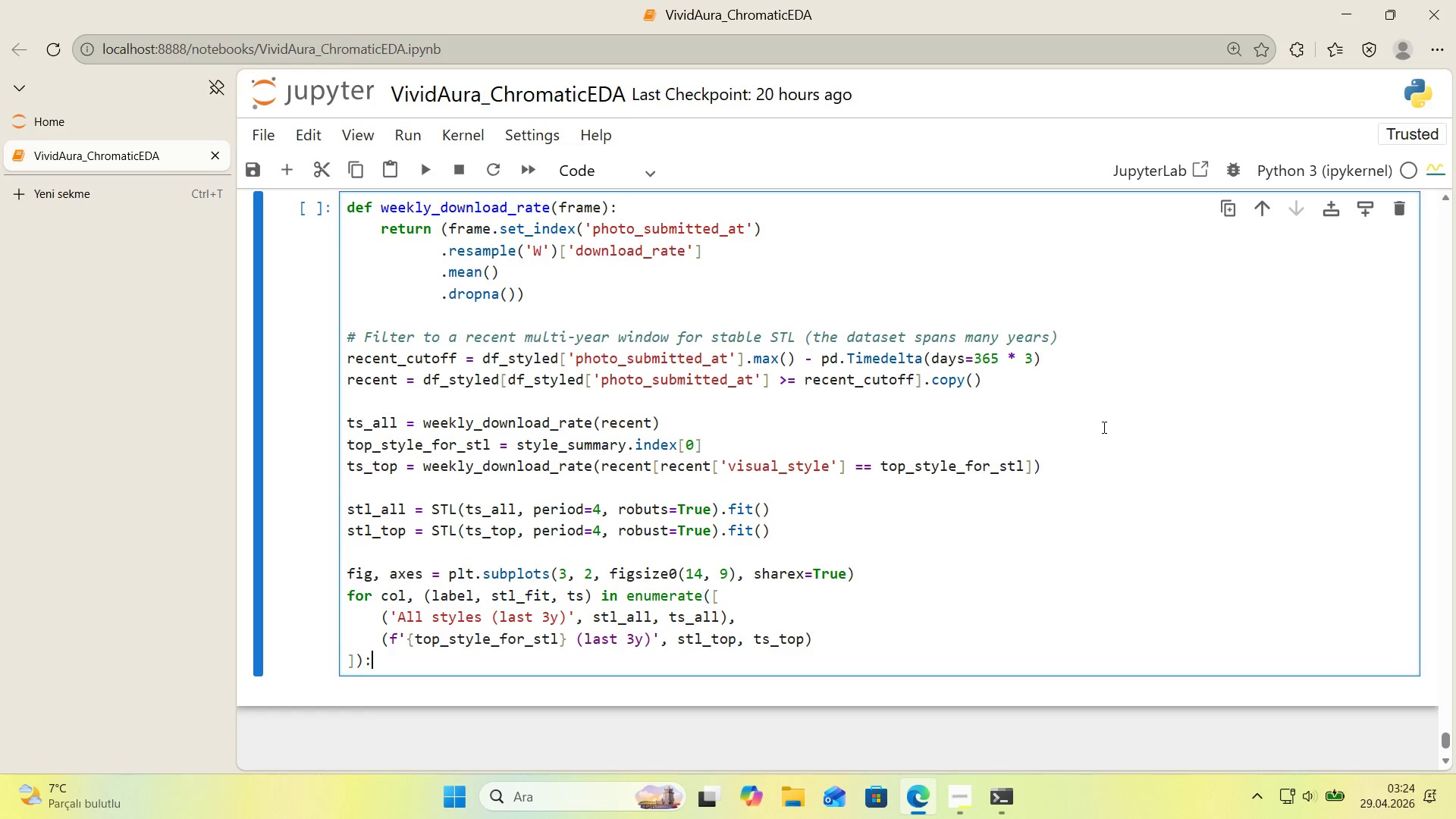 
key(Shift+Period)
 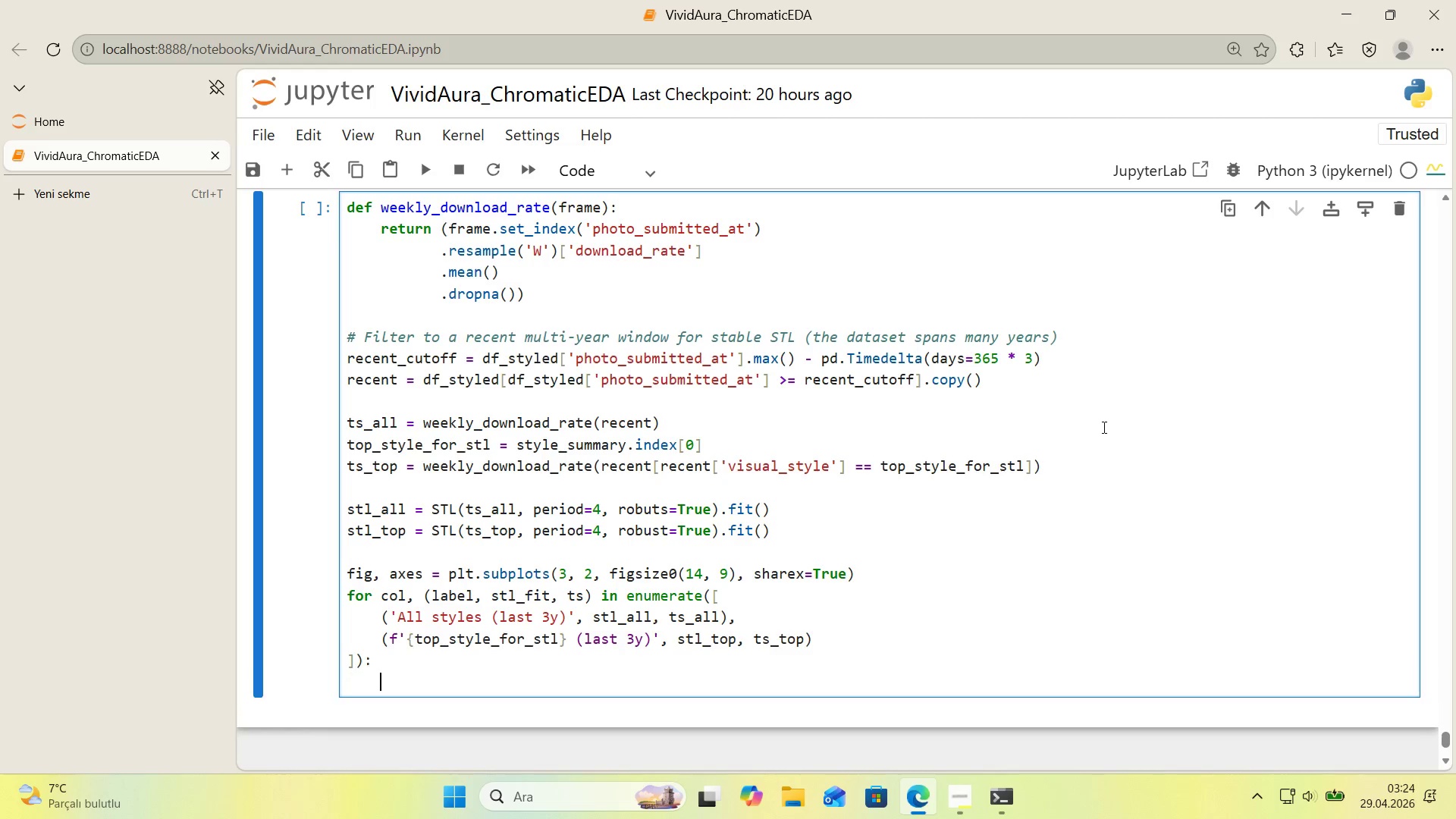 
key(Enter)
 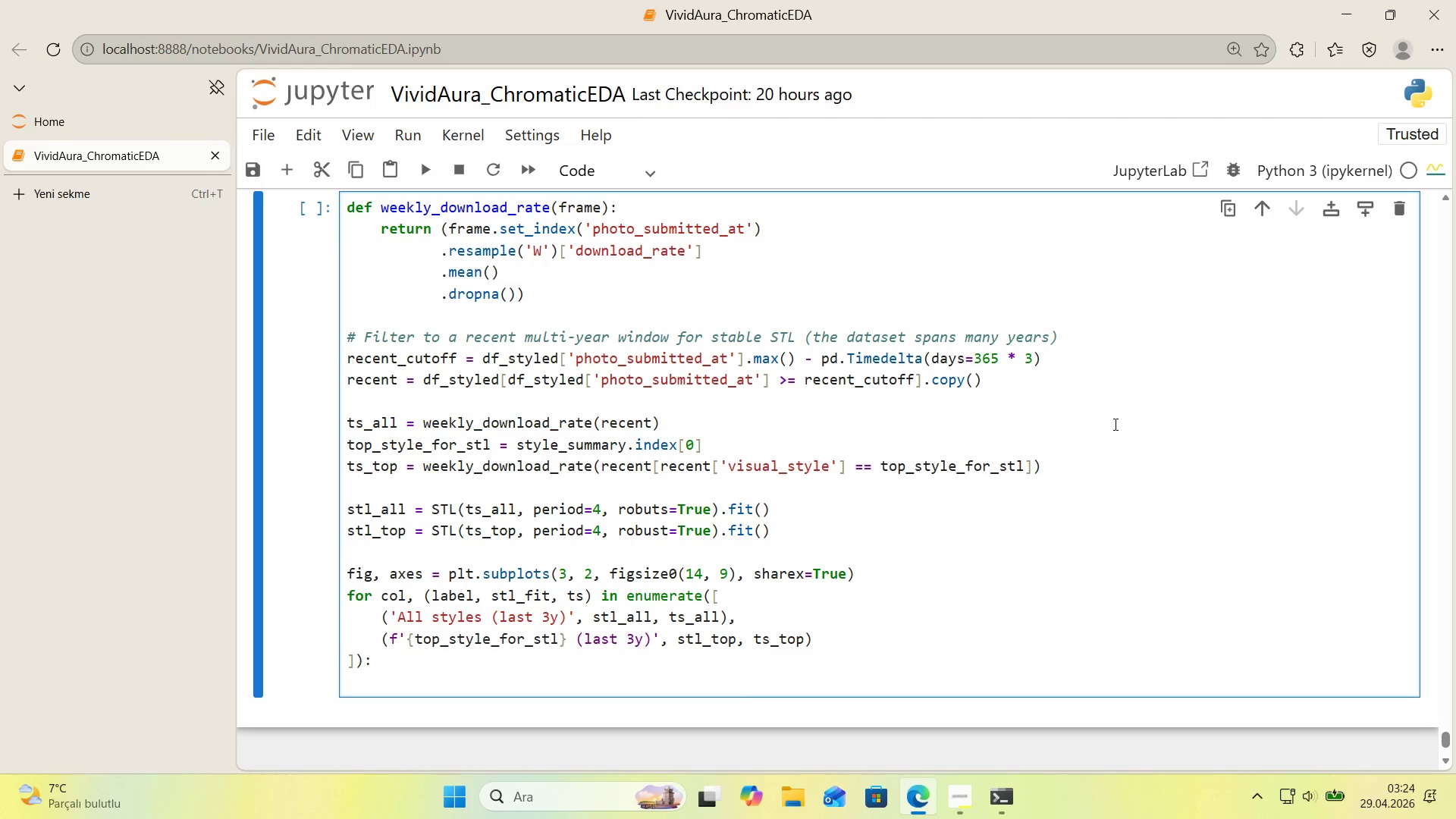 
key(A)
 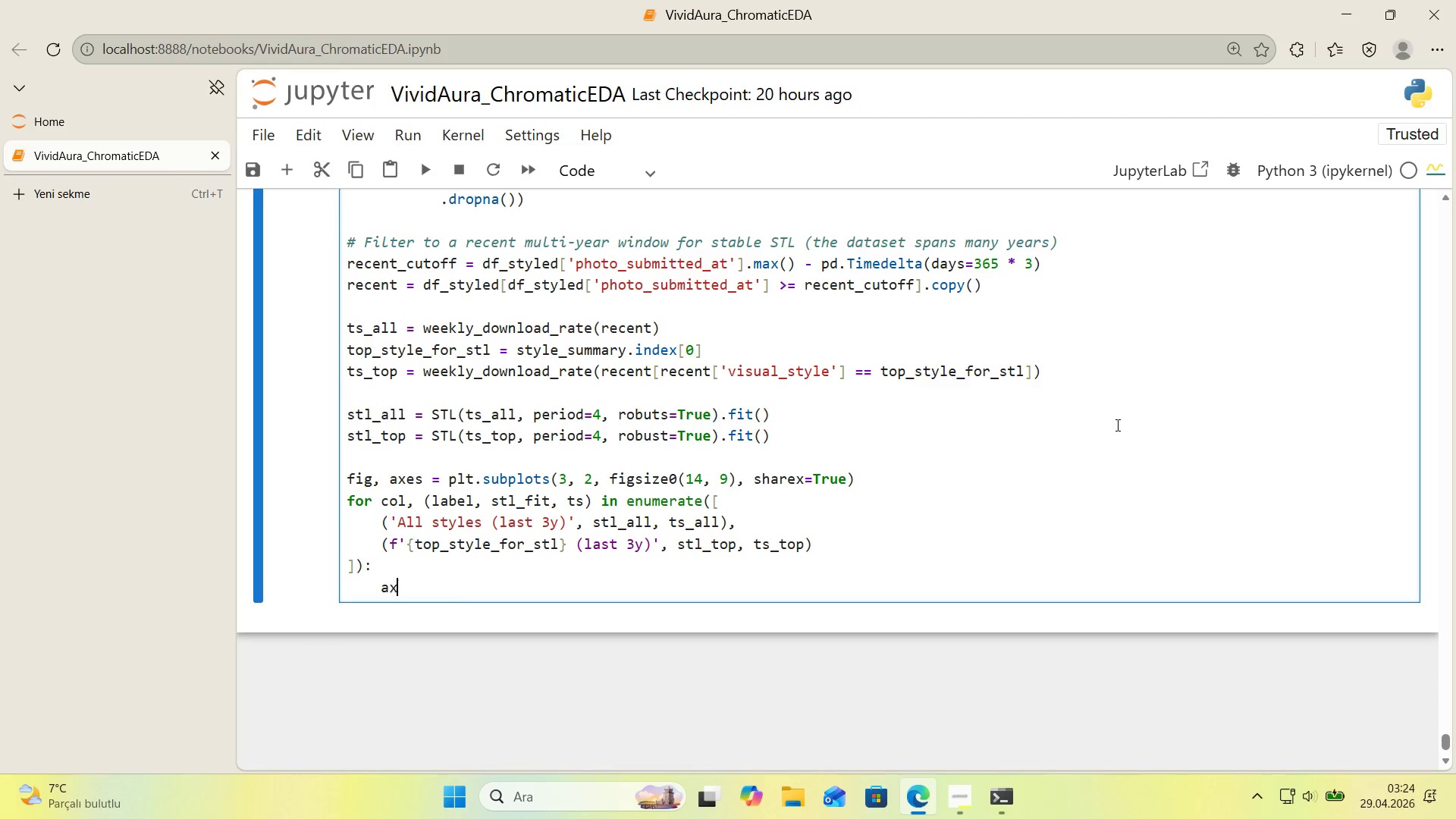 
scroll: coordinate [1115, 424], scroll_direction: down, amount: 1.0
 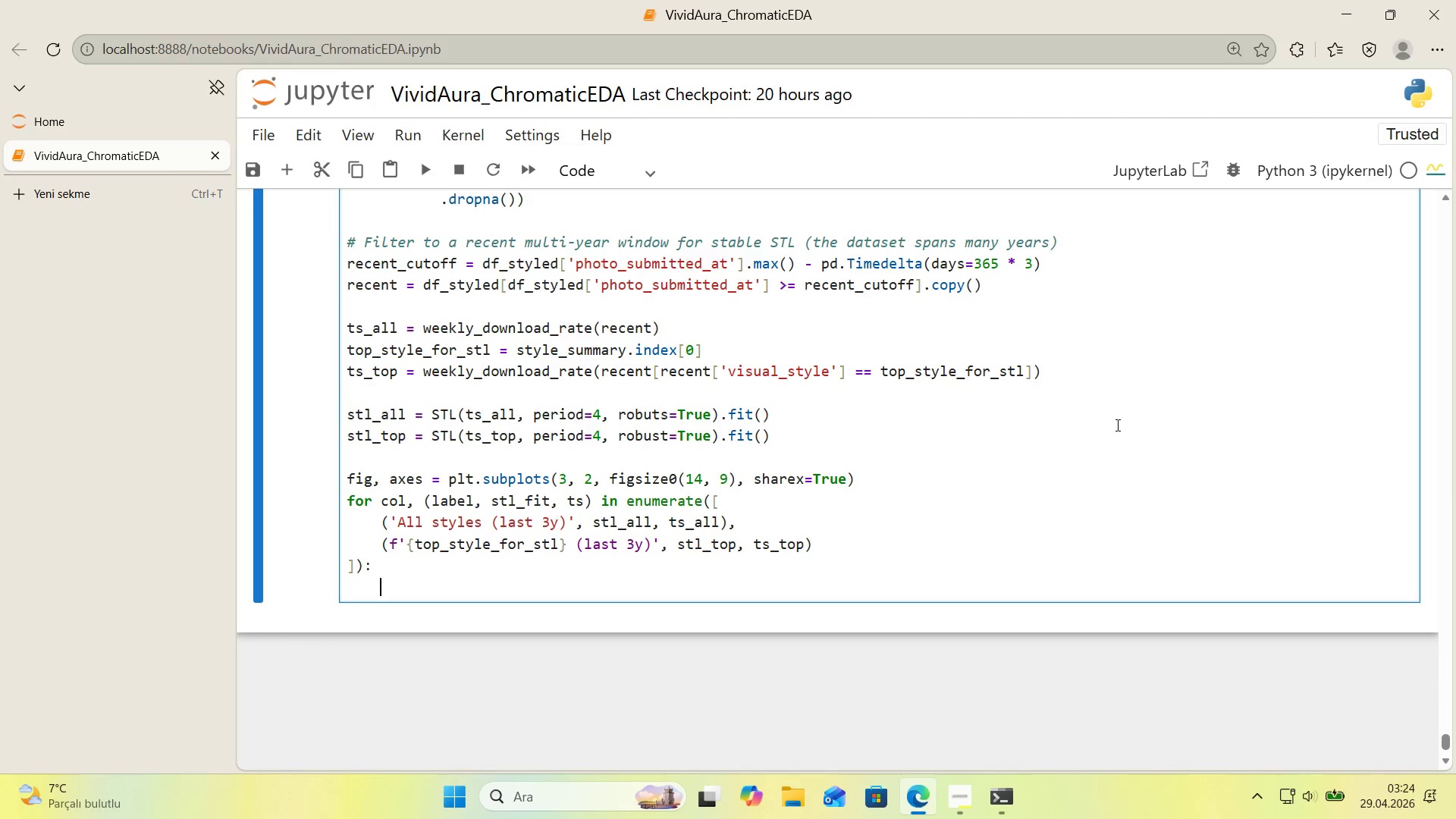 
type(xes)
 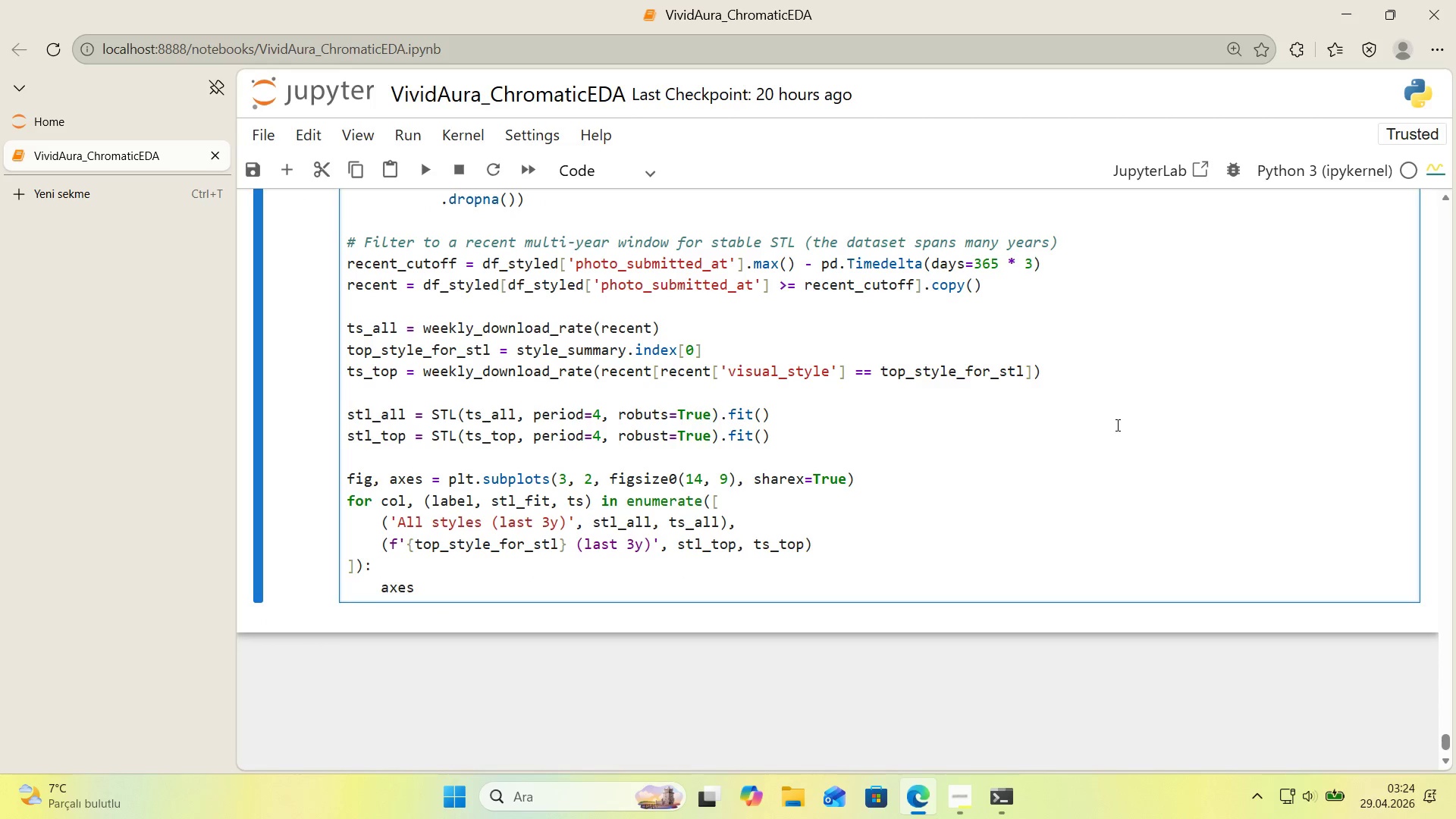 
key(Alt+Control+8)
 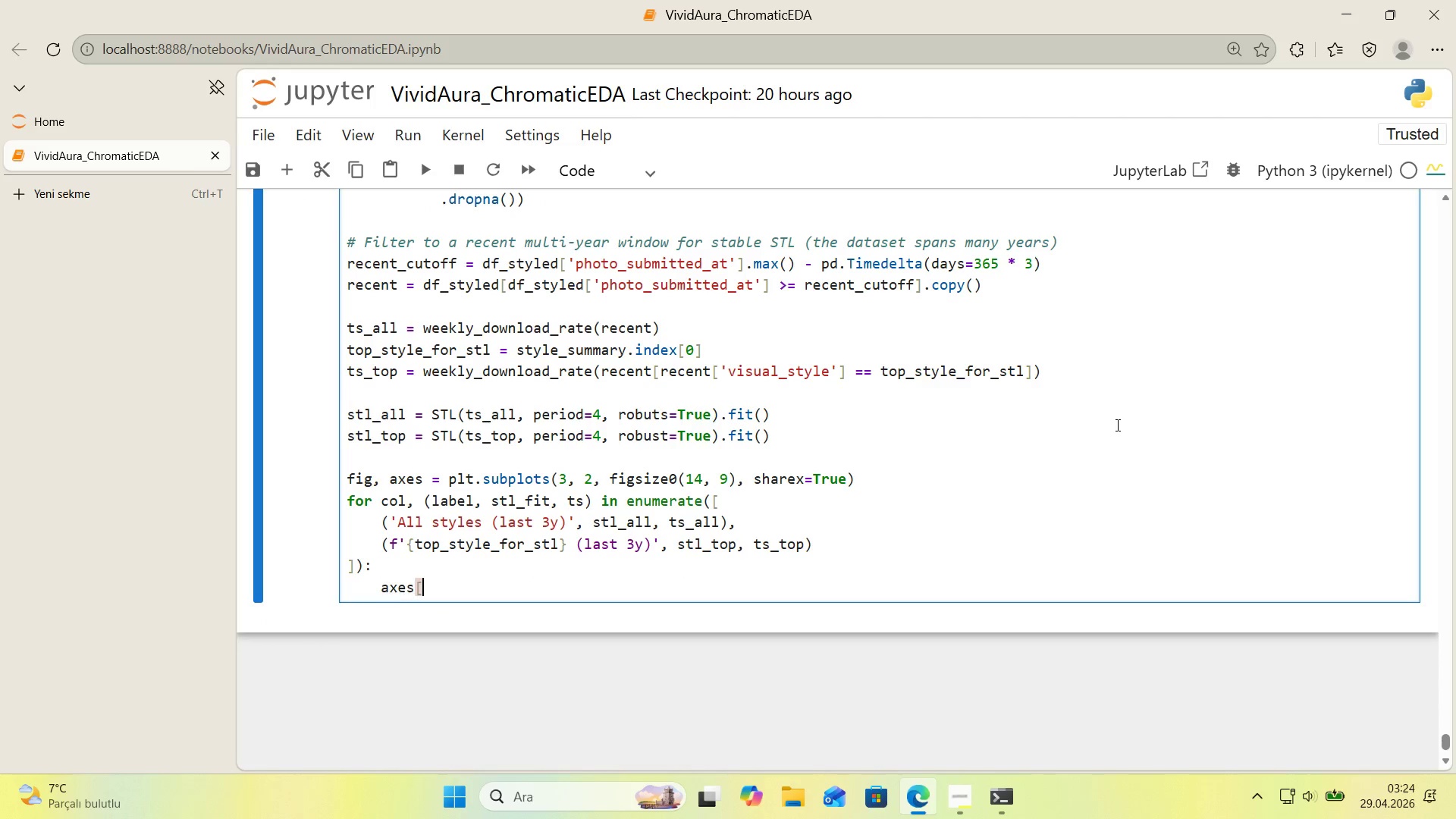 
key(Alt+Control+9)
 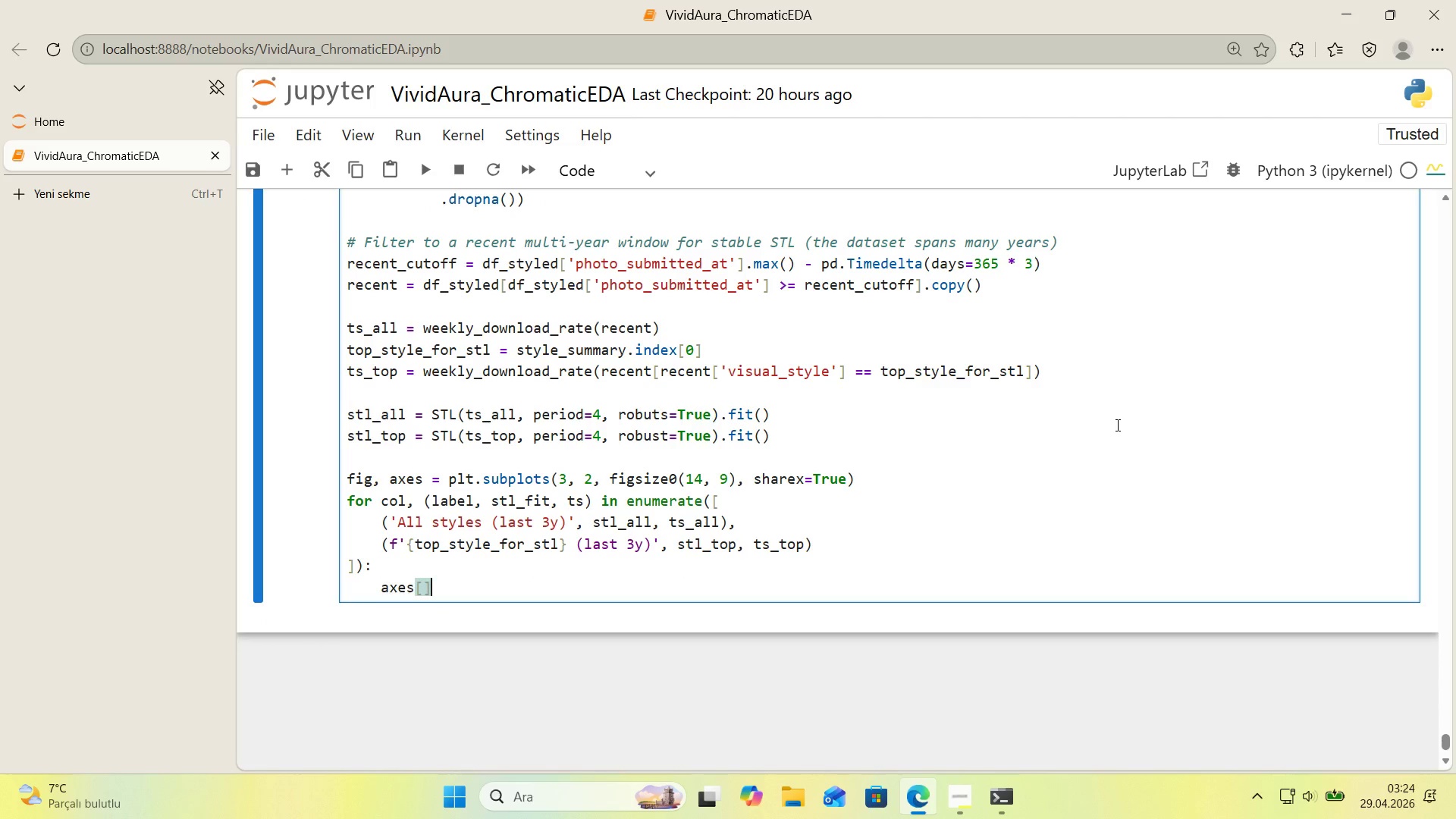 
key(ArrowLeft)
 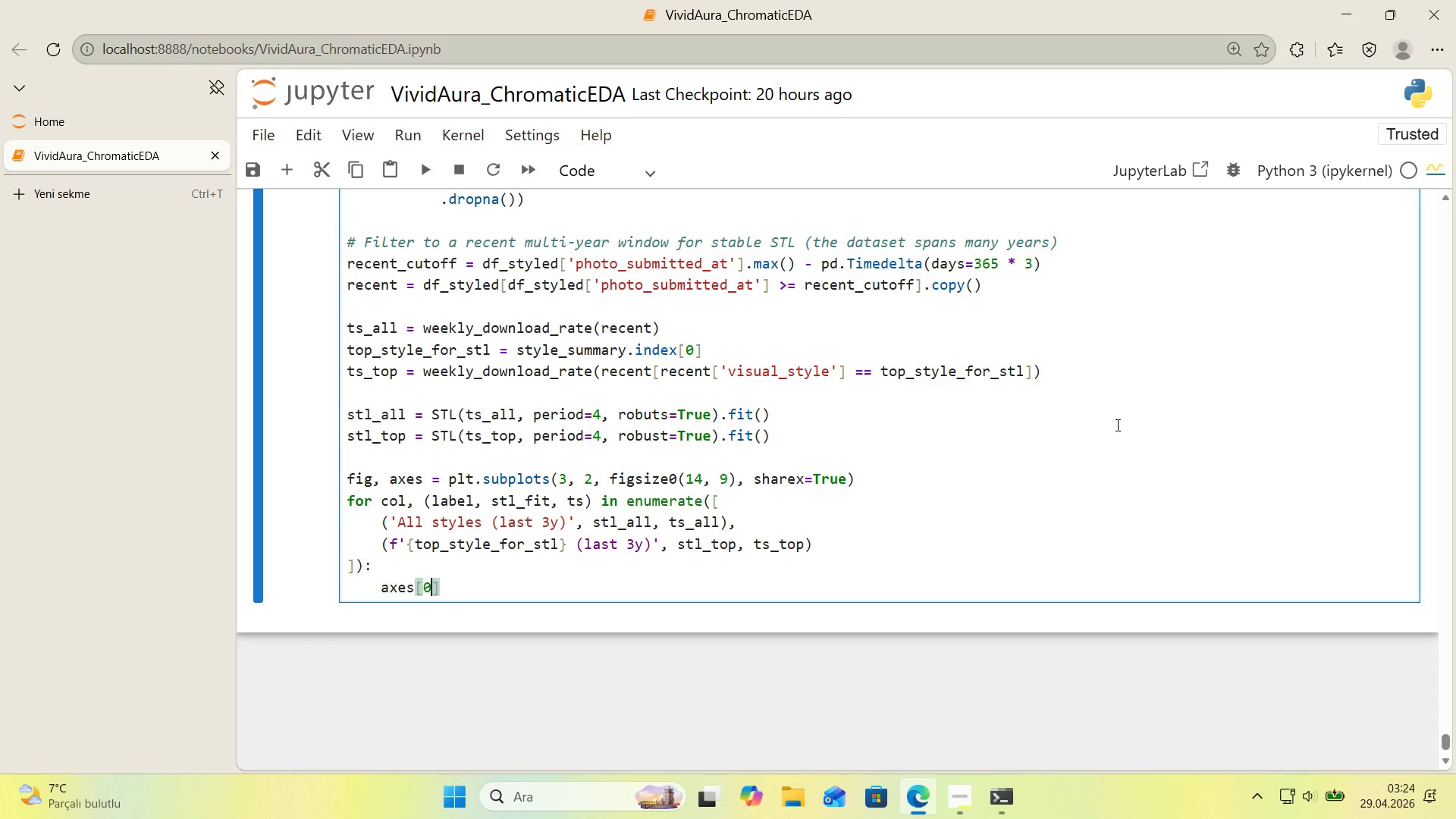 
type(0, col)
 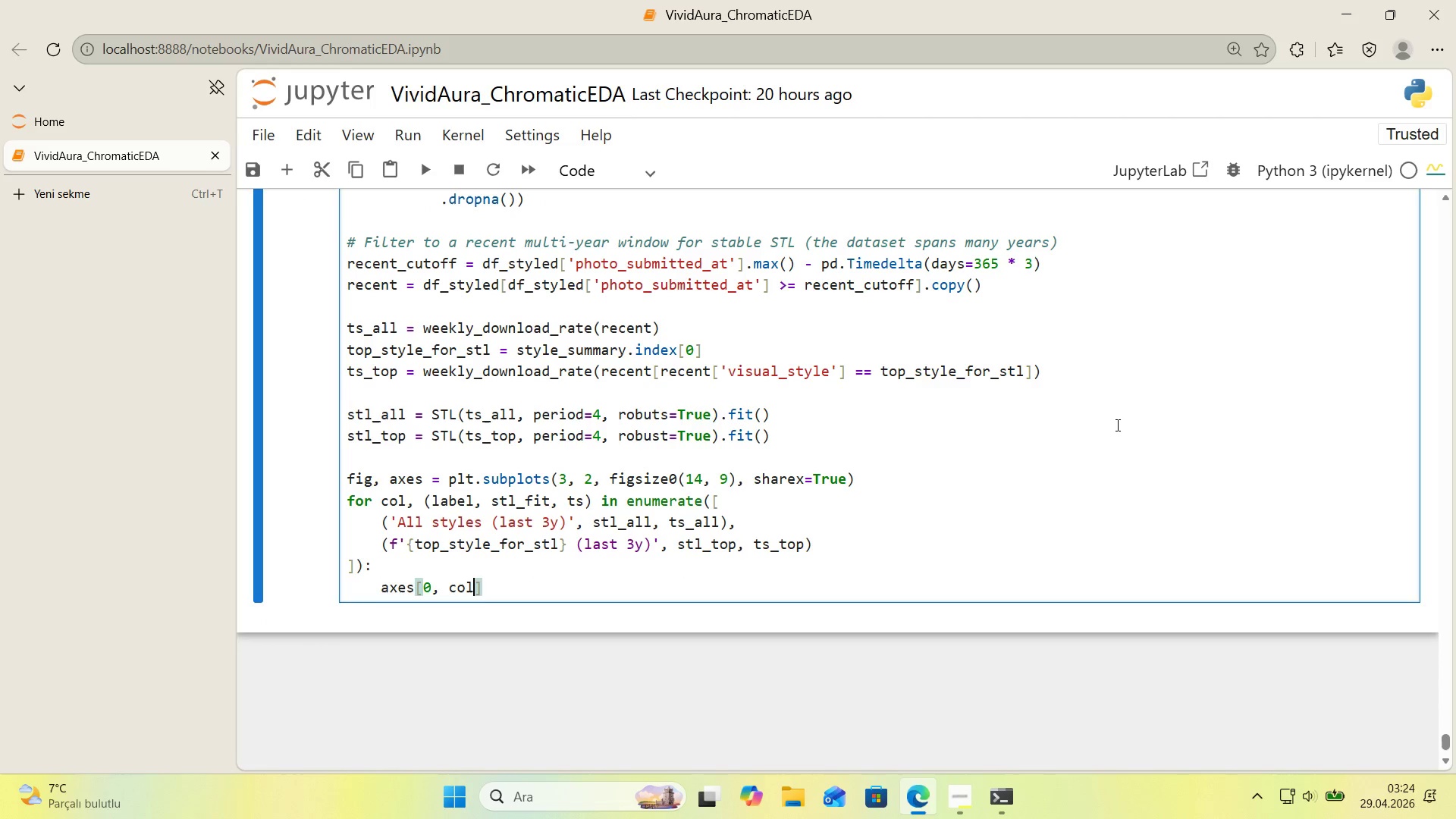 
key(ArrowRight)
 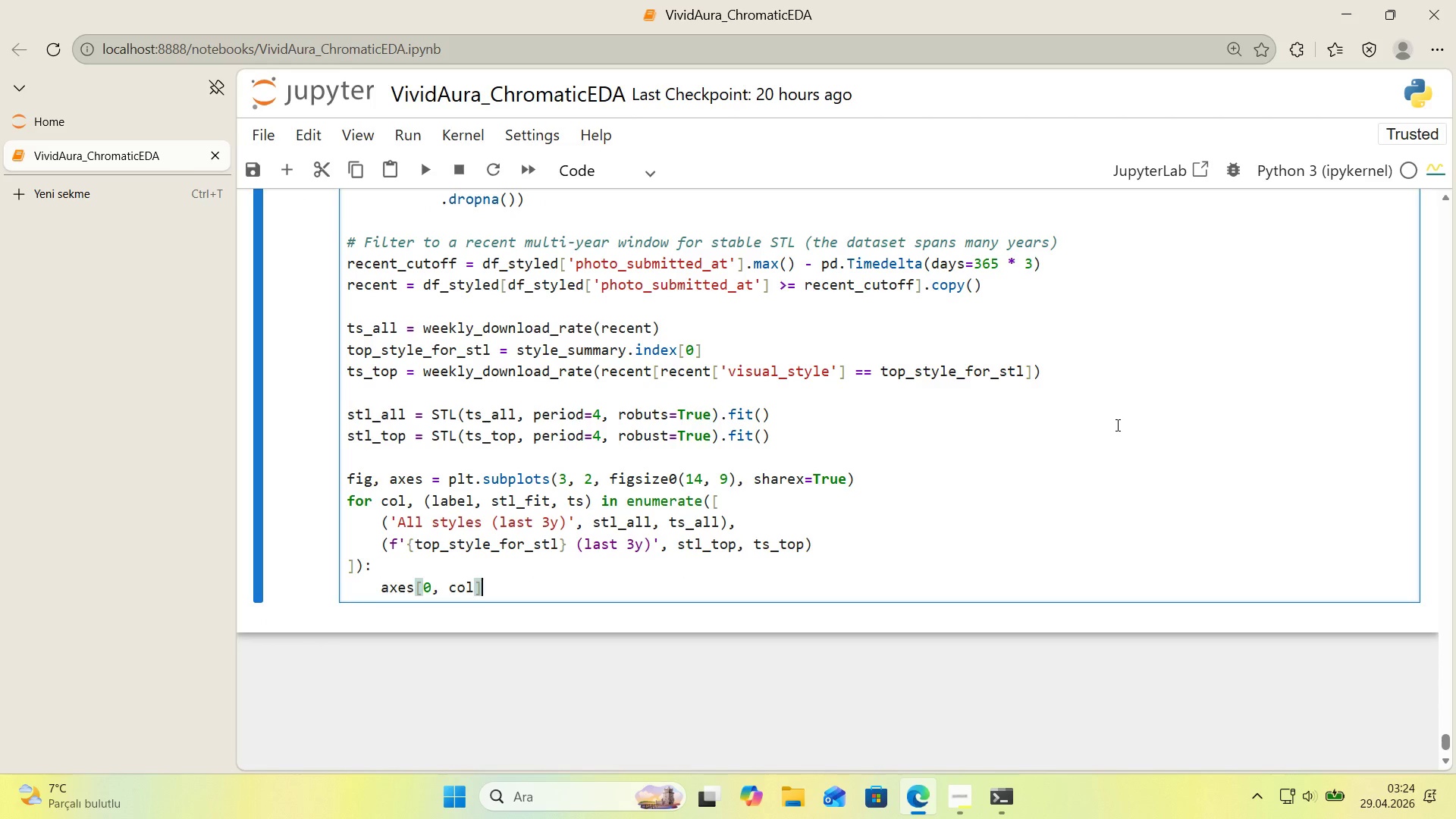 
type(.plot*()
 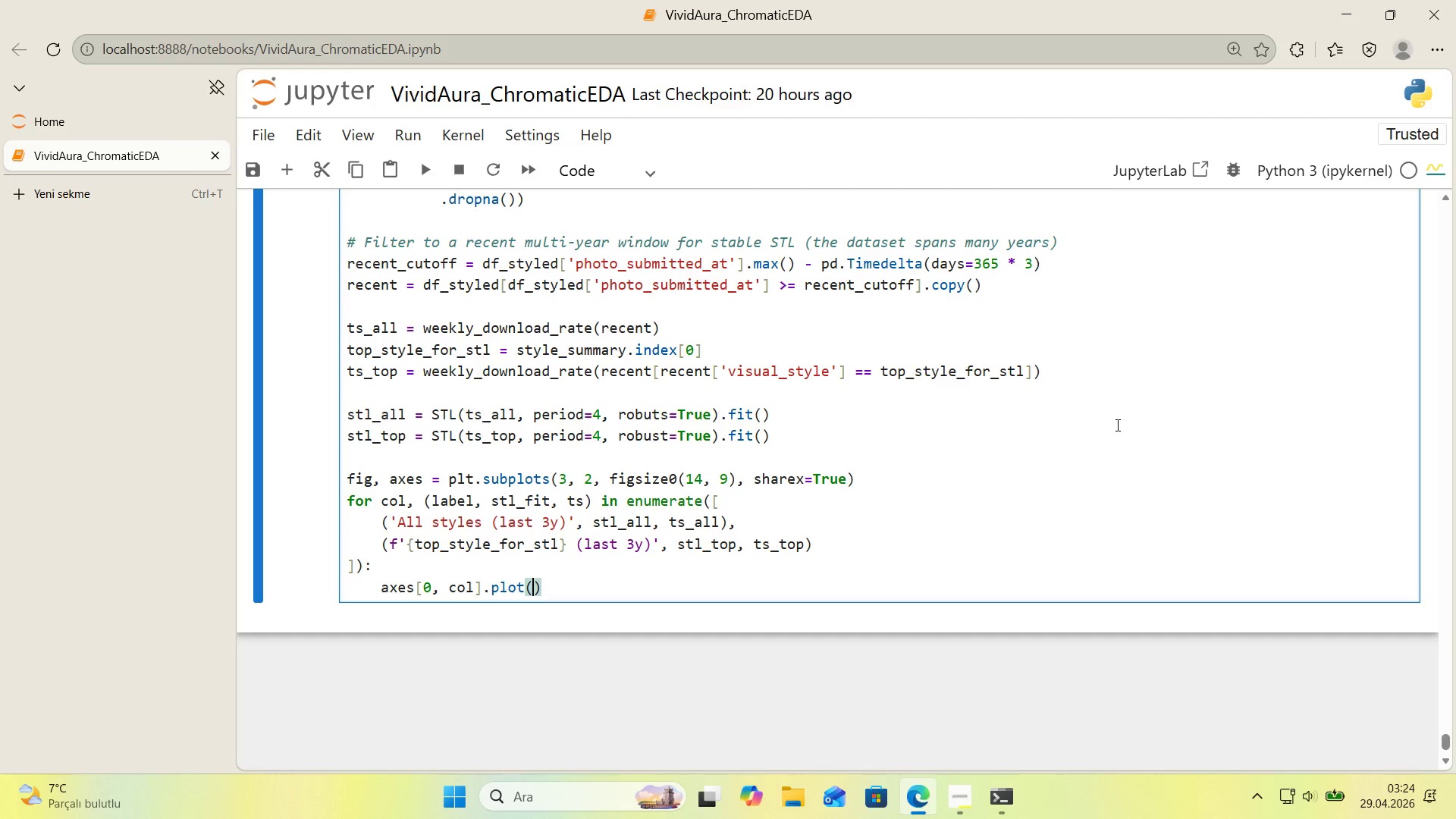 
 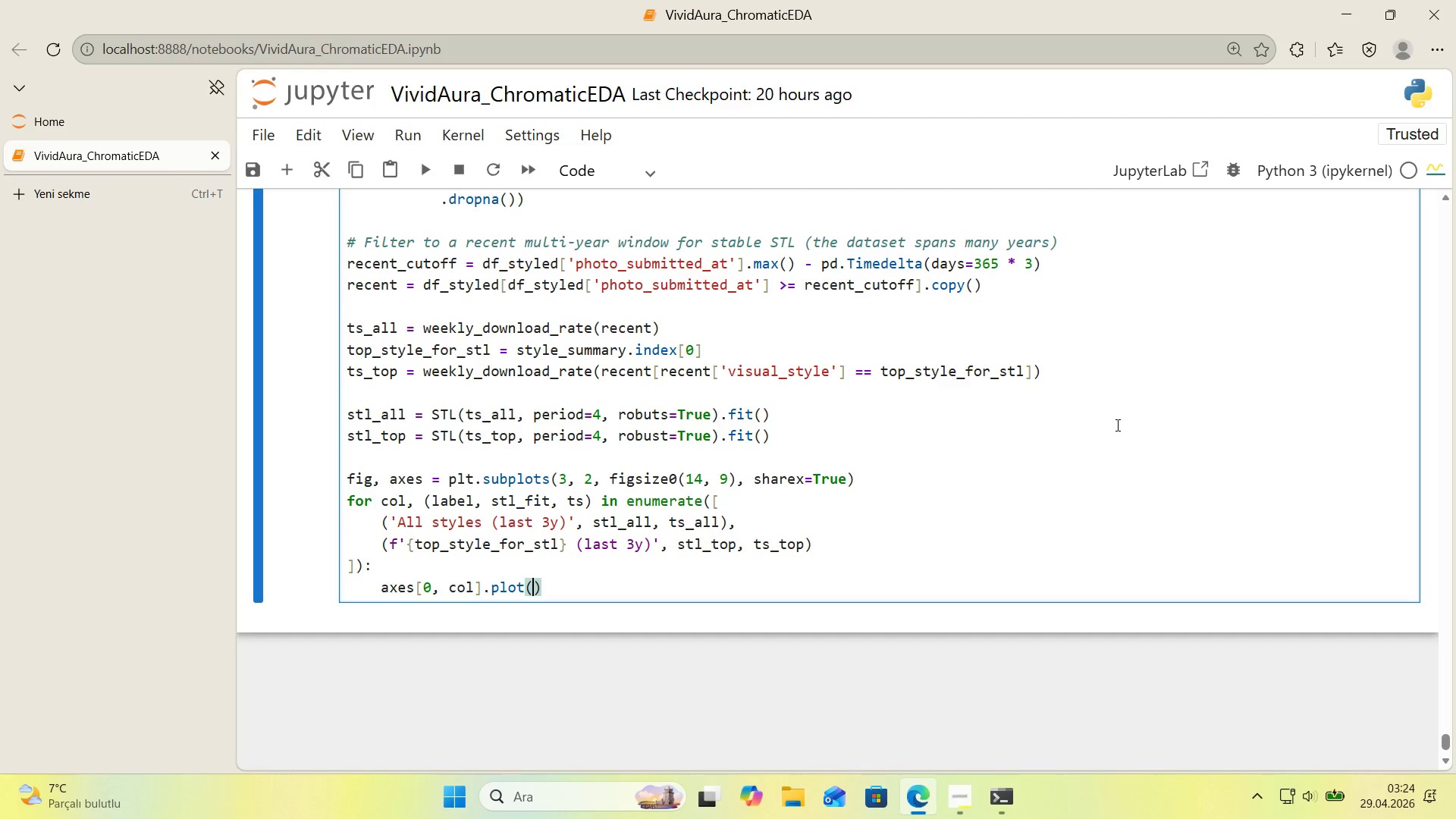 
key(ArrowLeft)
 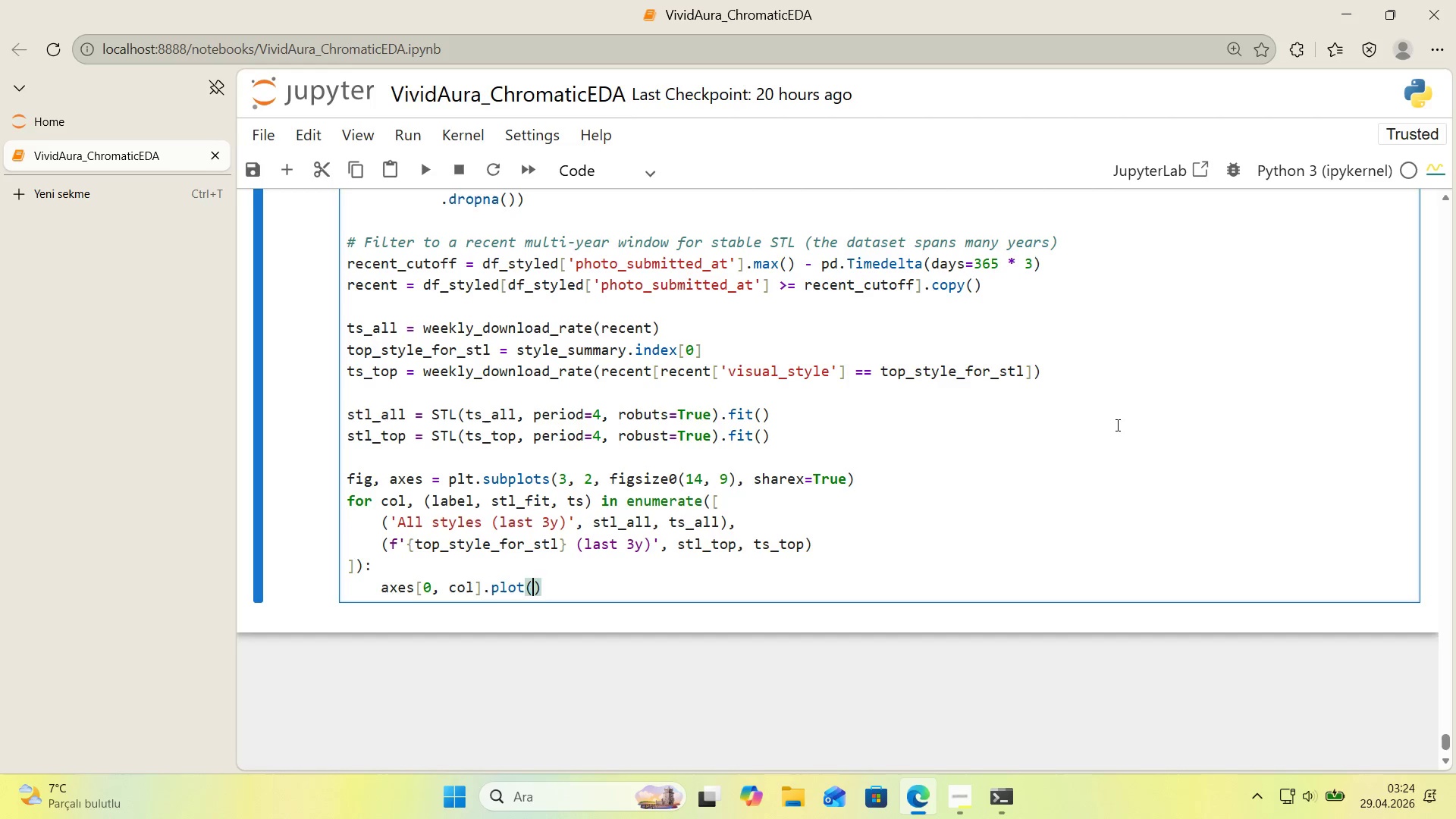 
type(ts.'bdex)
key(Backspace)
key(Backspace)
key(Backspace)
key(Backspace)
type(ndex')
key(Backspace)
type(, ts.values, color)COLORS)
 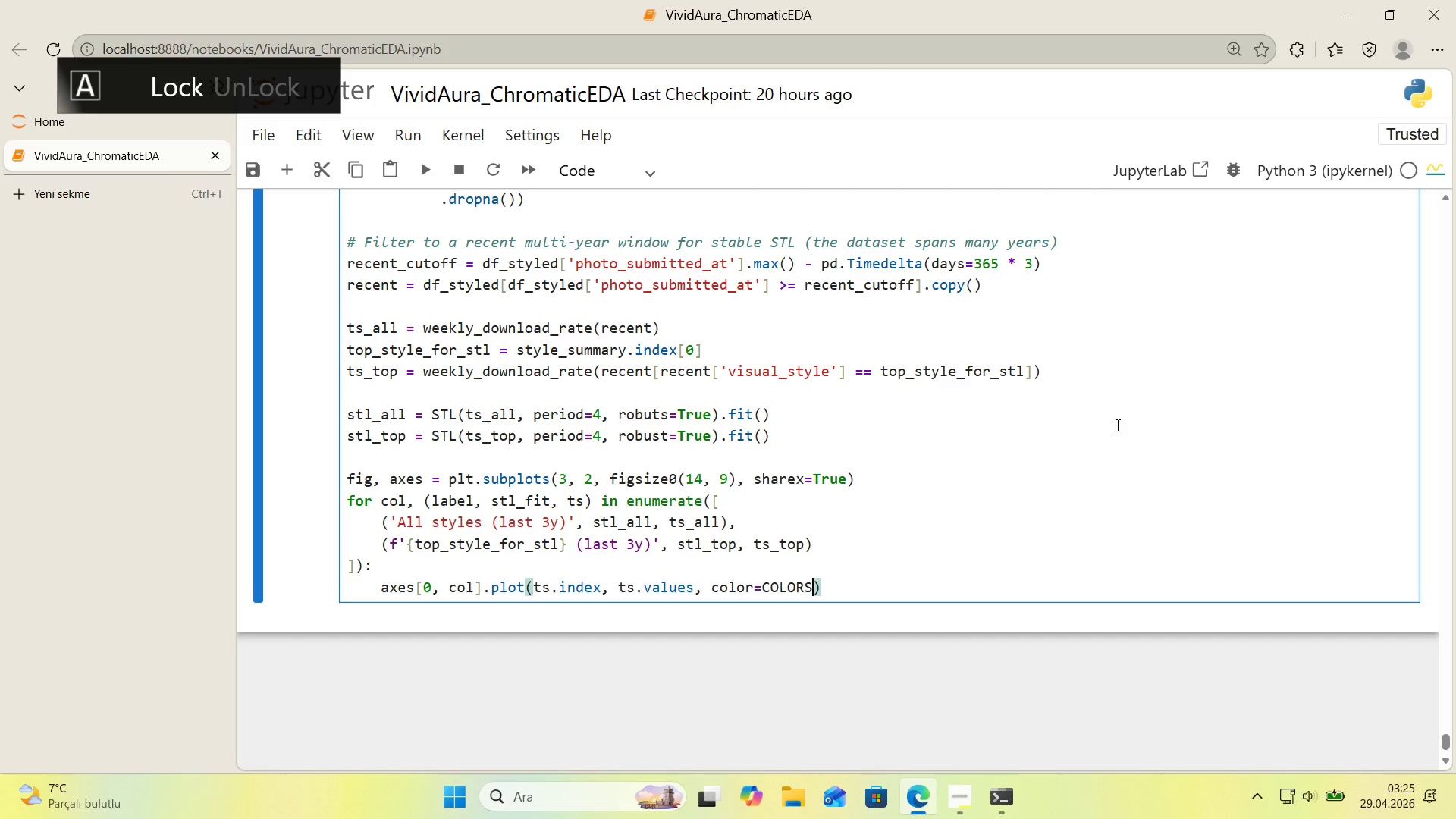 
key(Alt+Control+8)
 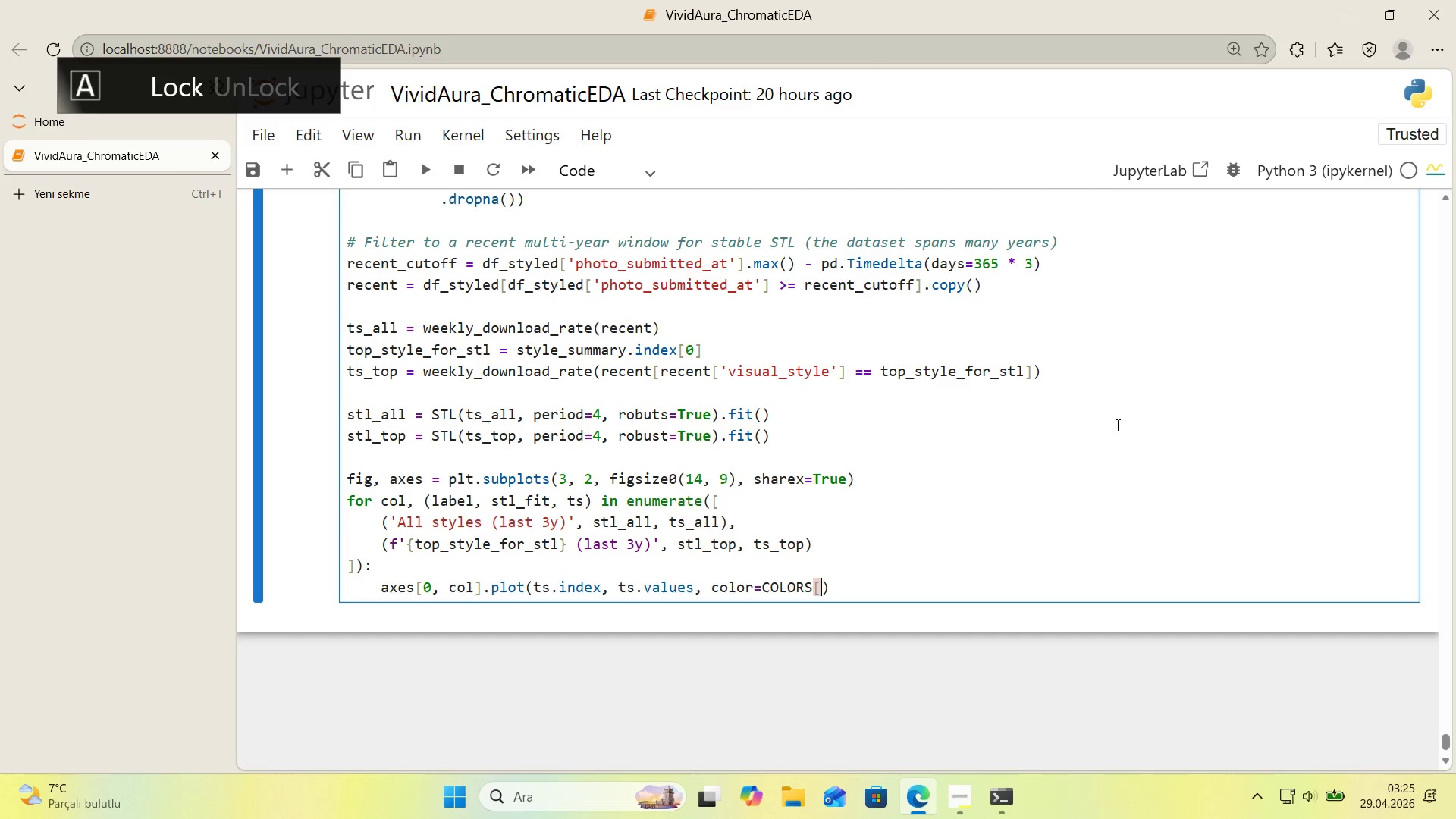 
key(Alt+Control+9)
 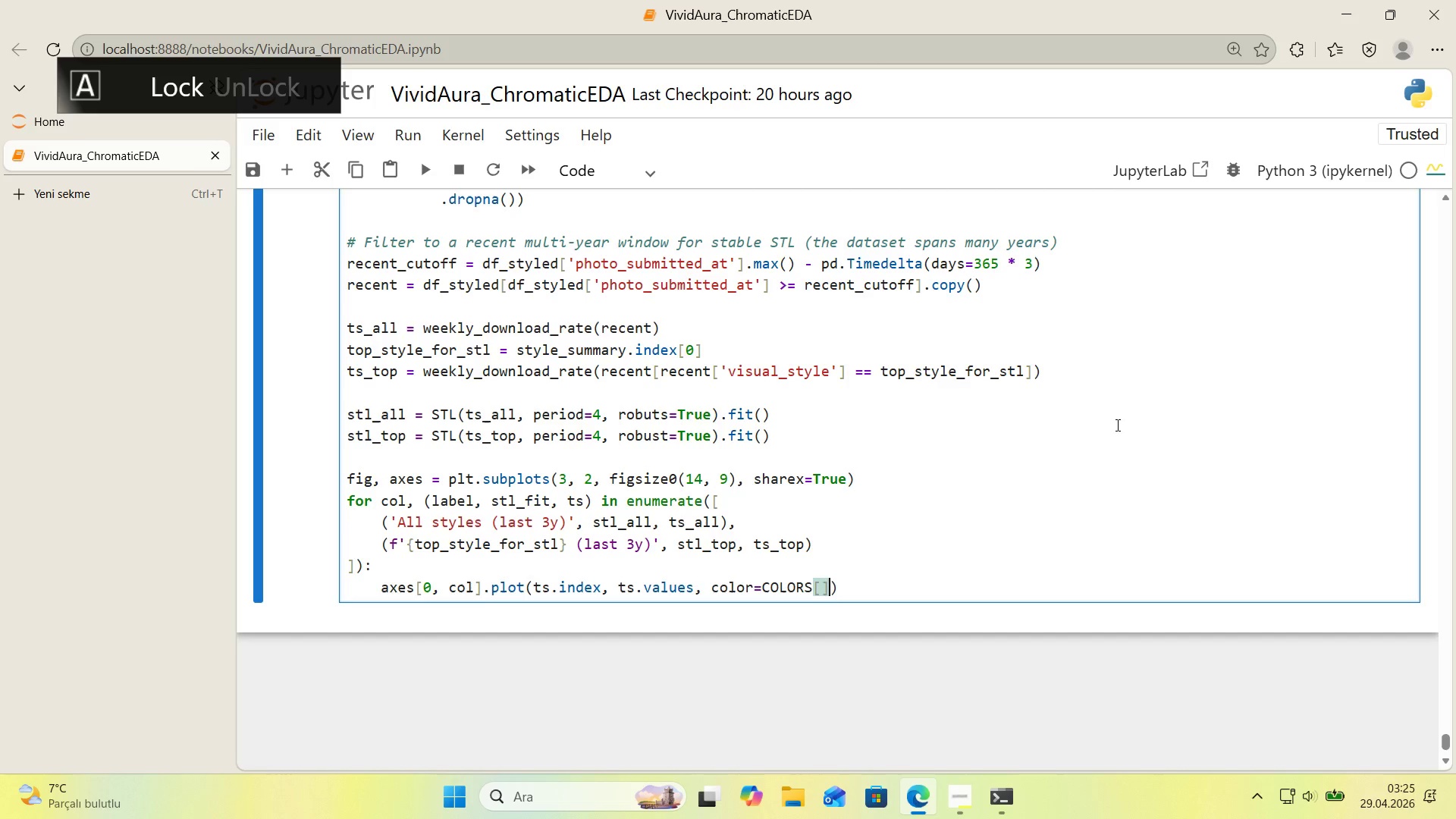 
key(CapsLock)
 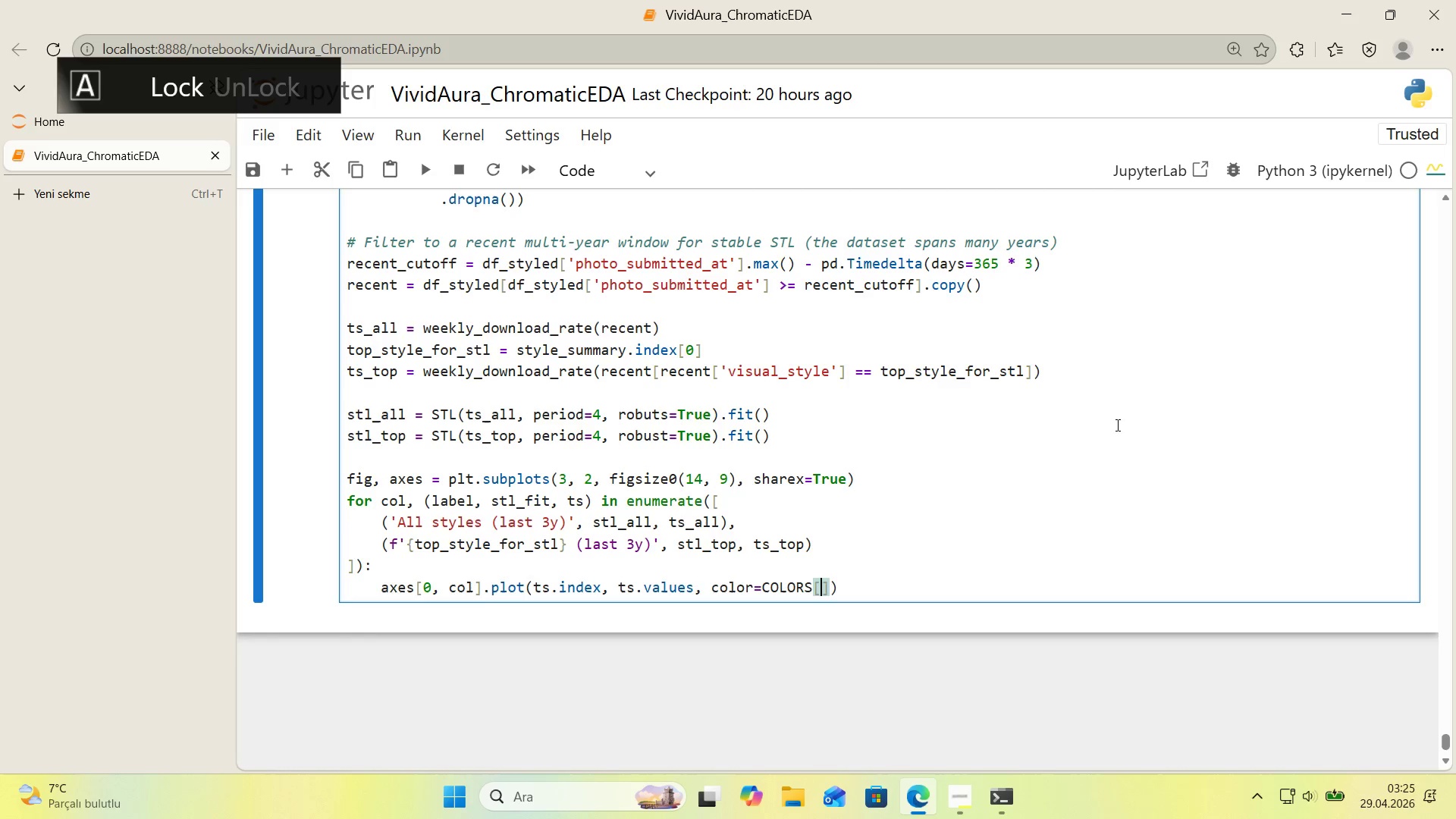 
key(ArrowLeft)
 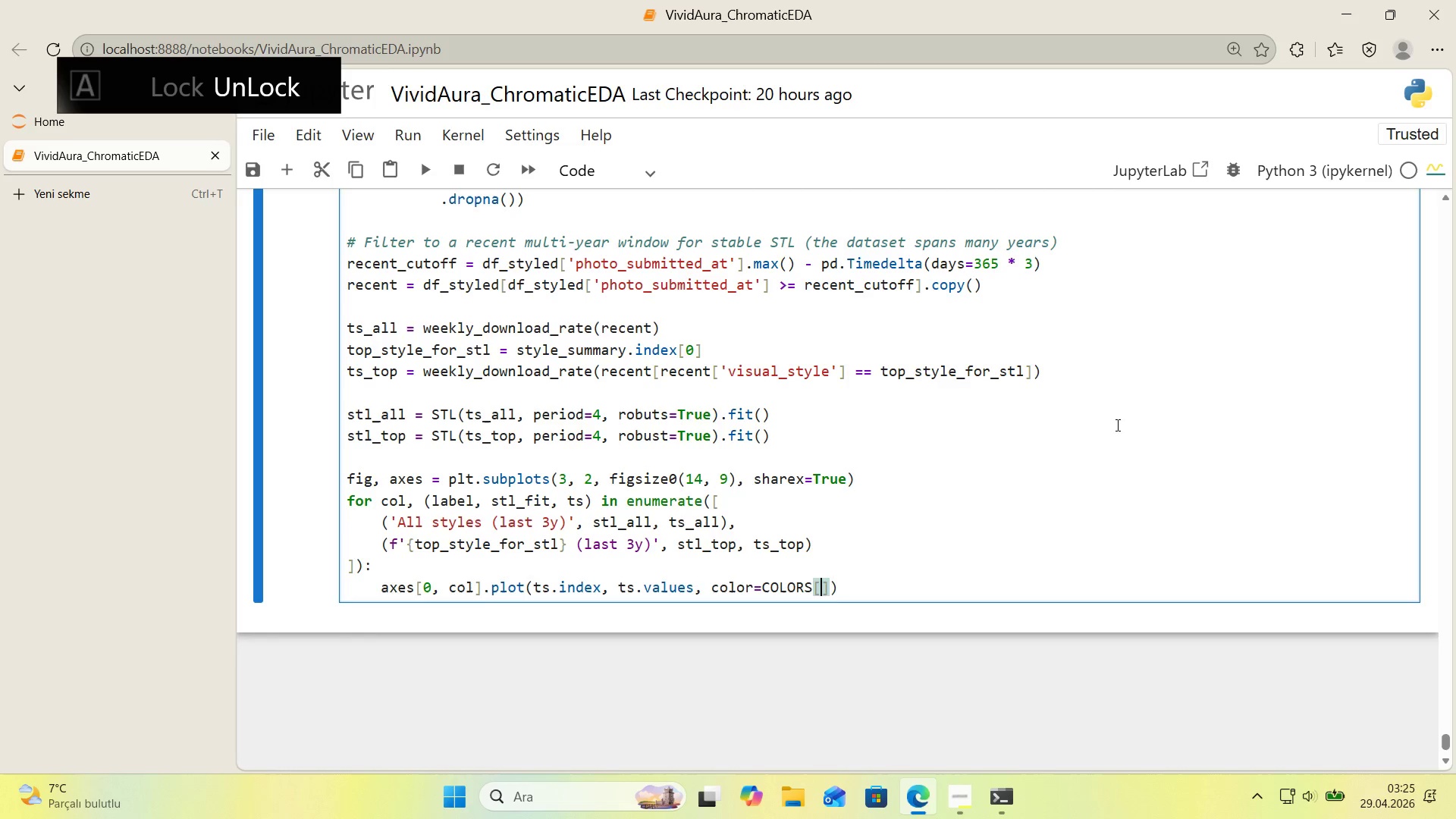 
type(@@)
 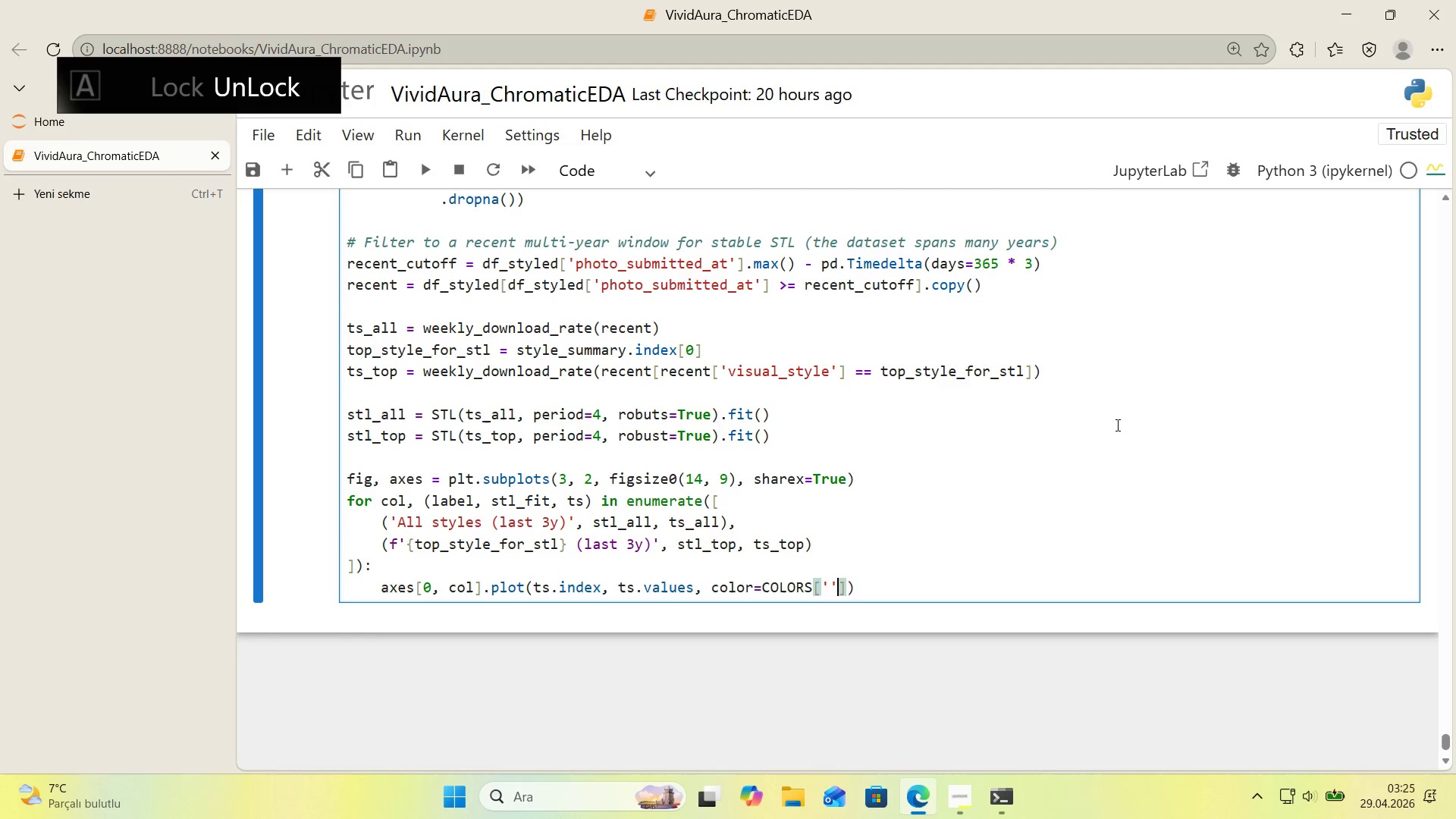 
key(ArrowLeft)
 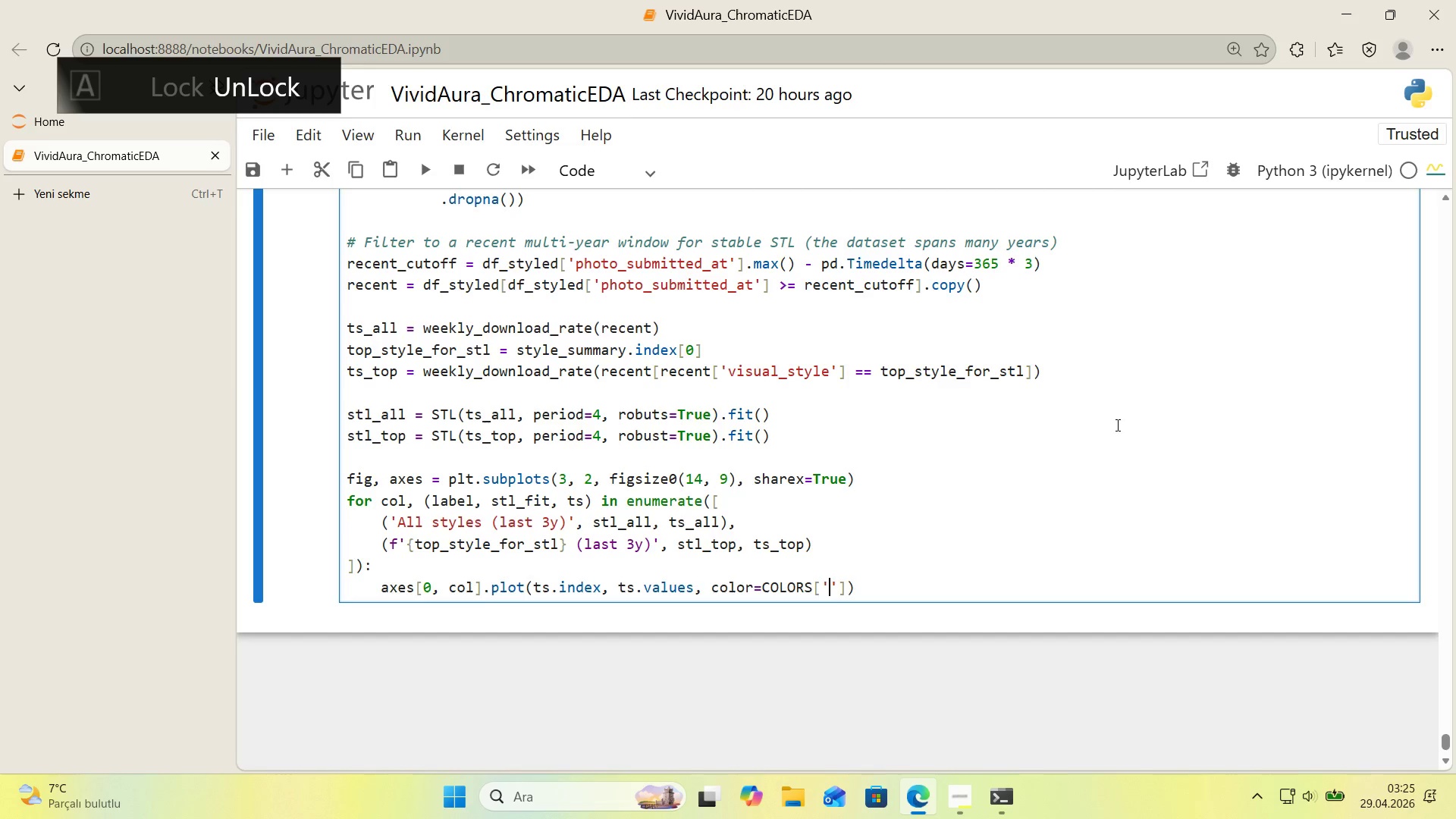 
type('nd;)
key(Backspace)
type('go)
 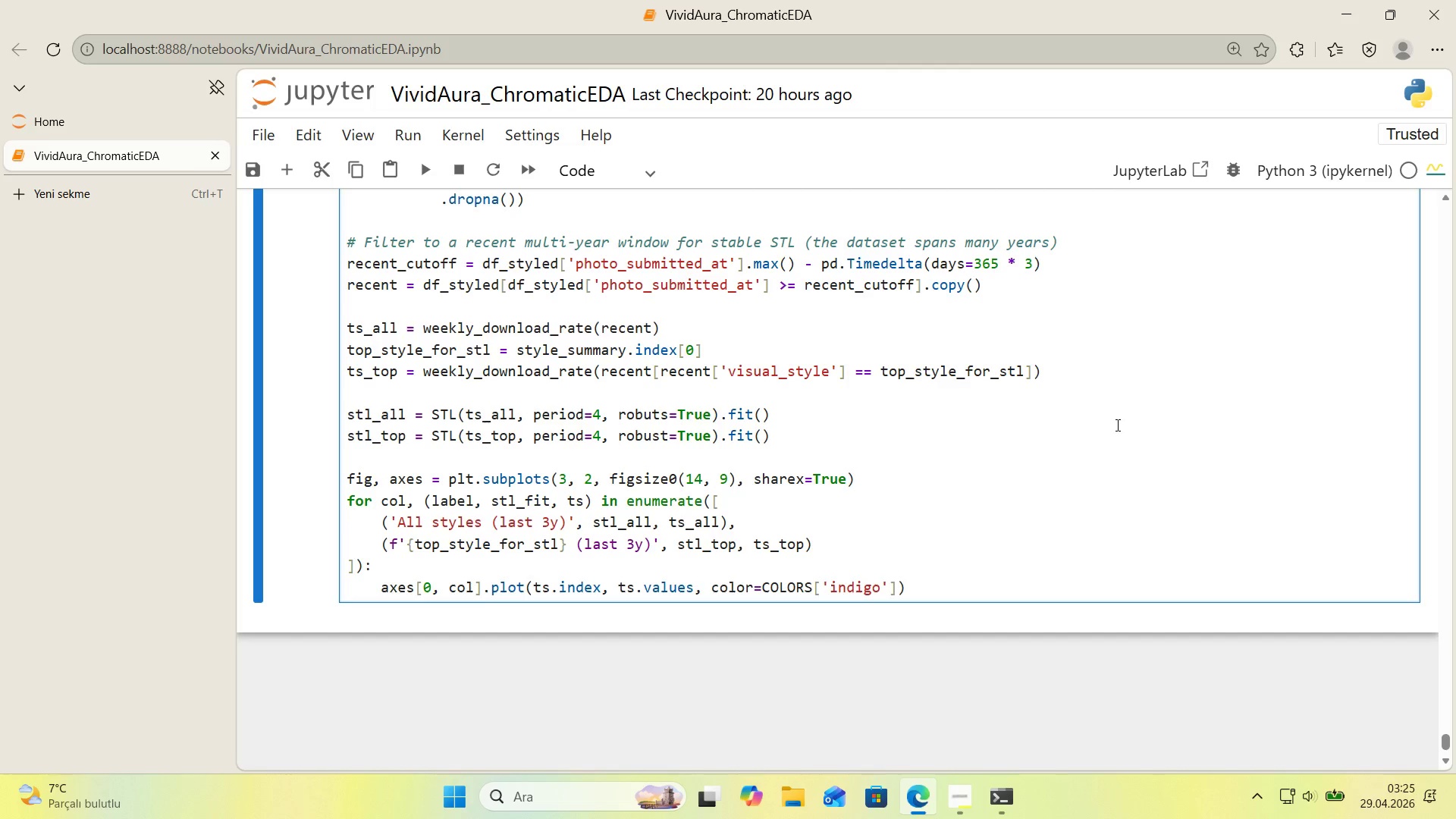 
key(ArrowRight)
 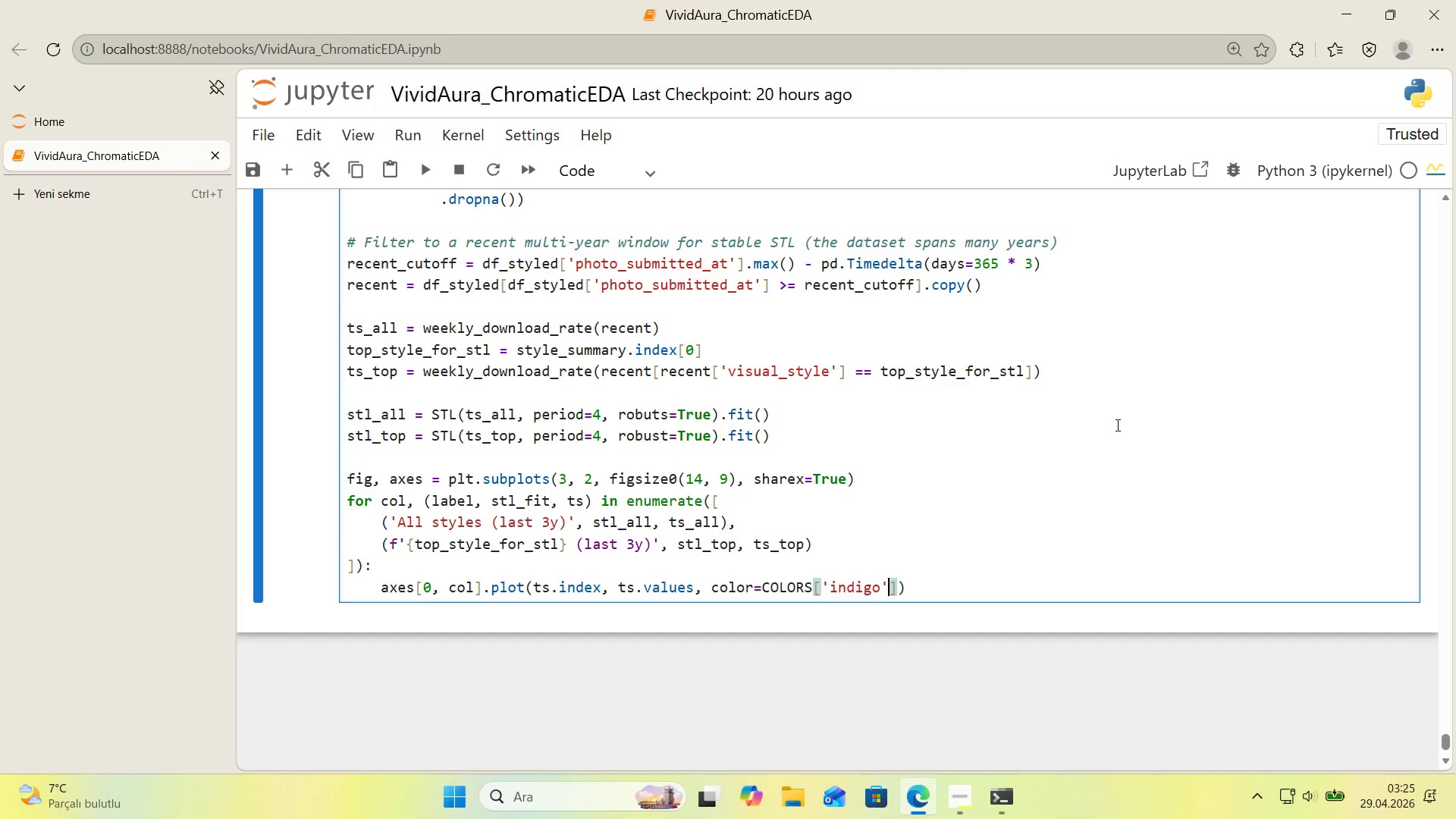 
key(ArrowRight)
 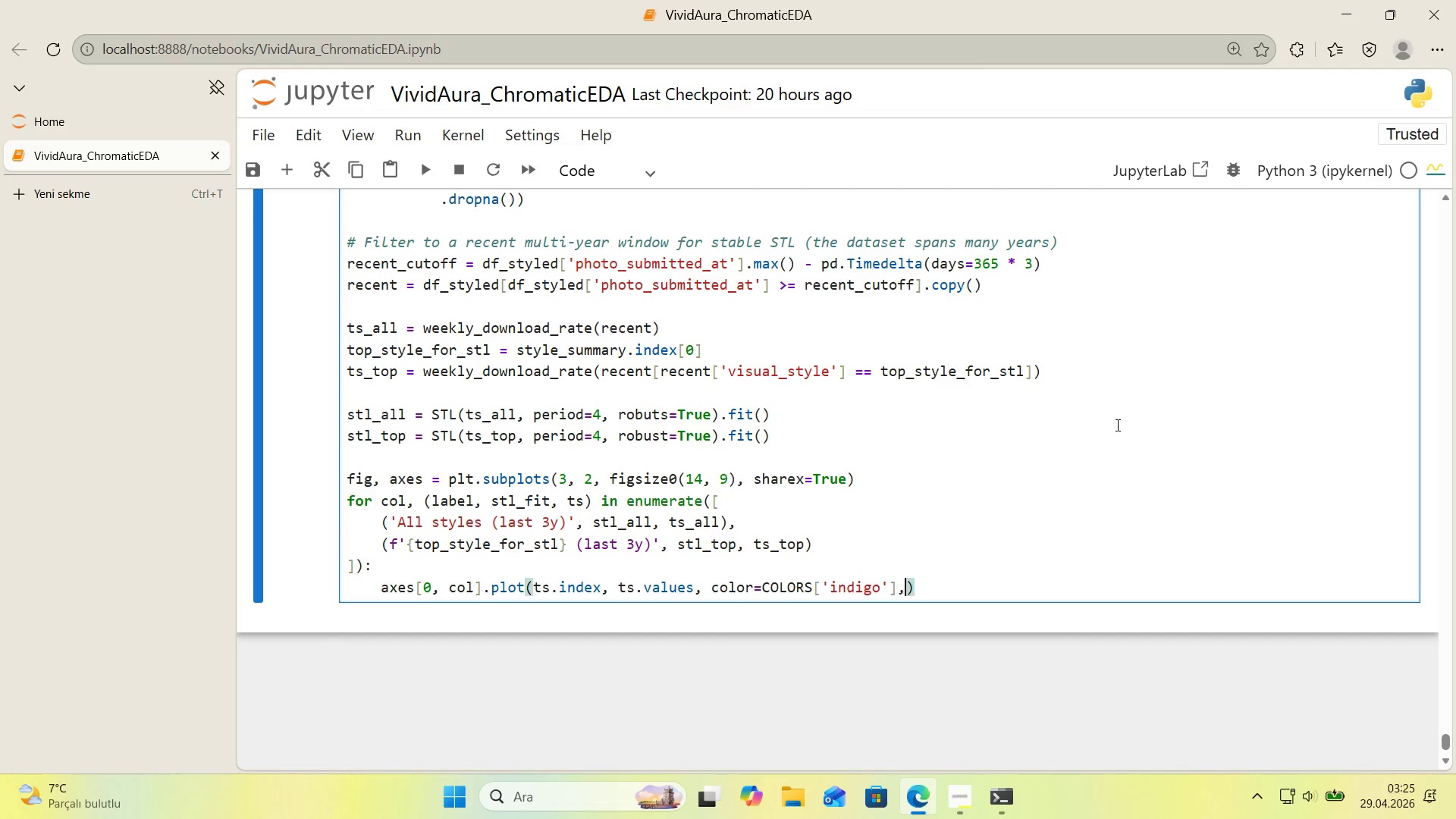 
type(, l'new'dth)1.2)
 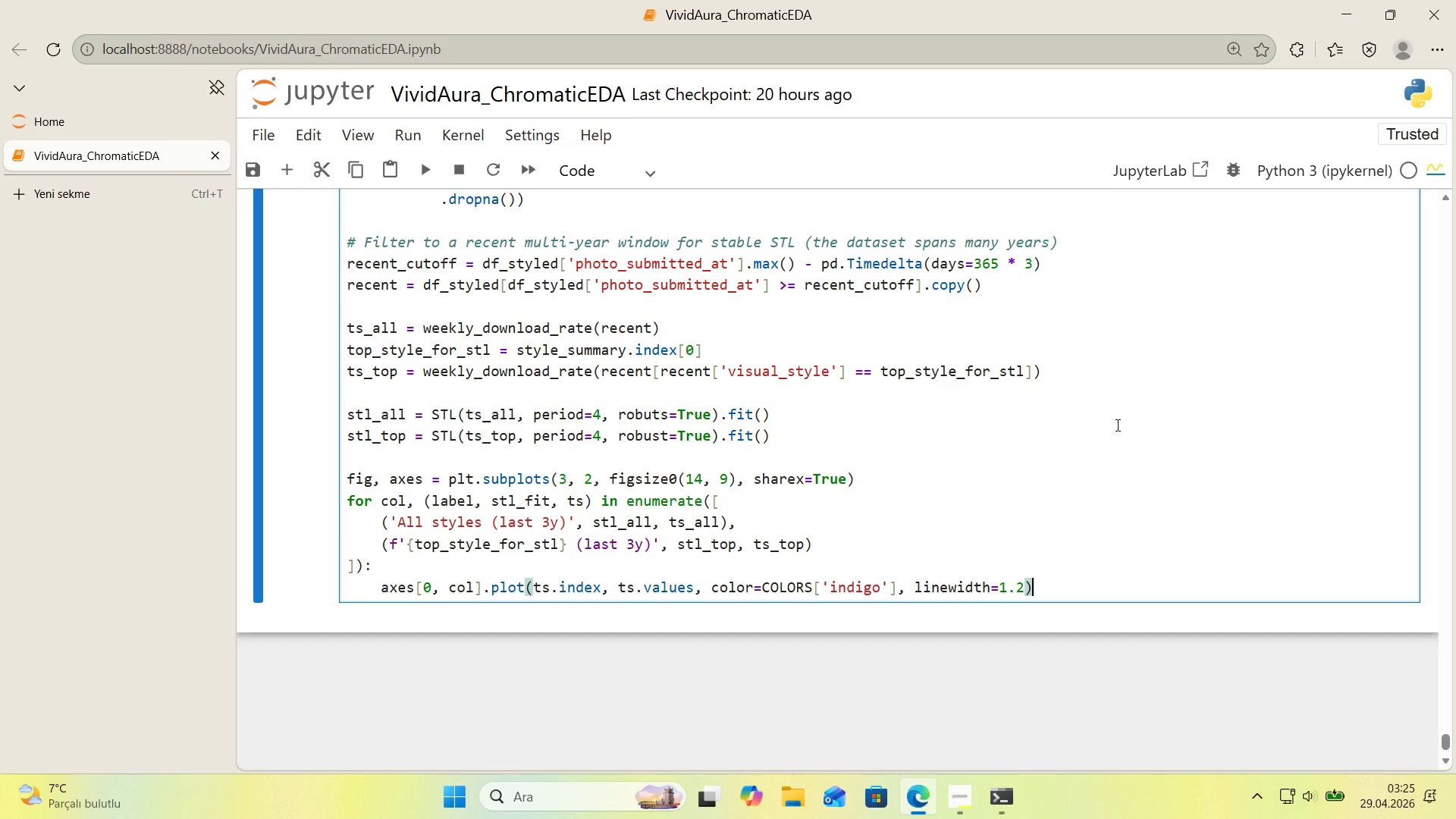 
 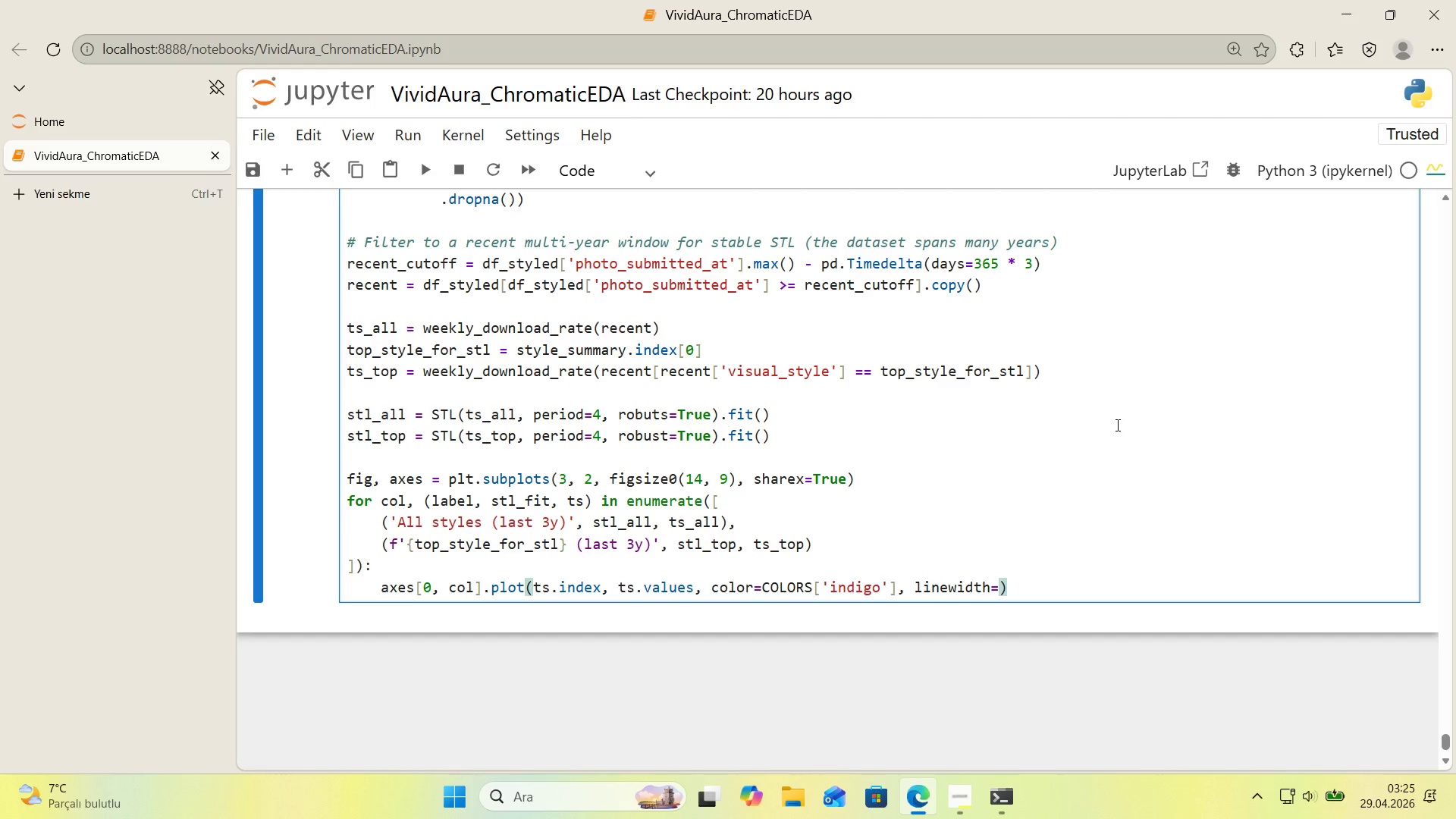 
key(ArrowRight)
 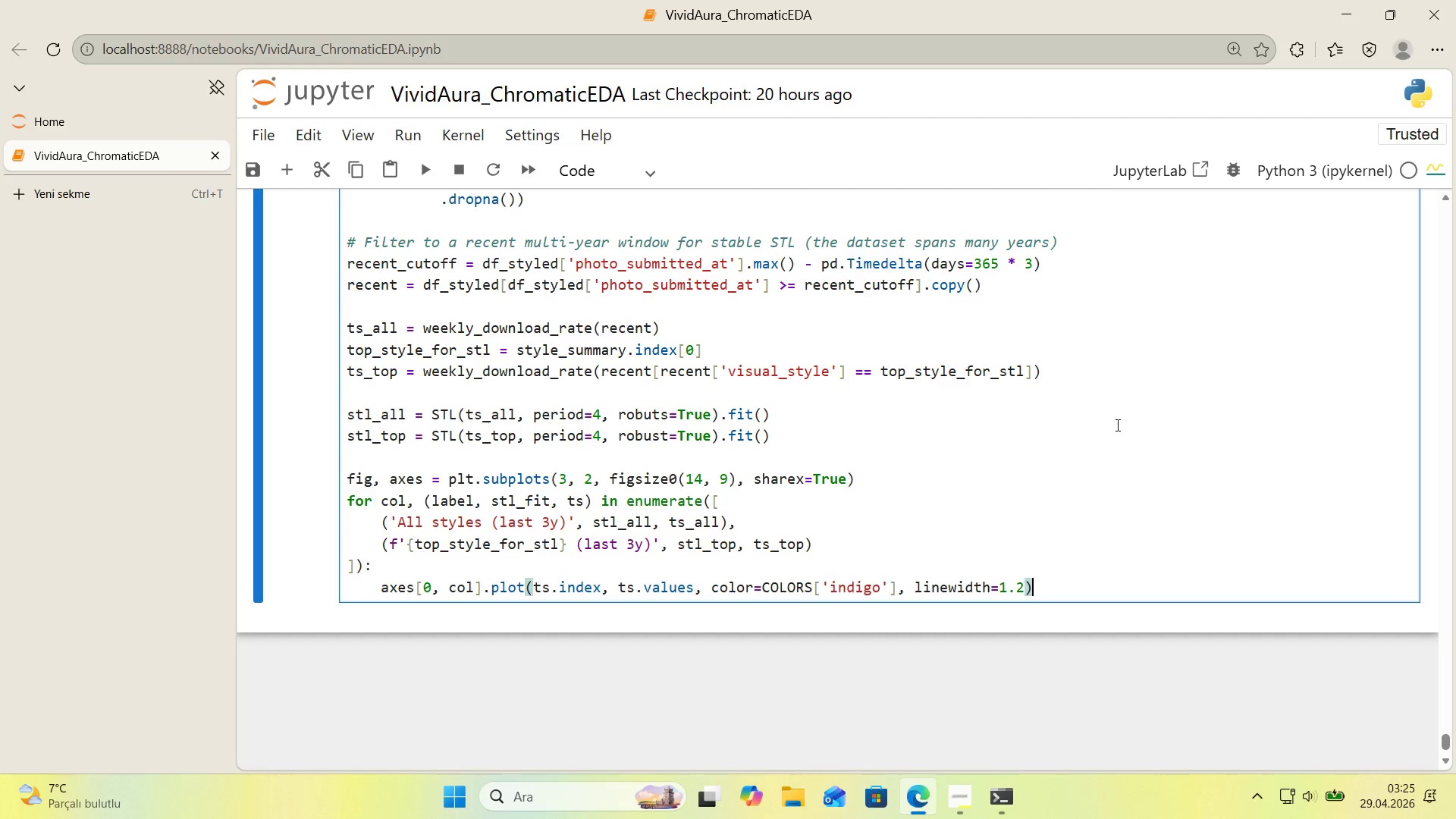 
key(Enter)
 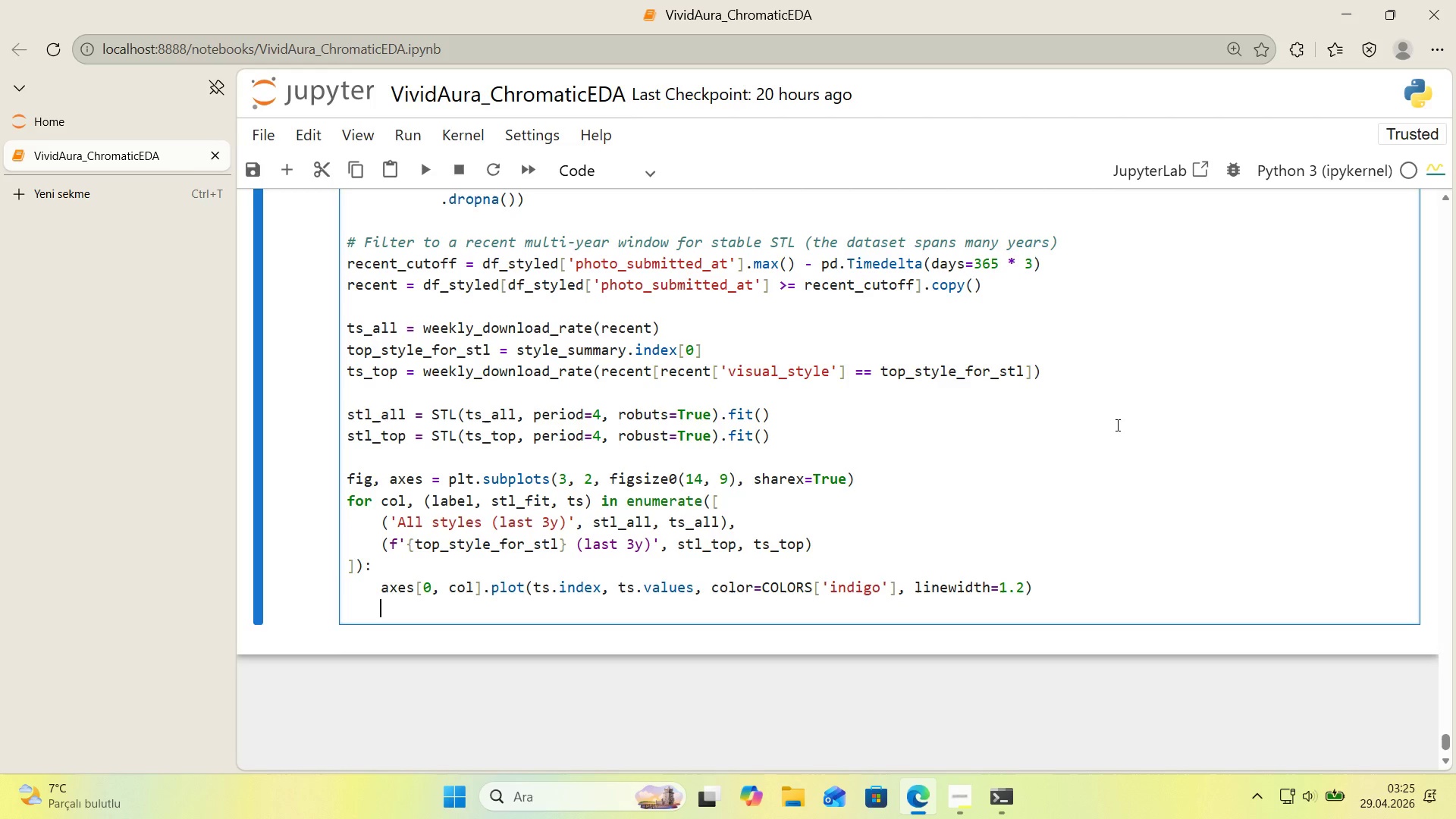 
type(axes)
 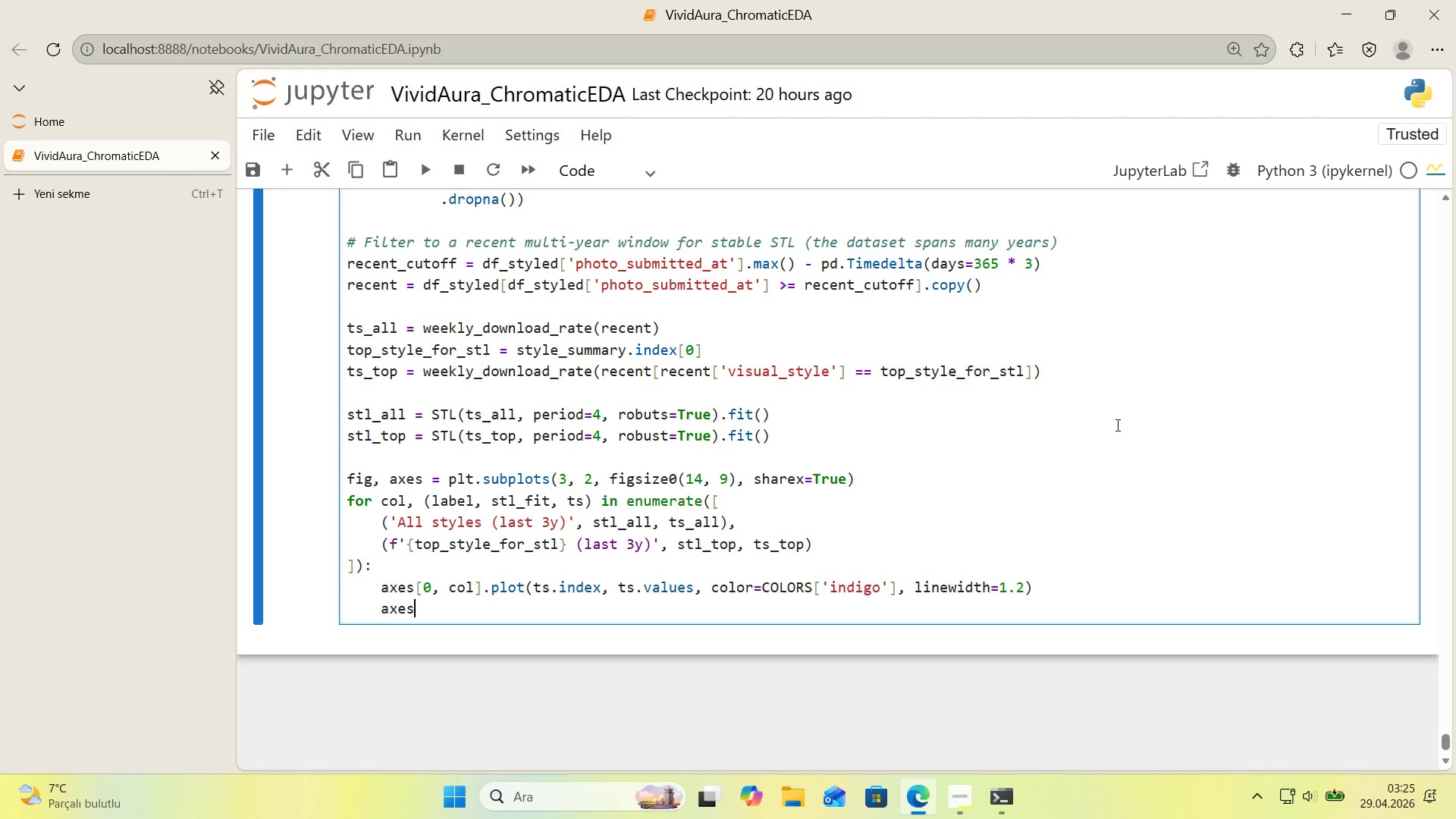 
key(Alt+Control+8)
 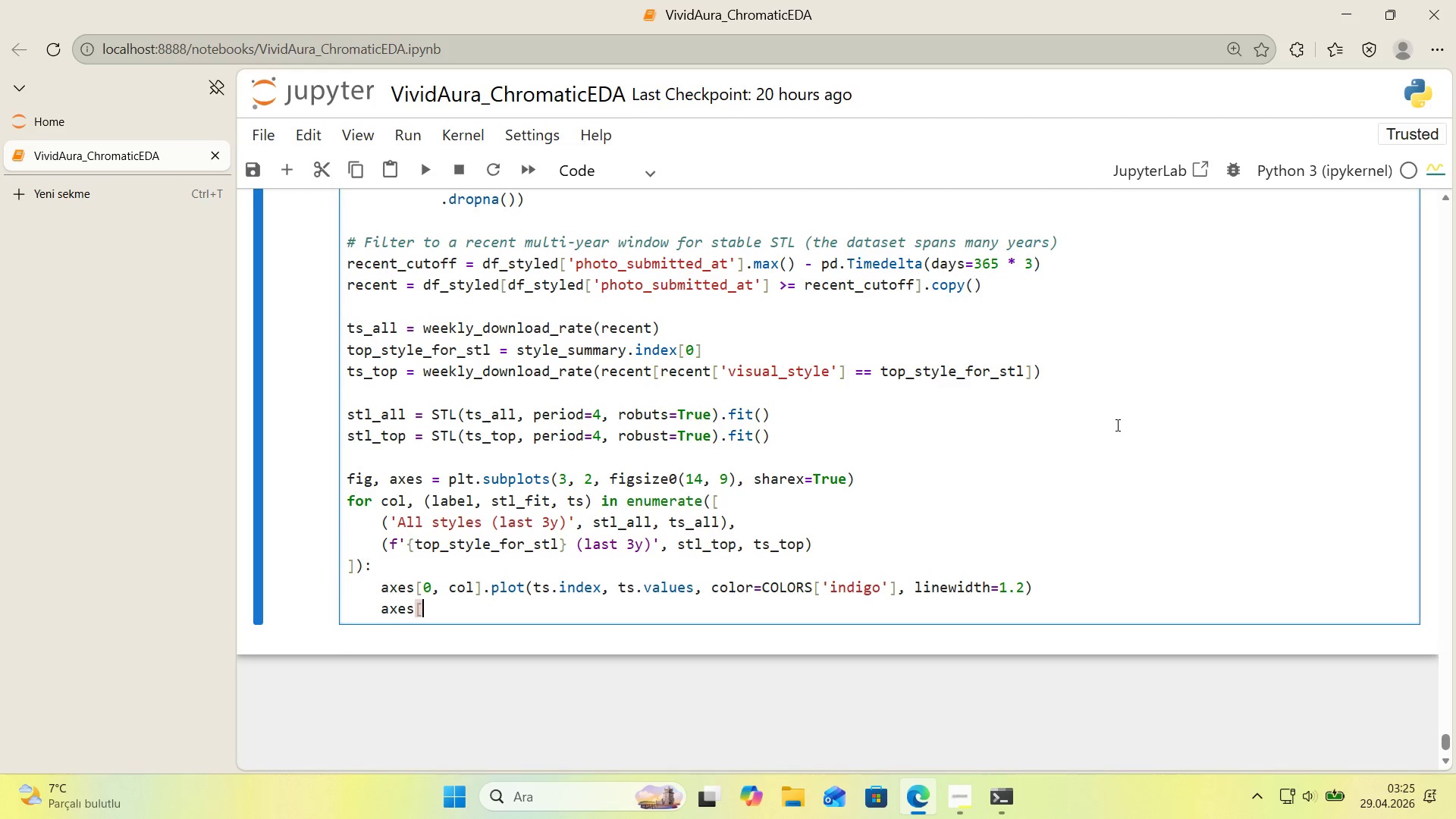 
key(Alt+Control+9)
 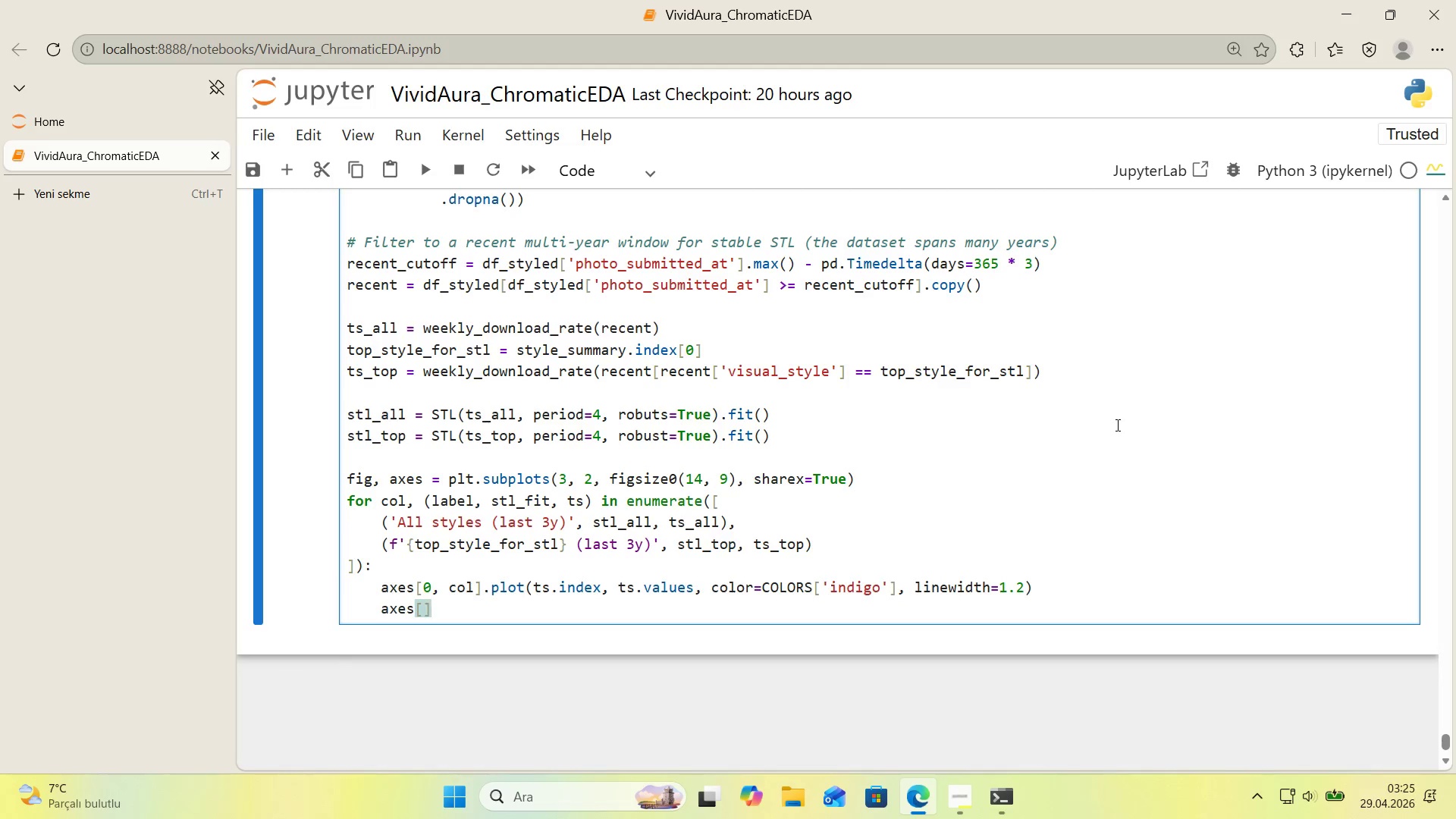 
key(ArrowLeft)
 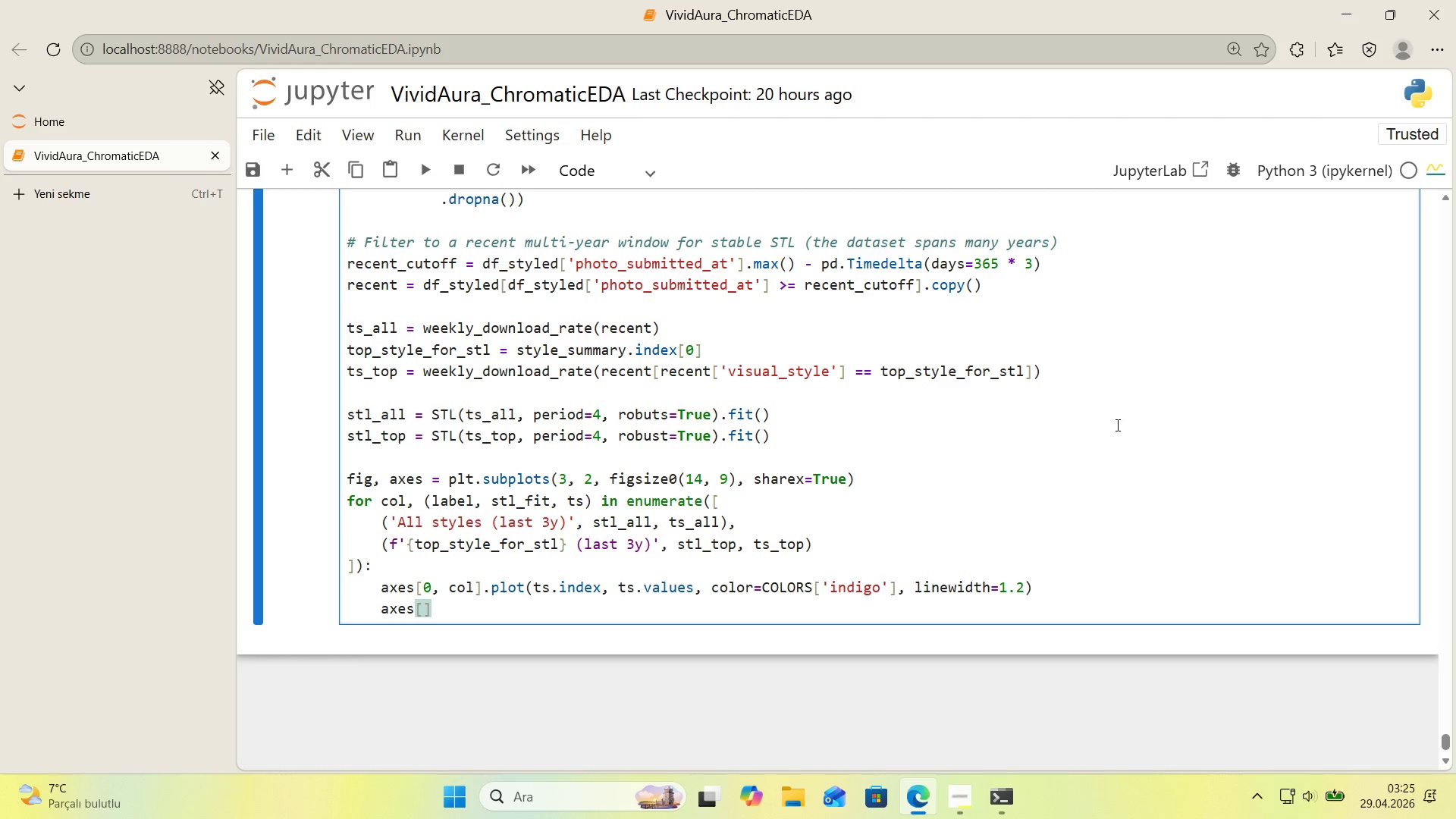 
type(0, col)
 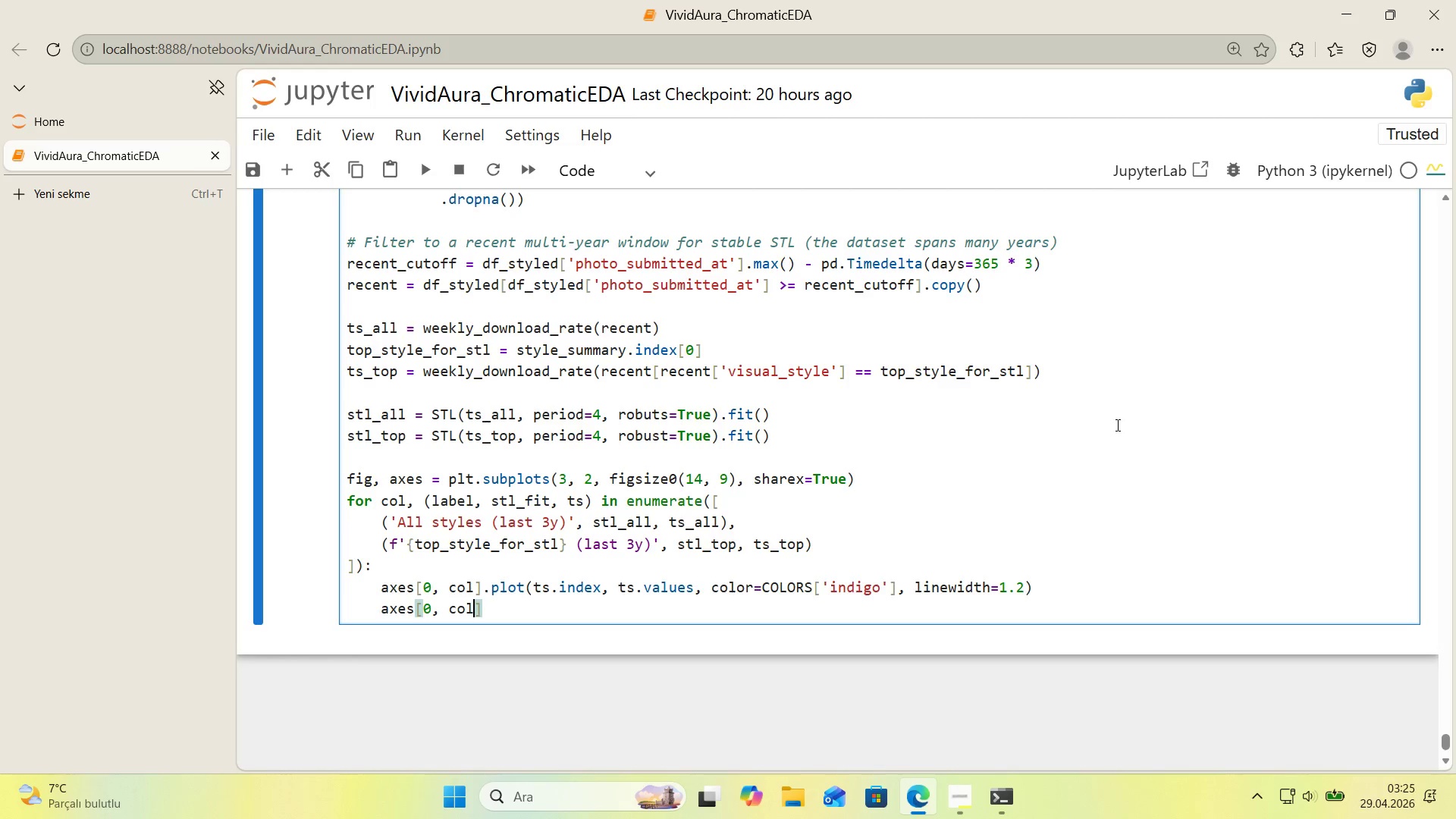 
key(ArrowRight)
 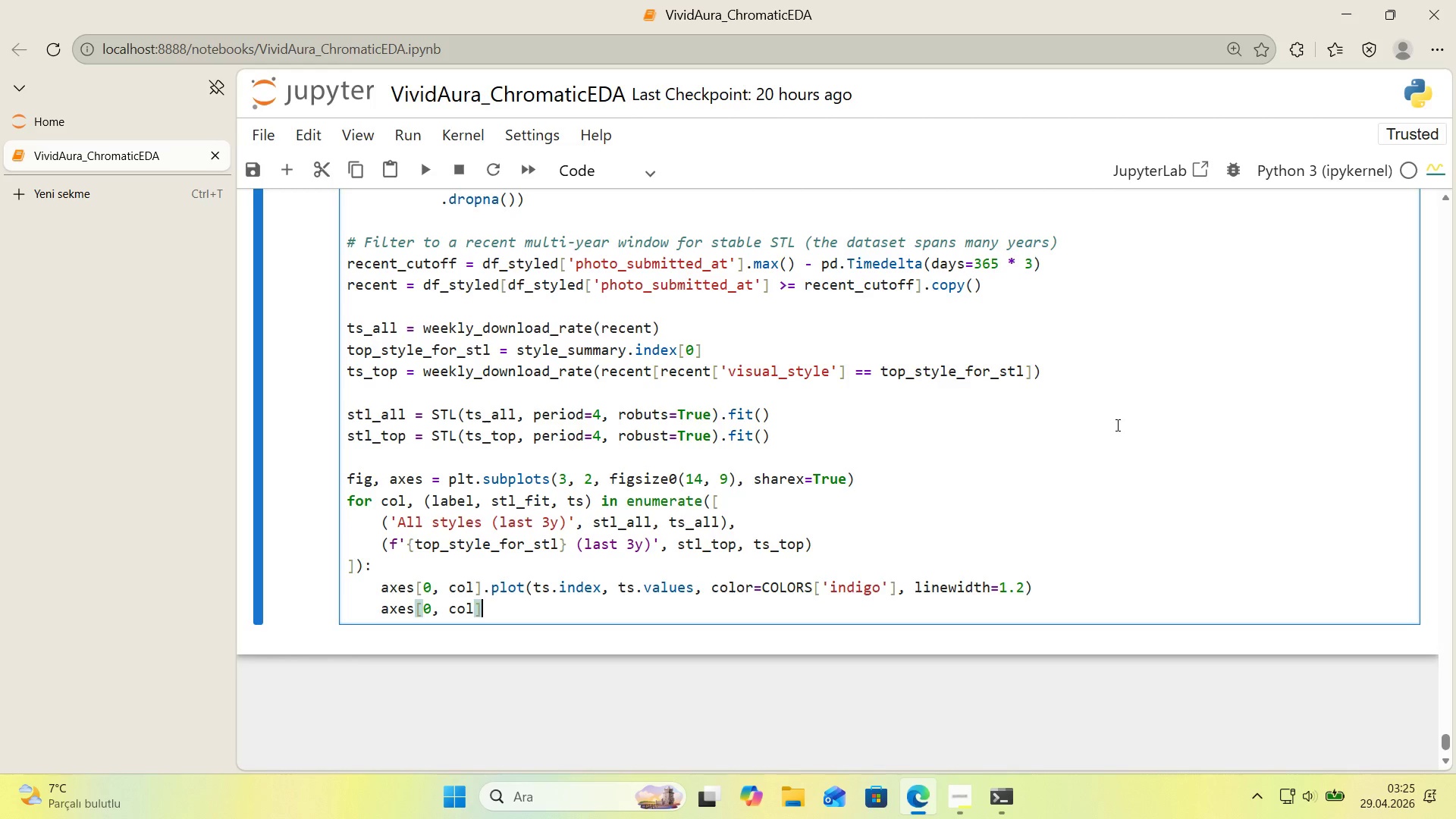 
type(.set_t'tle*()
 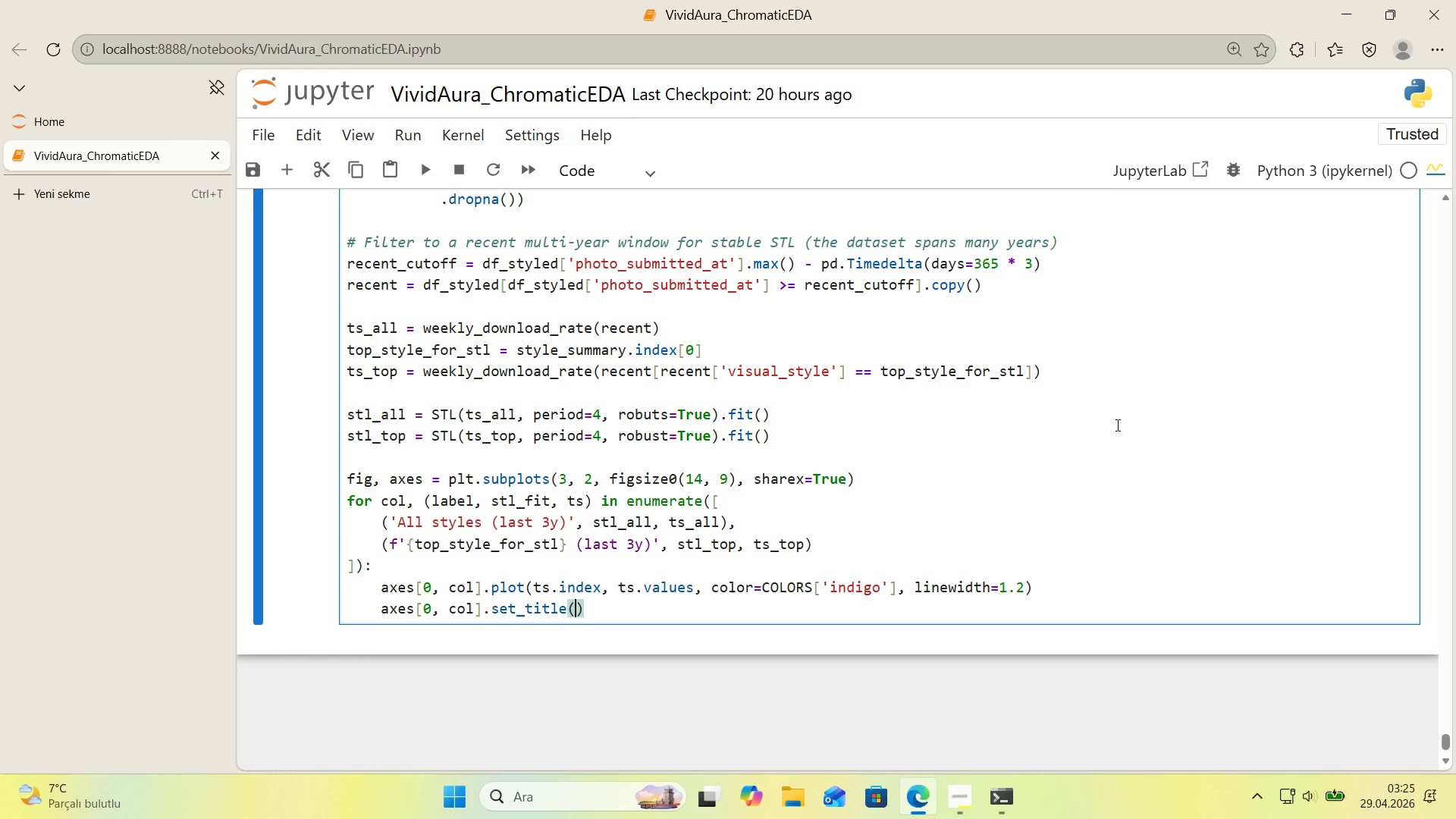 
 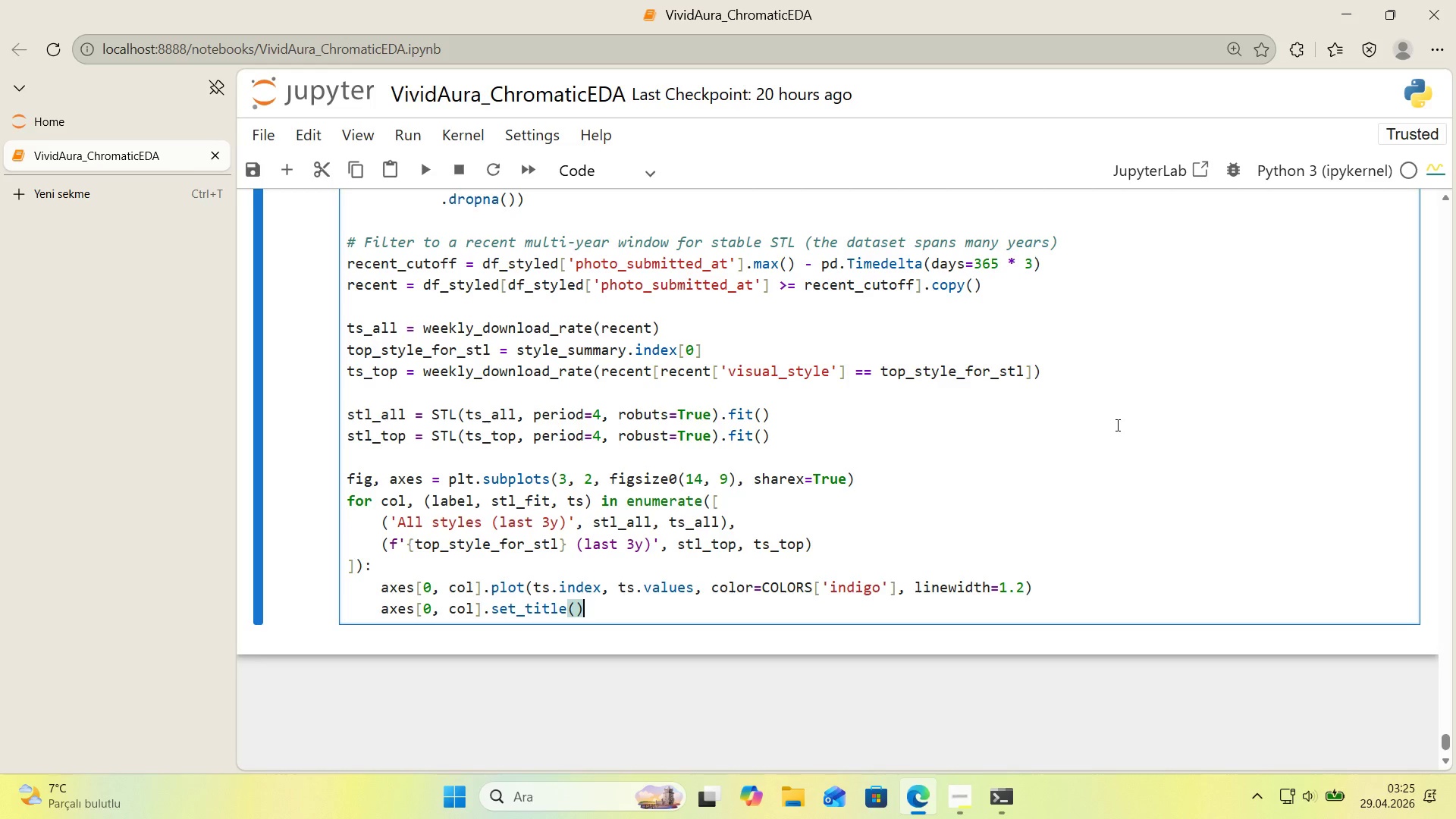 
key(ArrowLeft)
 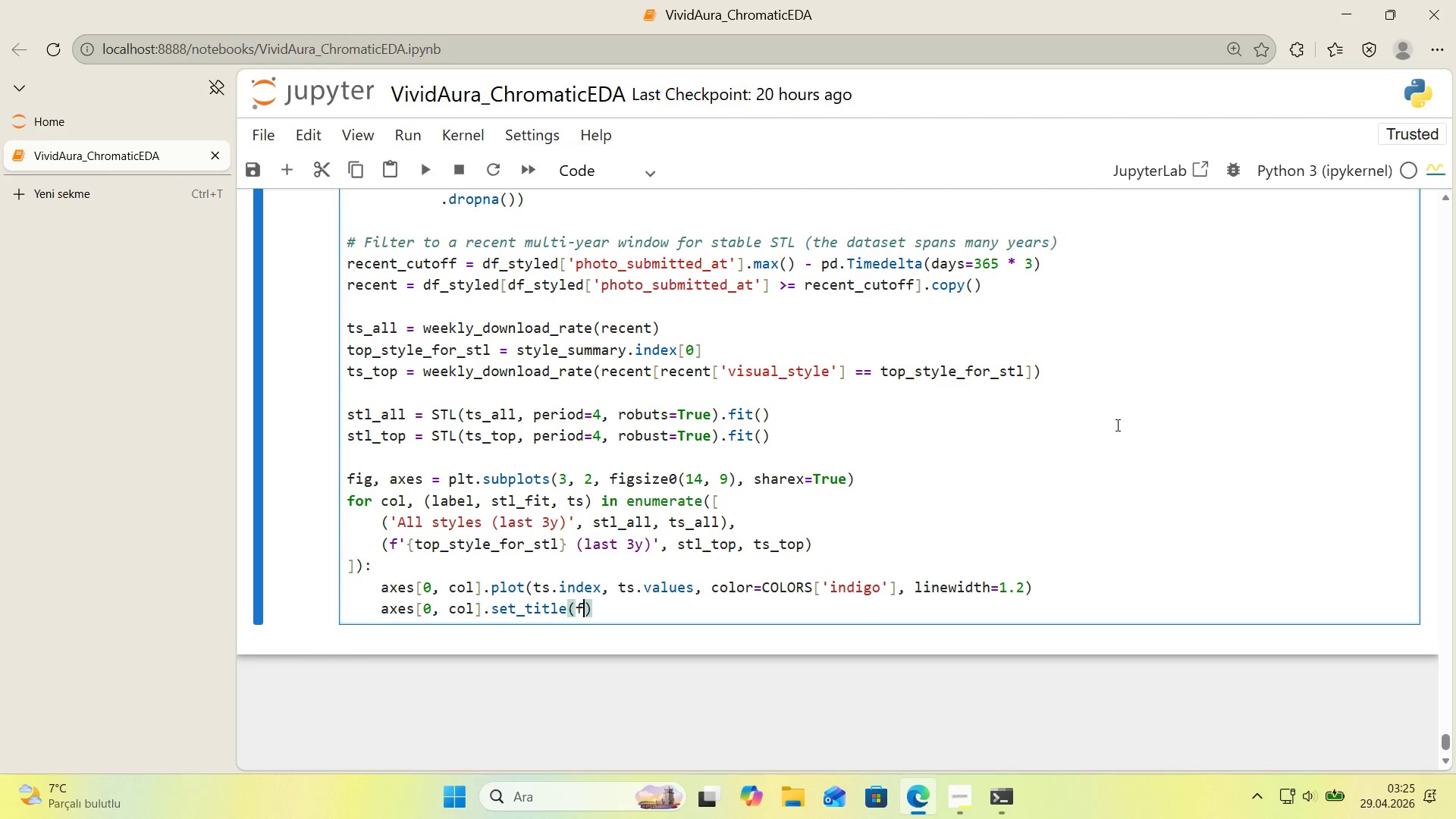 
type(f@@)
 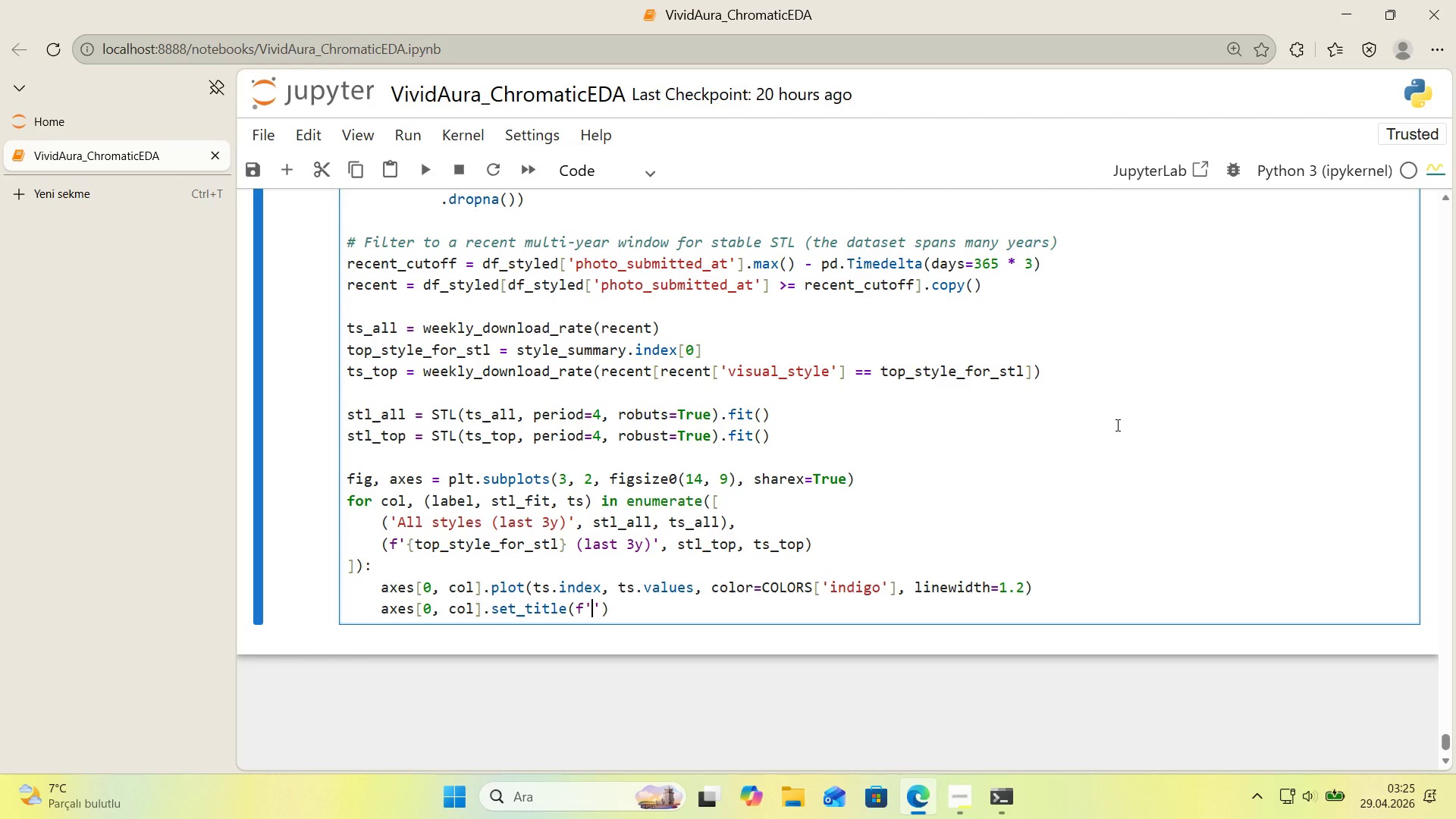 
 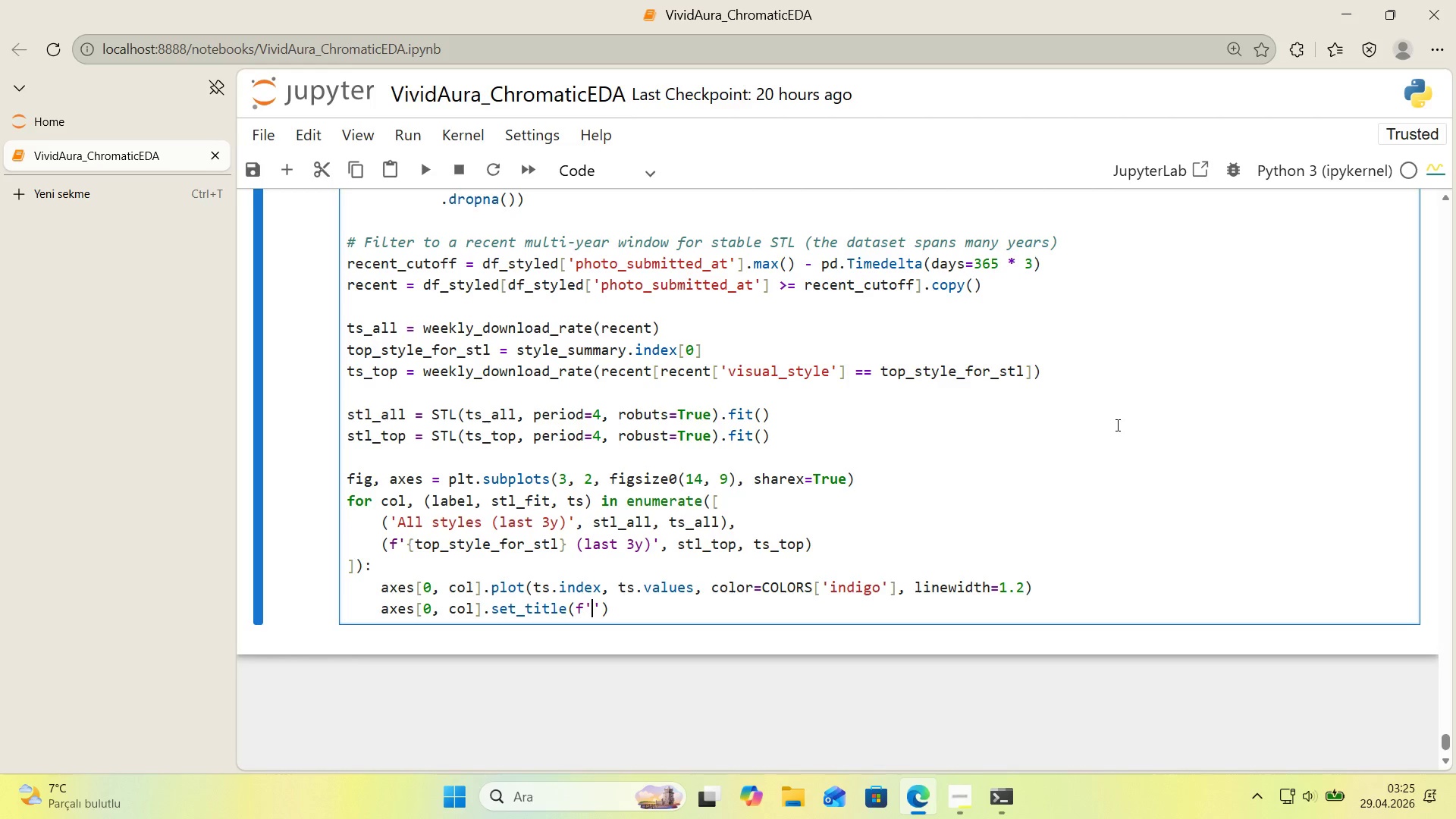 
key(ArrowLeft)
 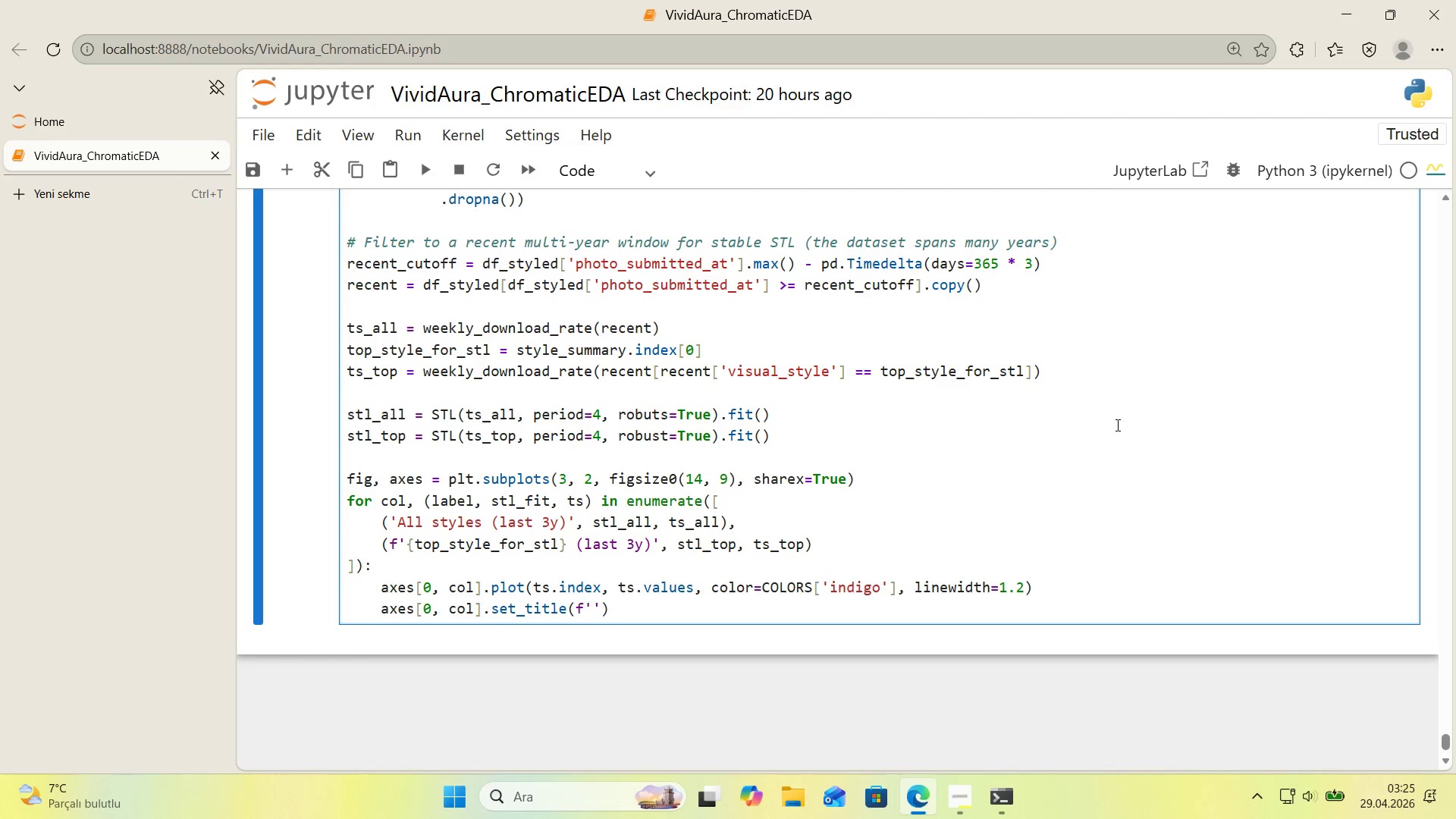 
key(Alt+Control+7)
 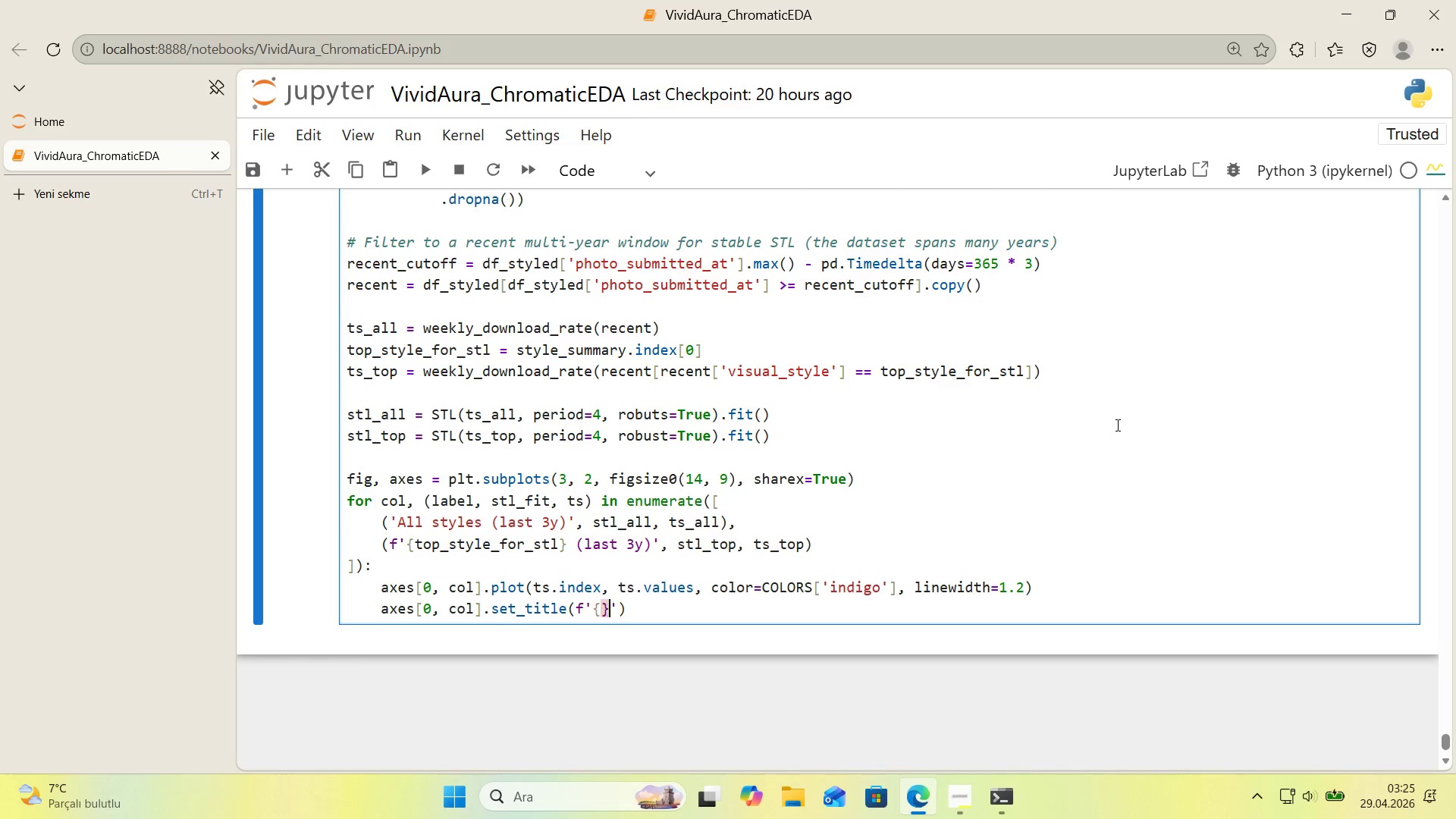 
key(Alt+Control+0)
 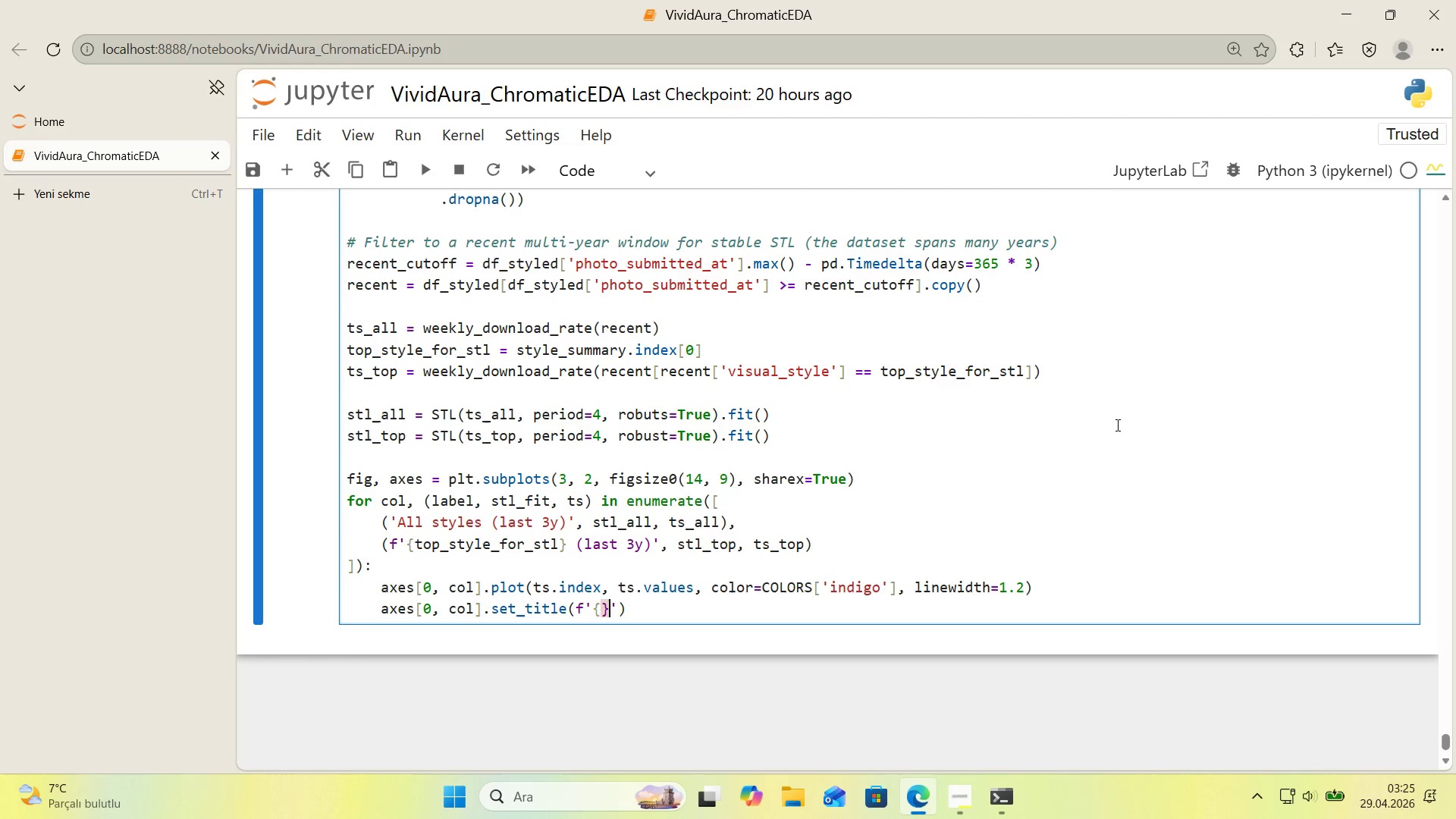 
key(ArrowLeft)
 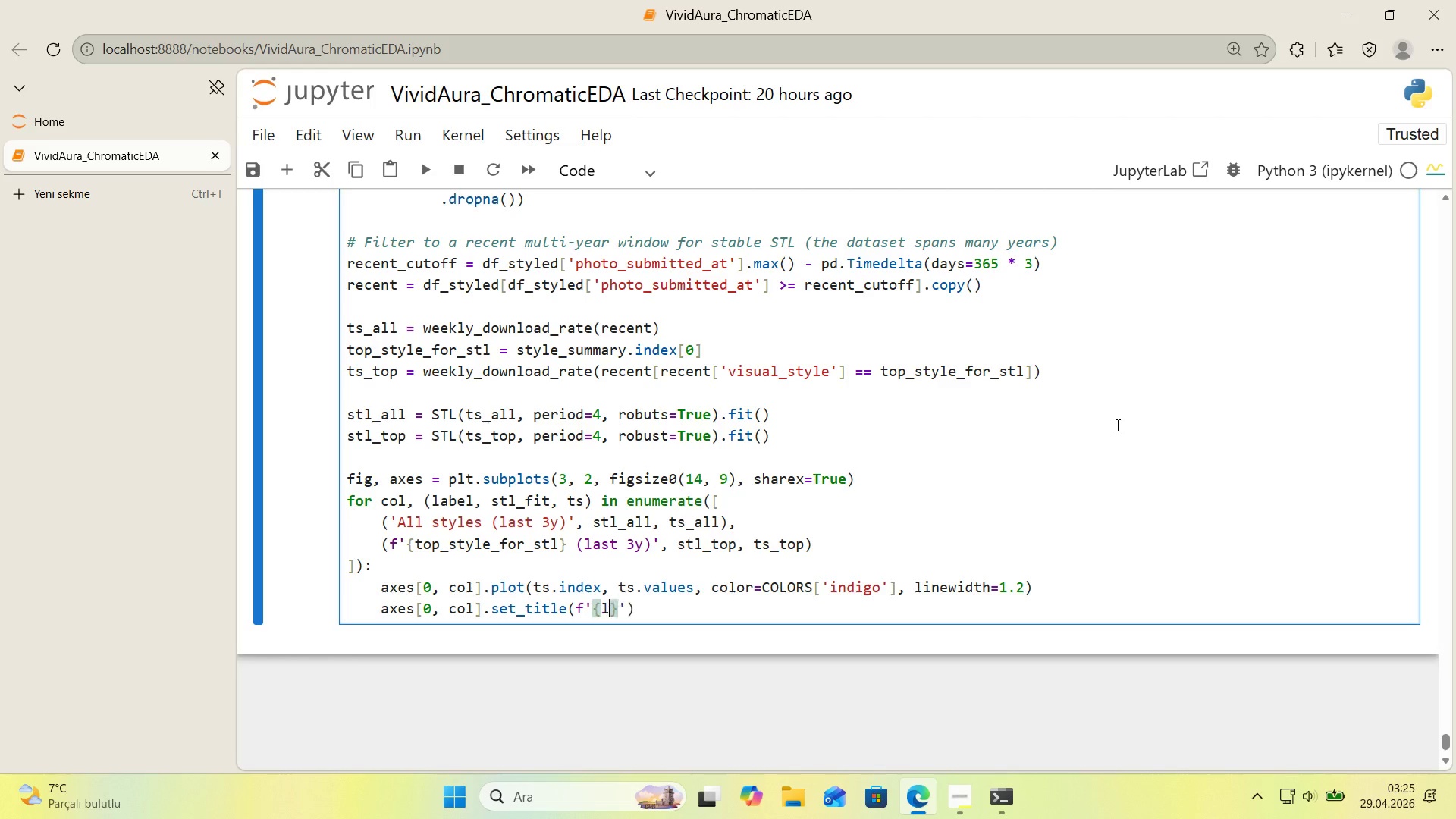 
type(label)
 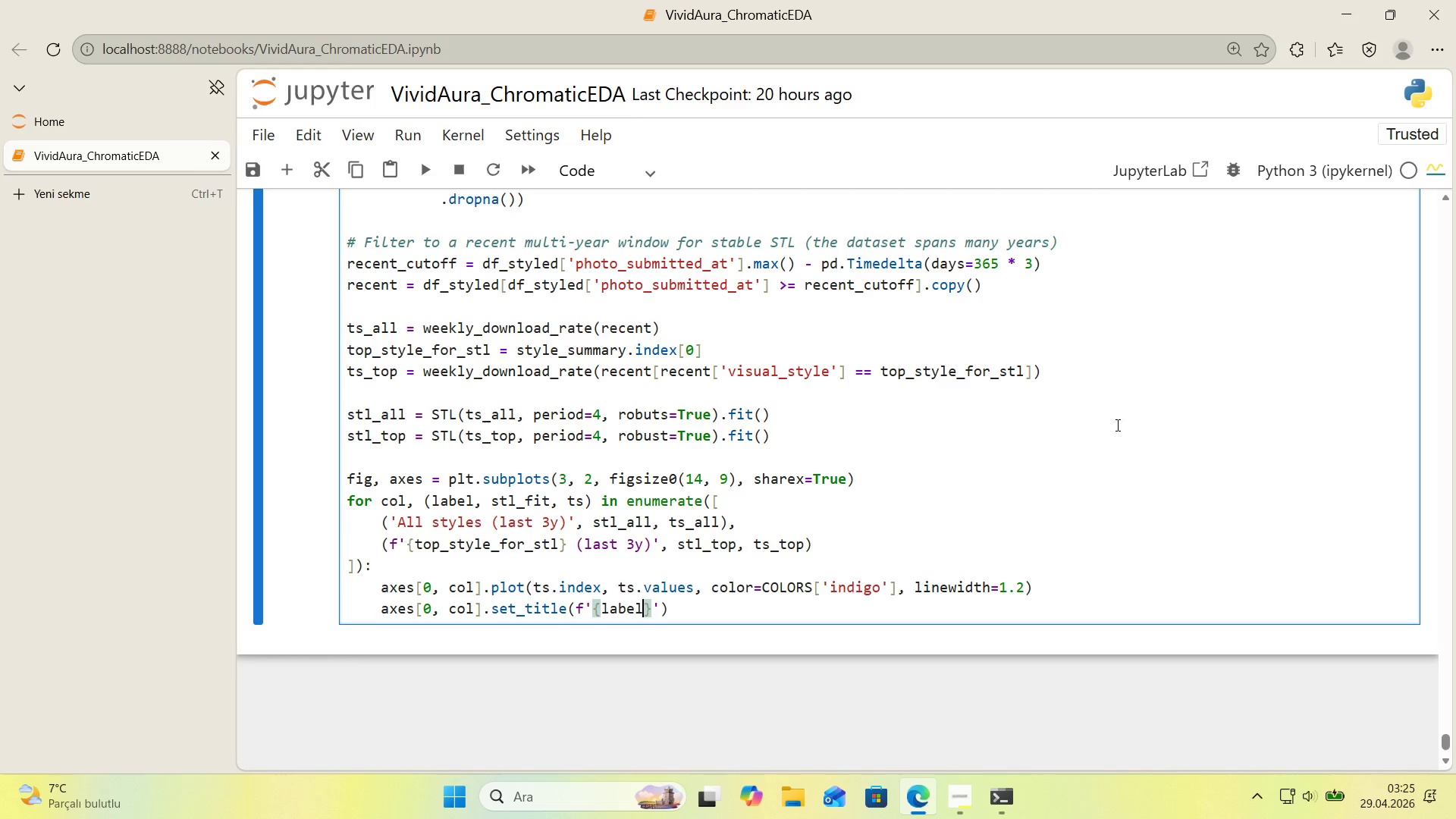 
key(ArrowRight)
 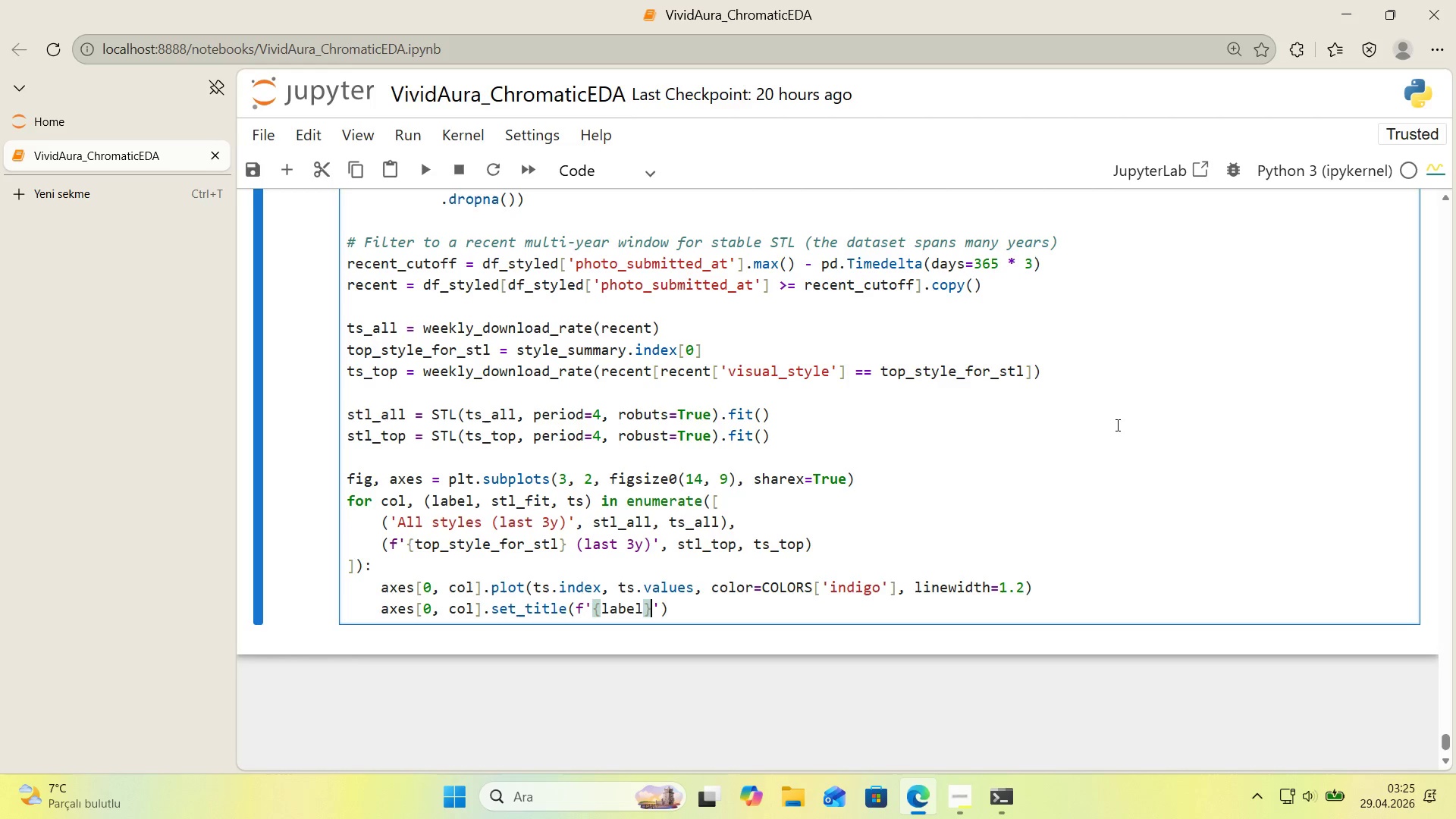 
type( - Observed weekly download_rate)
 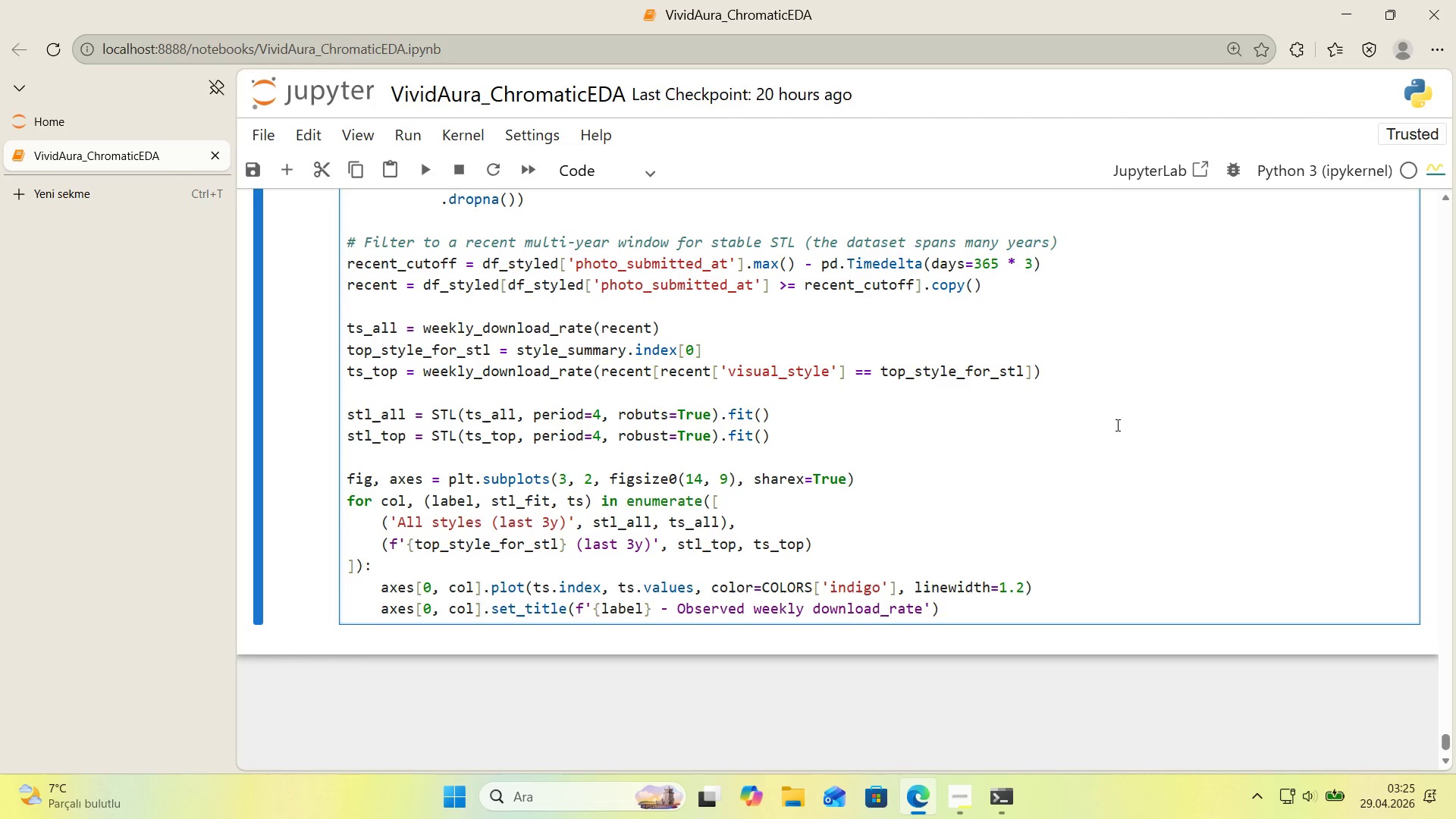 
key(ArrowRight)
 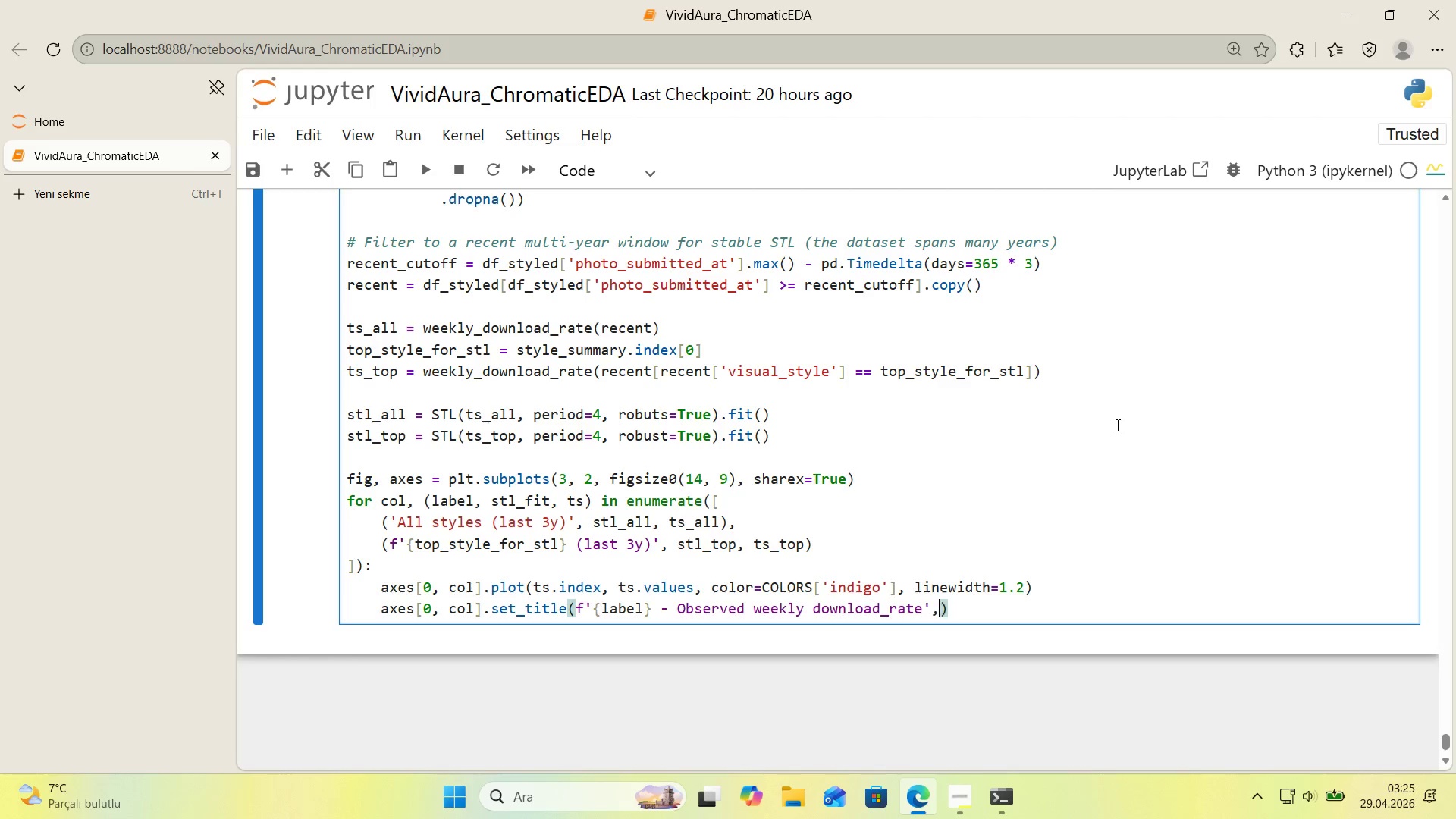 
type(, fontwe'f)
key(Backspace)
type(ght)@@)
 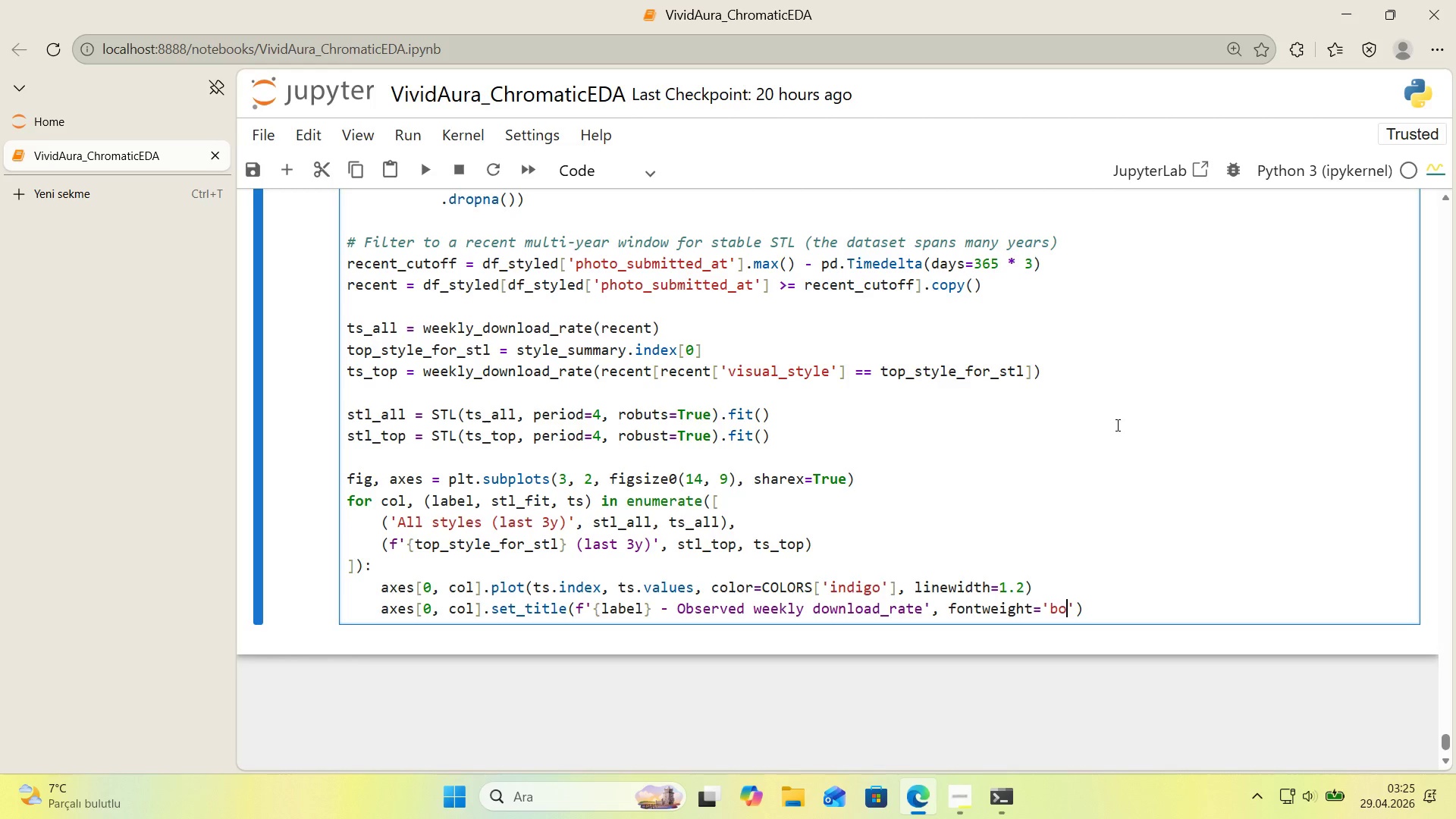 
 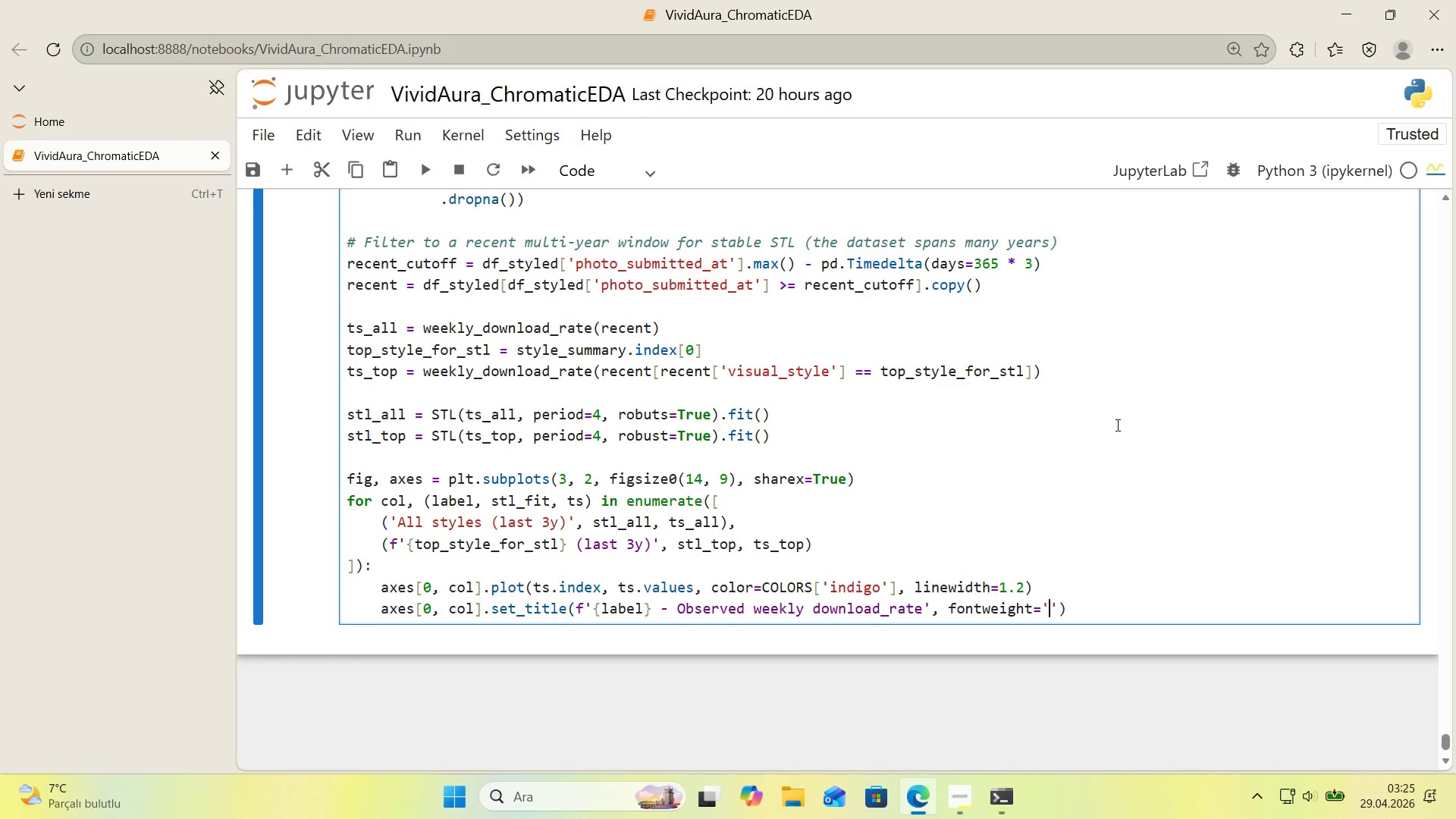 
key(ArrowLeft)
 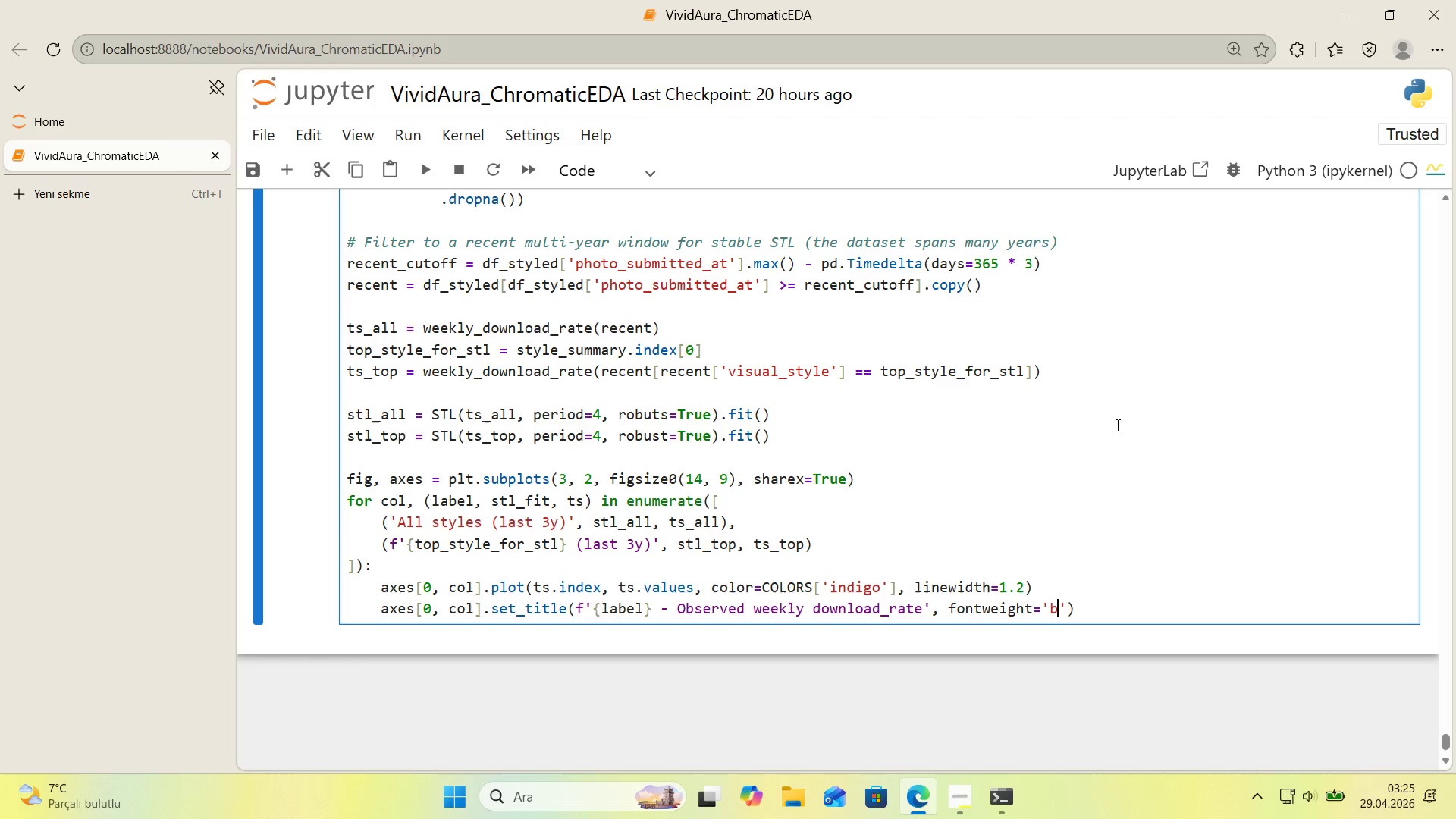 
type(bold)
 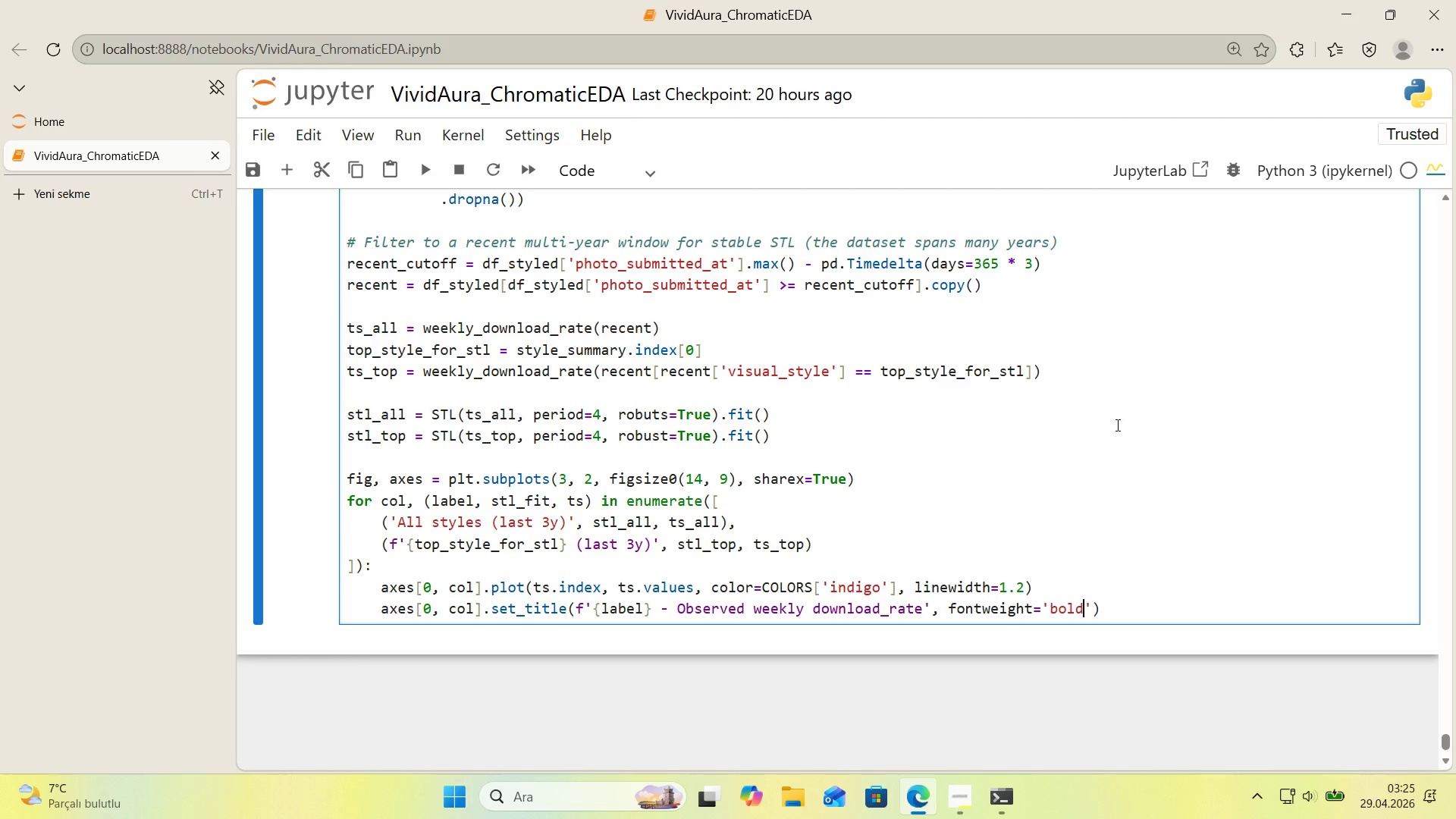 
key(ArrowRight)
 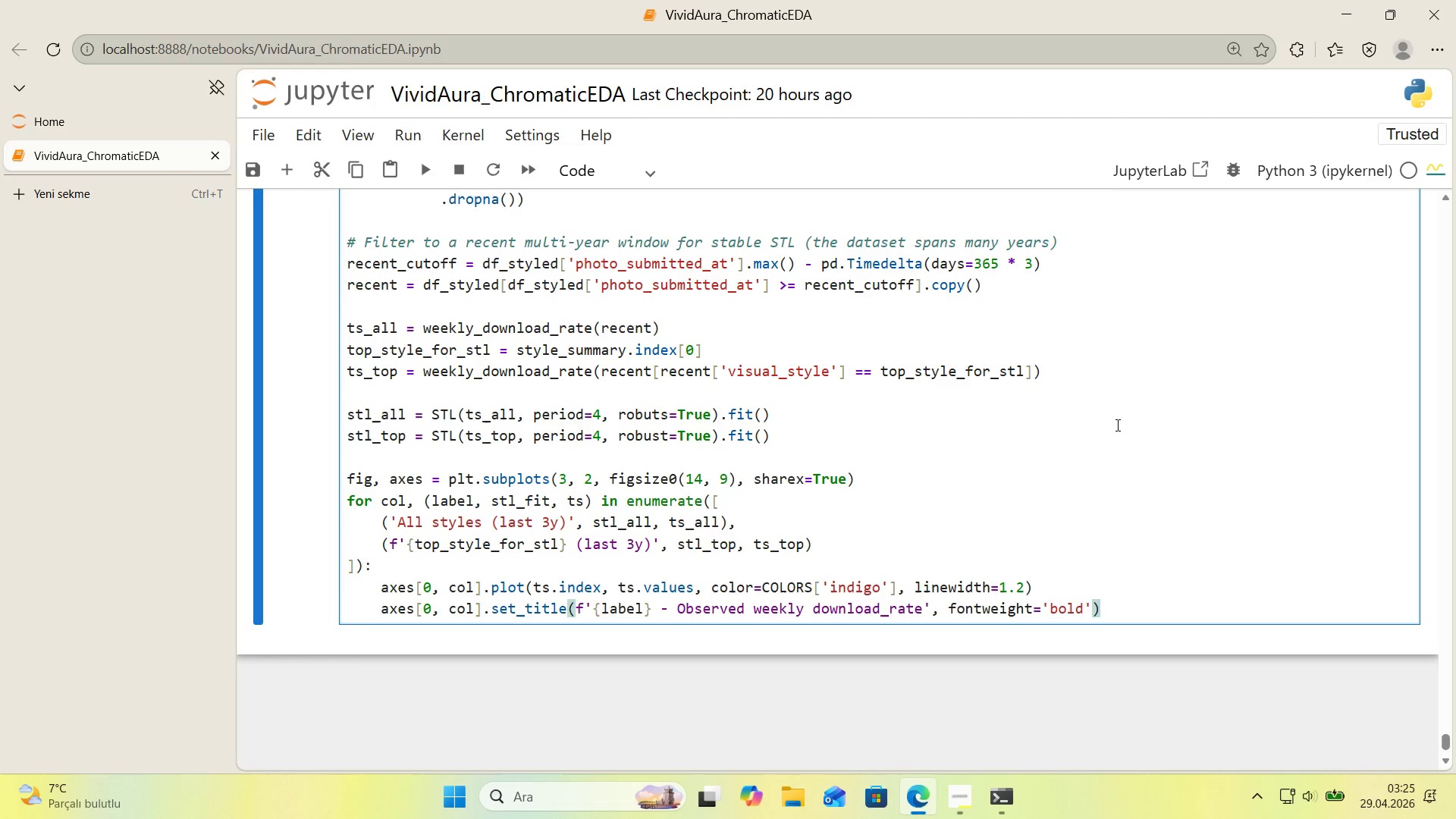 
key(ArrowRight)
 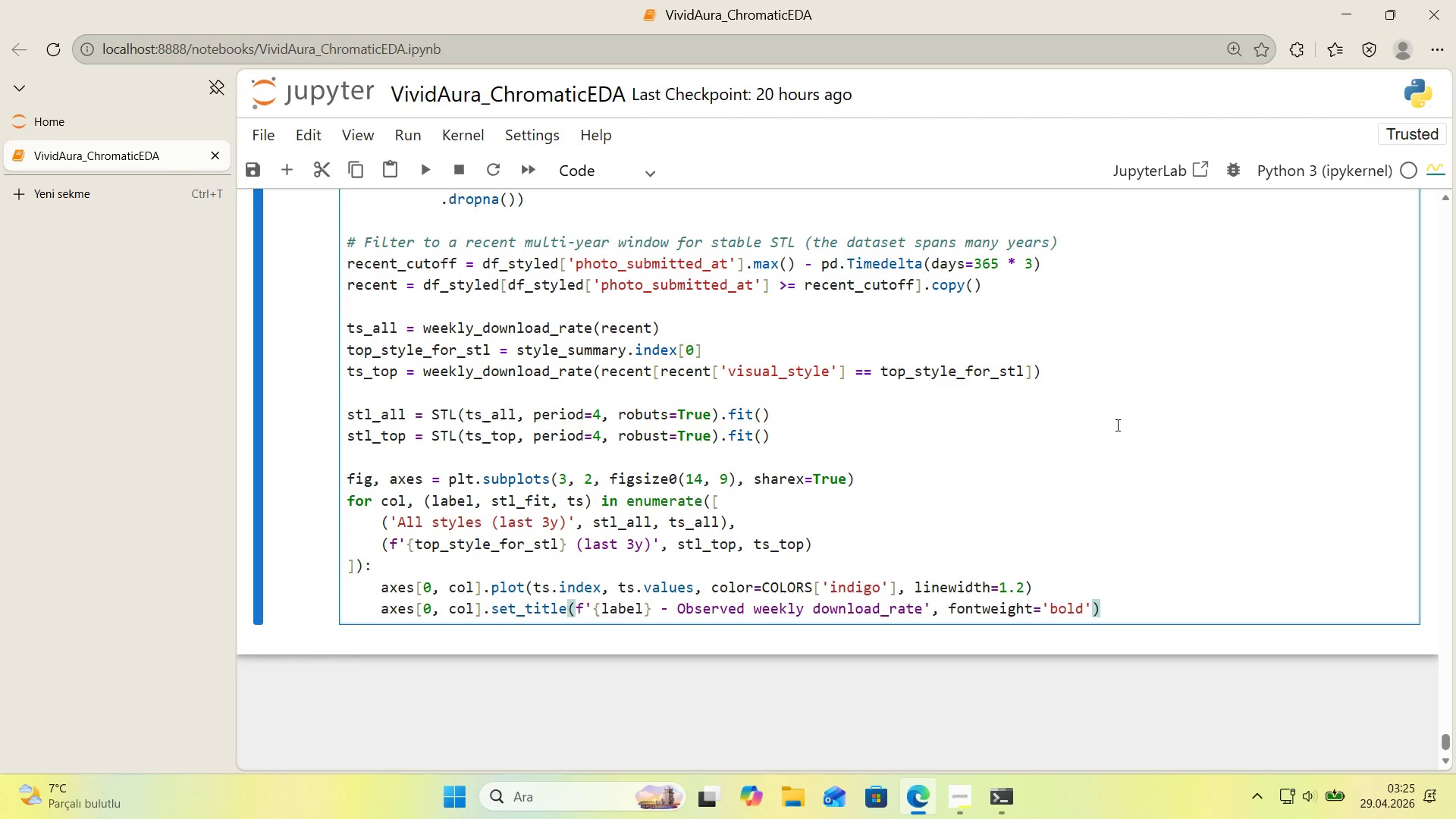 
key(Enter)
 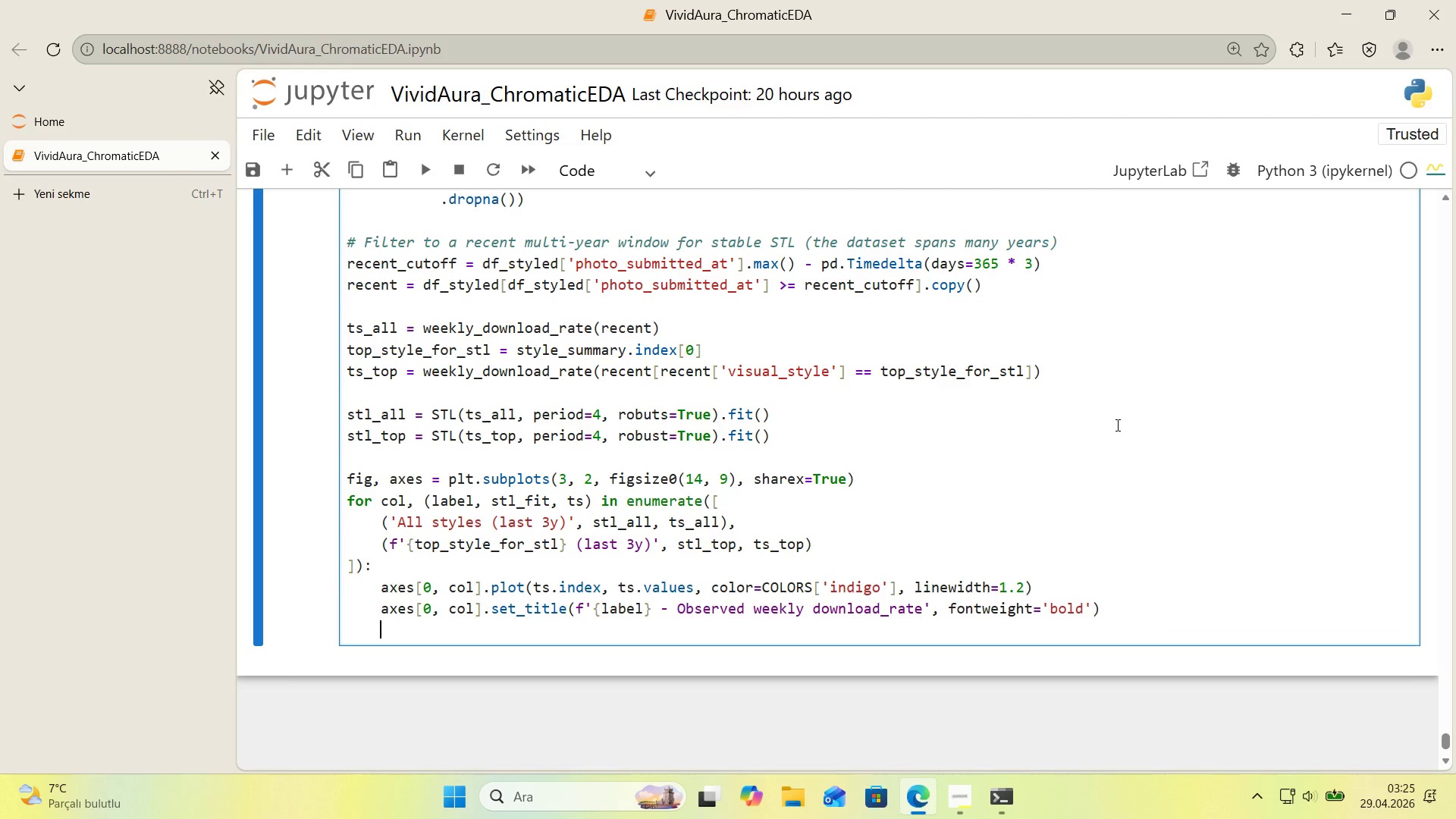 
type(axes)
 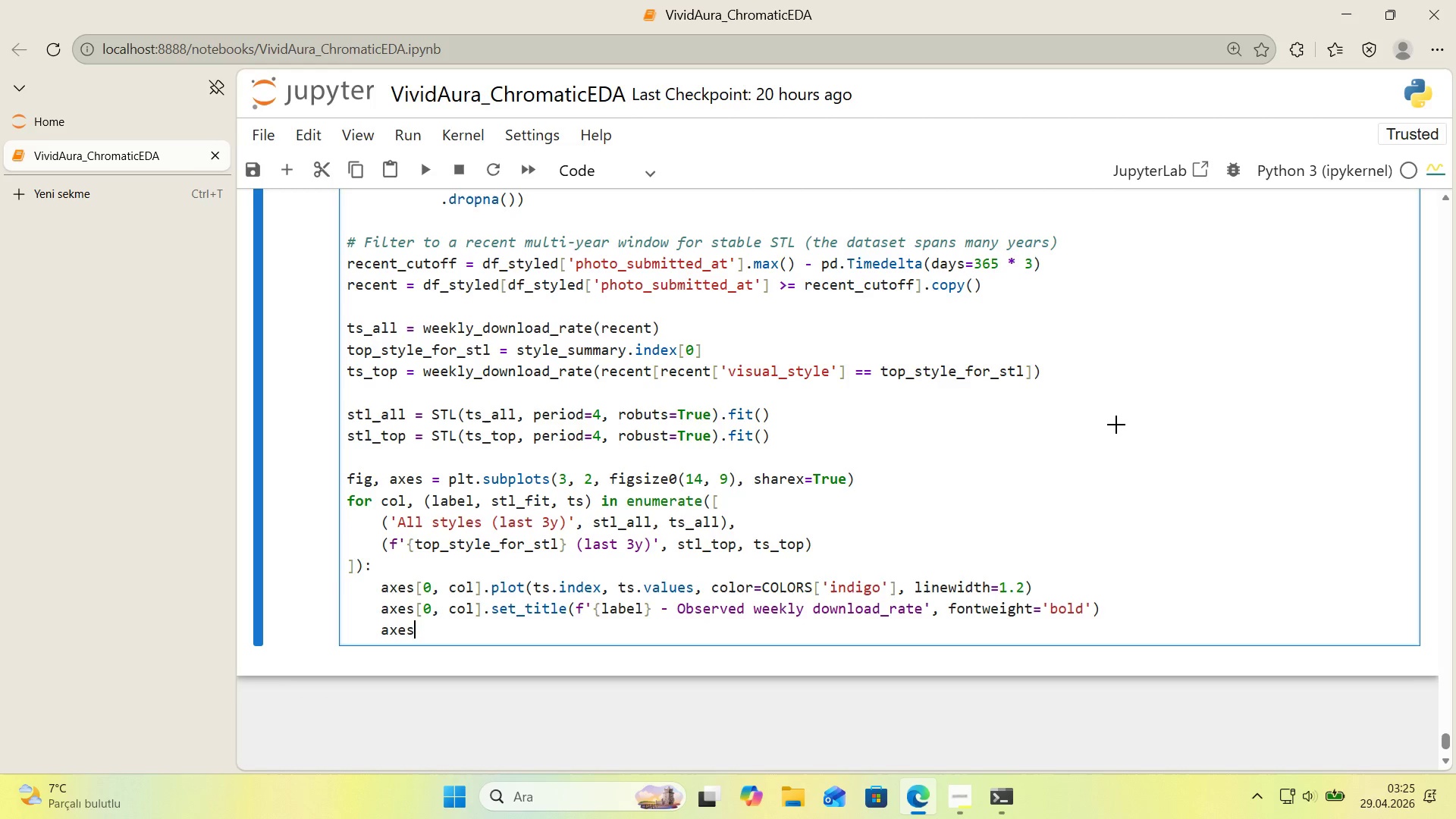 
key(Alt+Control+8)
 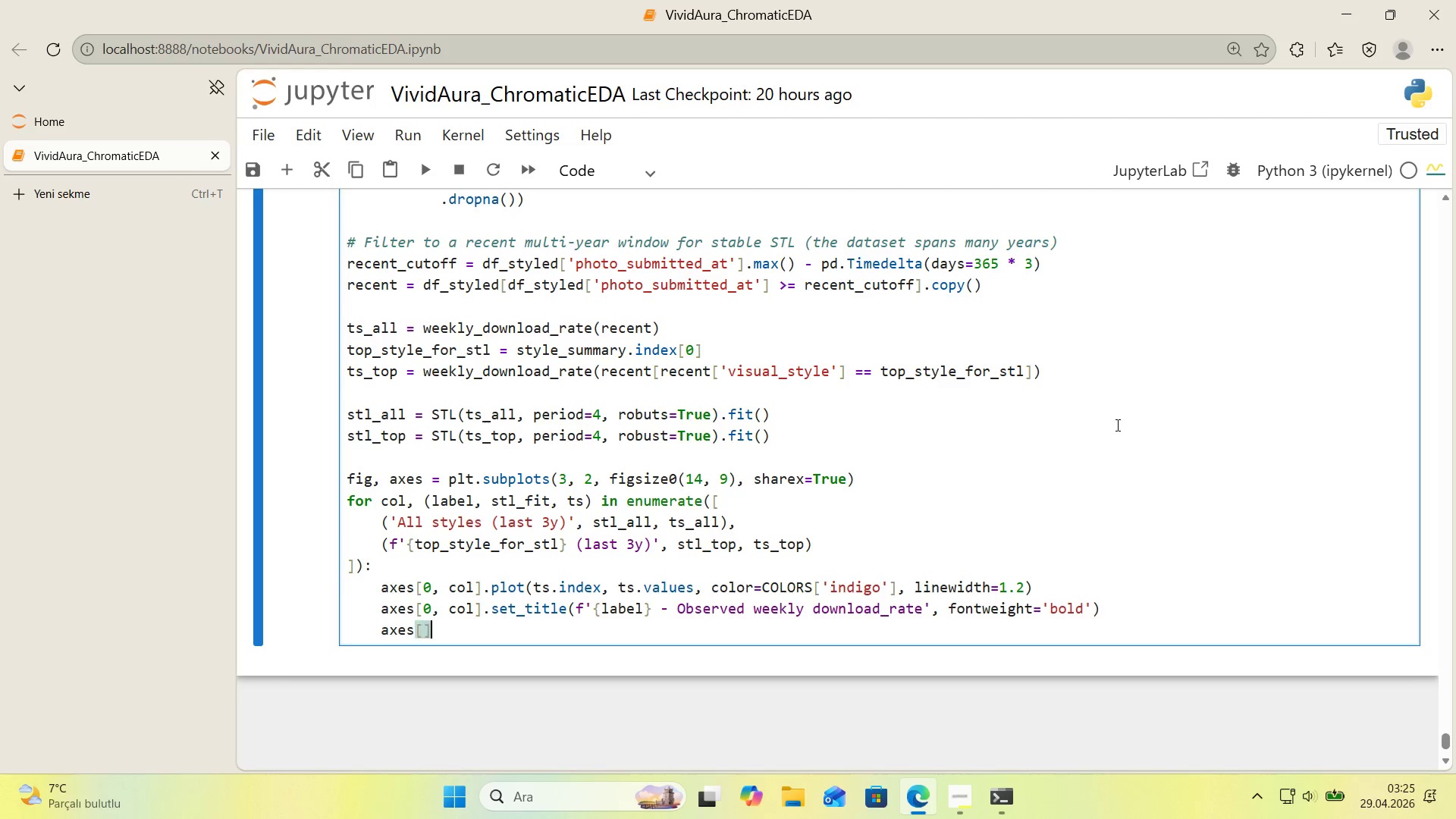 
key(Alt+Control+9)
 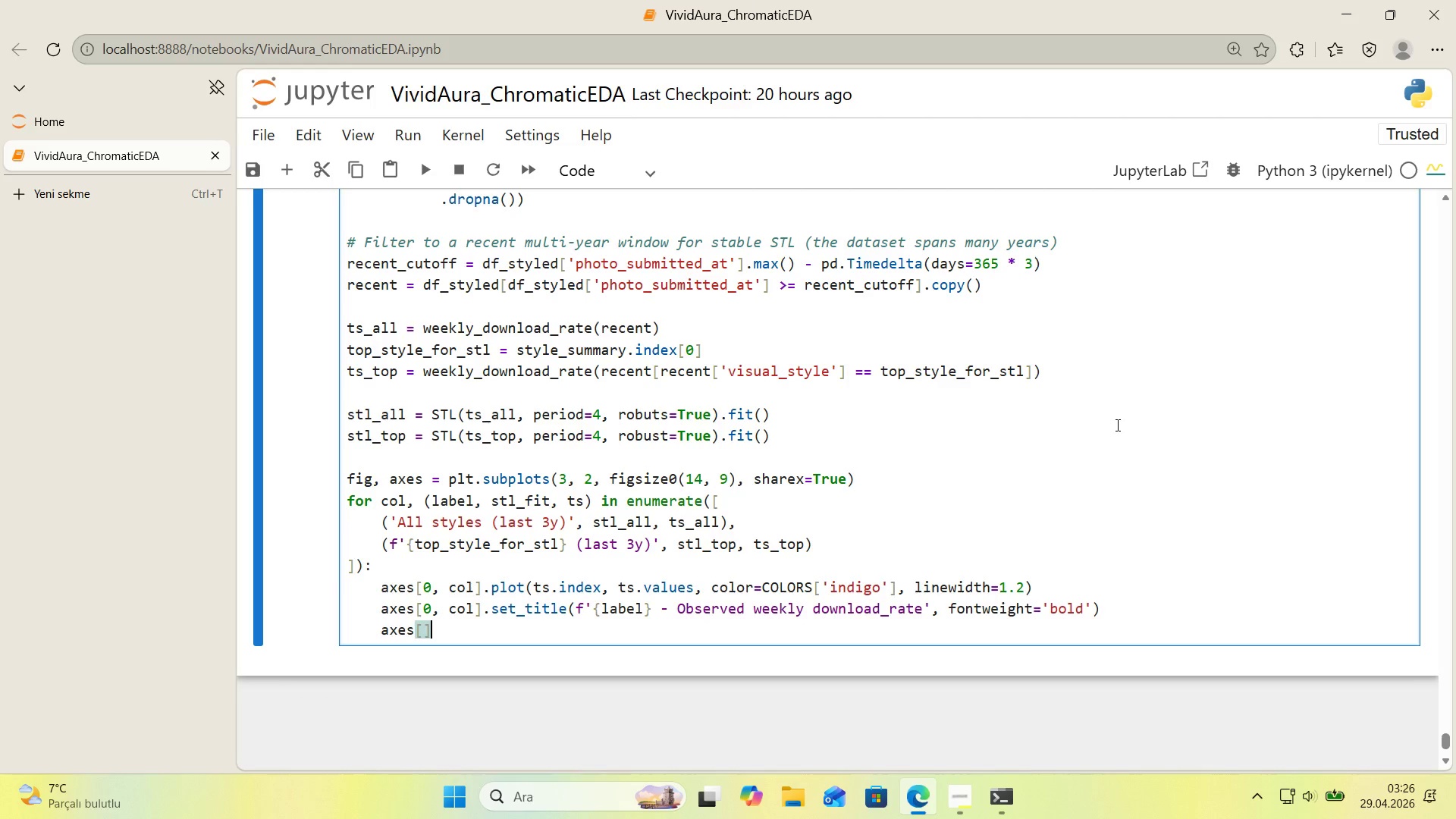 
key(ArrowLeft)
 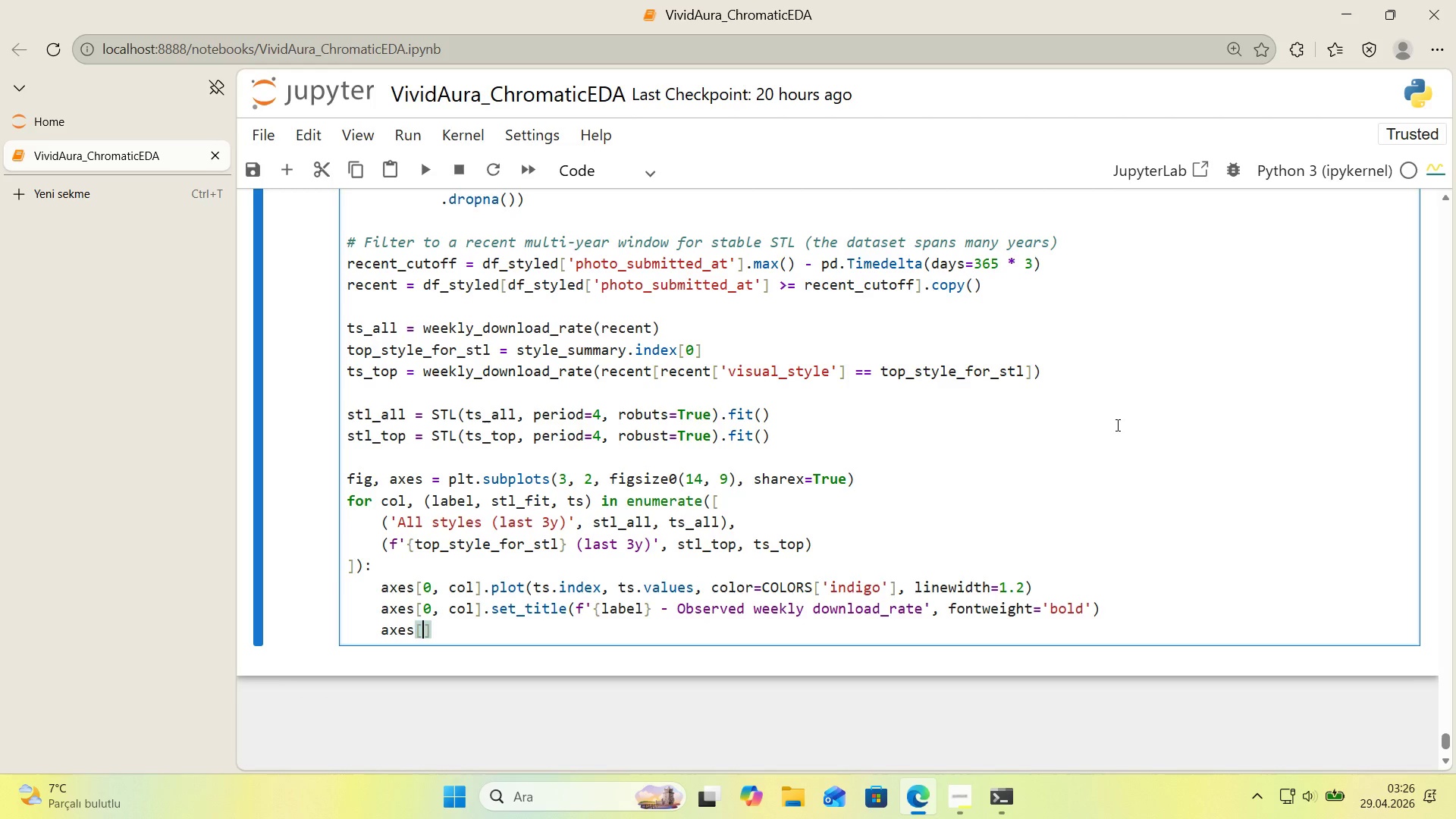 
type(1, col)
 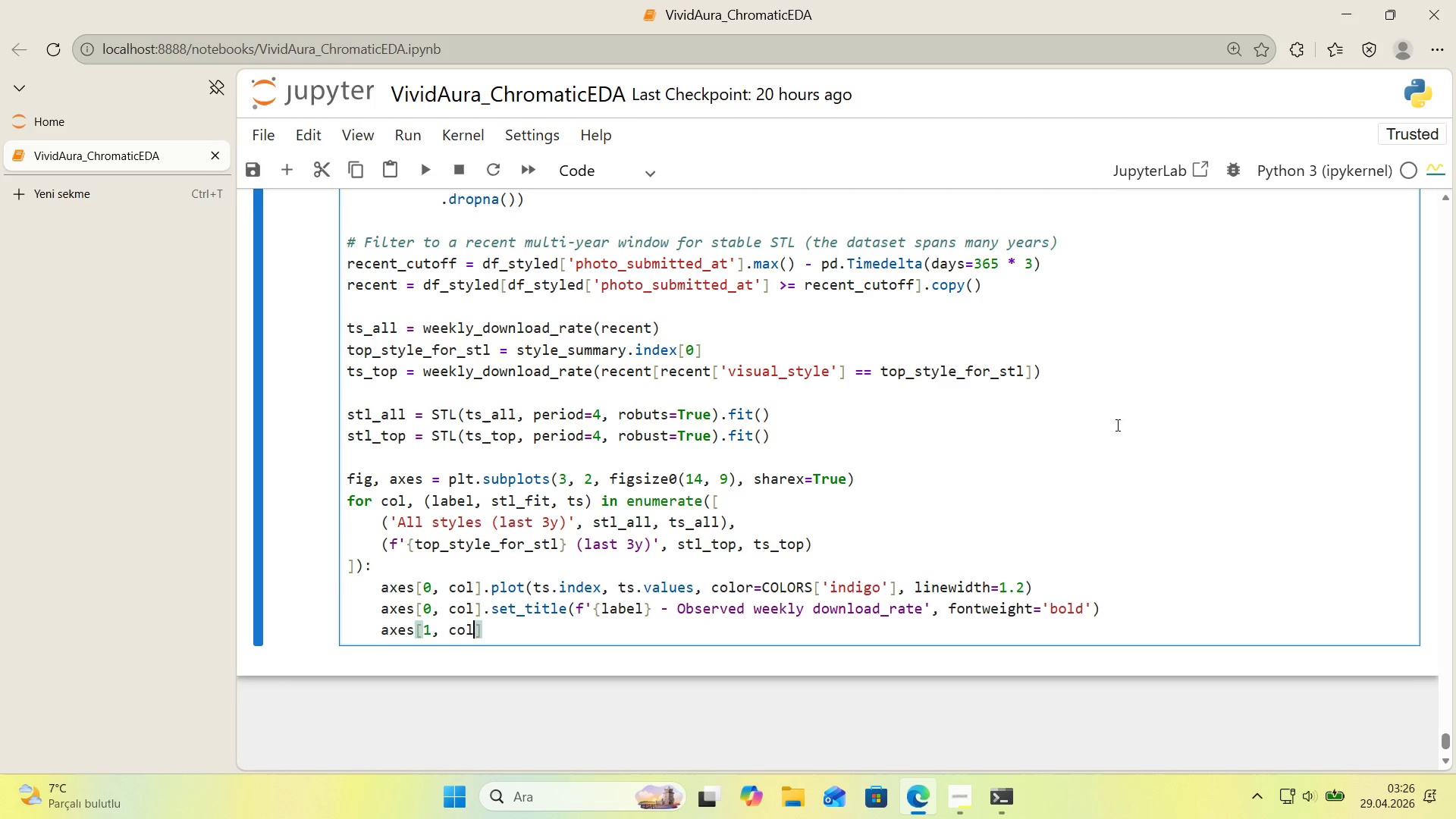 
key(ArrowRight)
 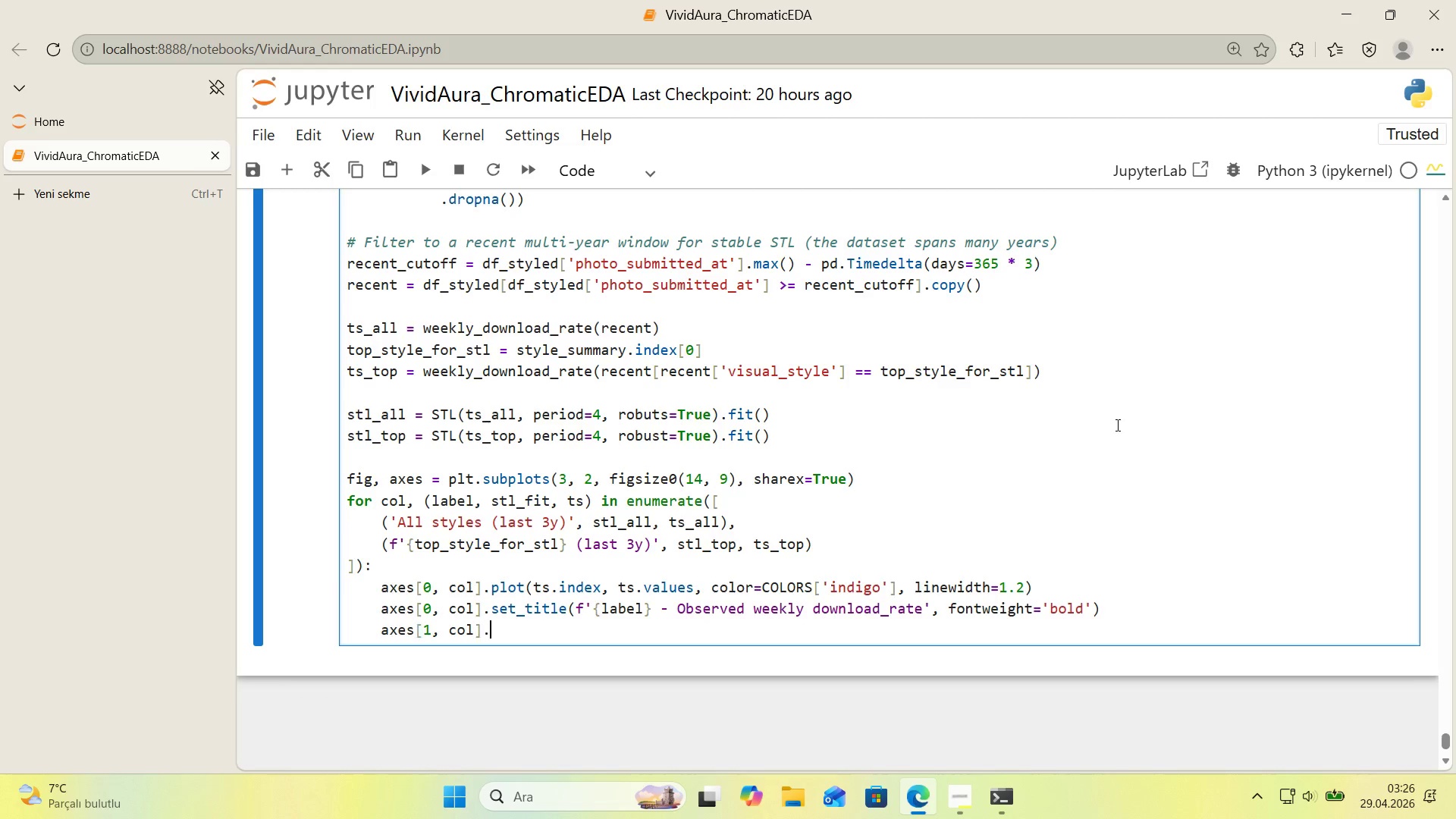 
type(.ses)
key(Backspace)
key(Backspace)
key(Backspace)
type(plot*()
 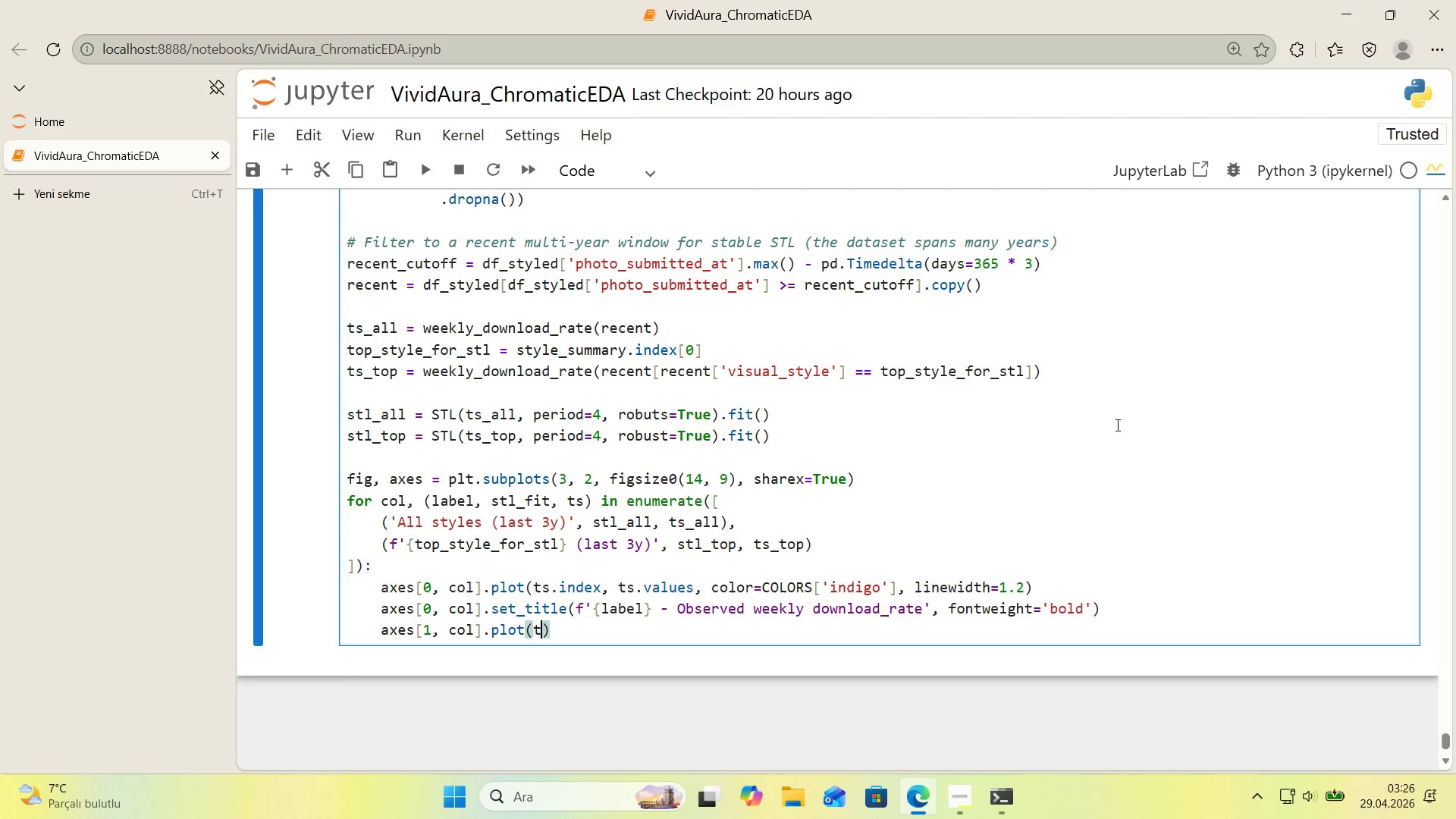 
 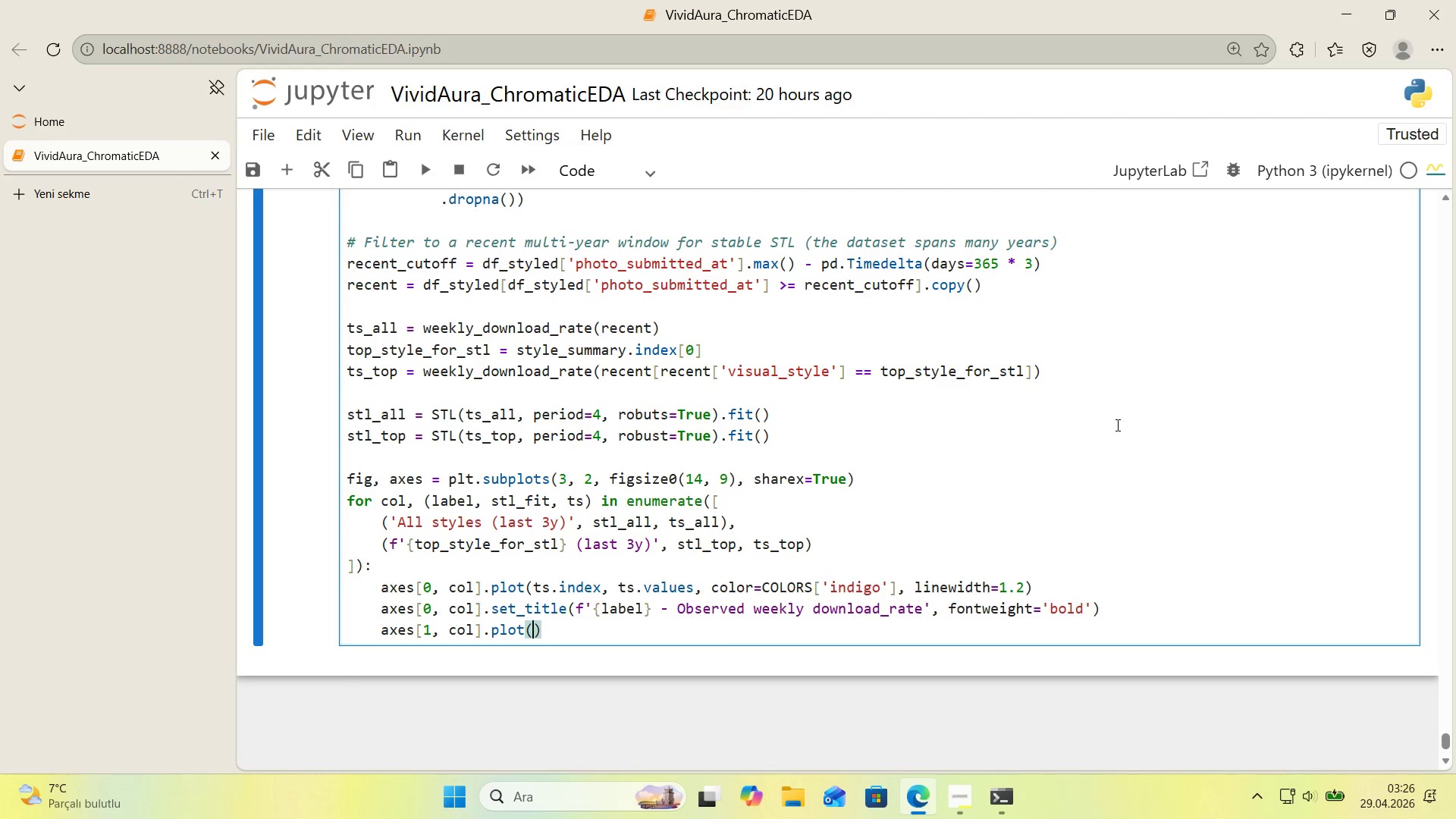 
key(ArrowLeft)
 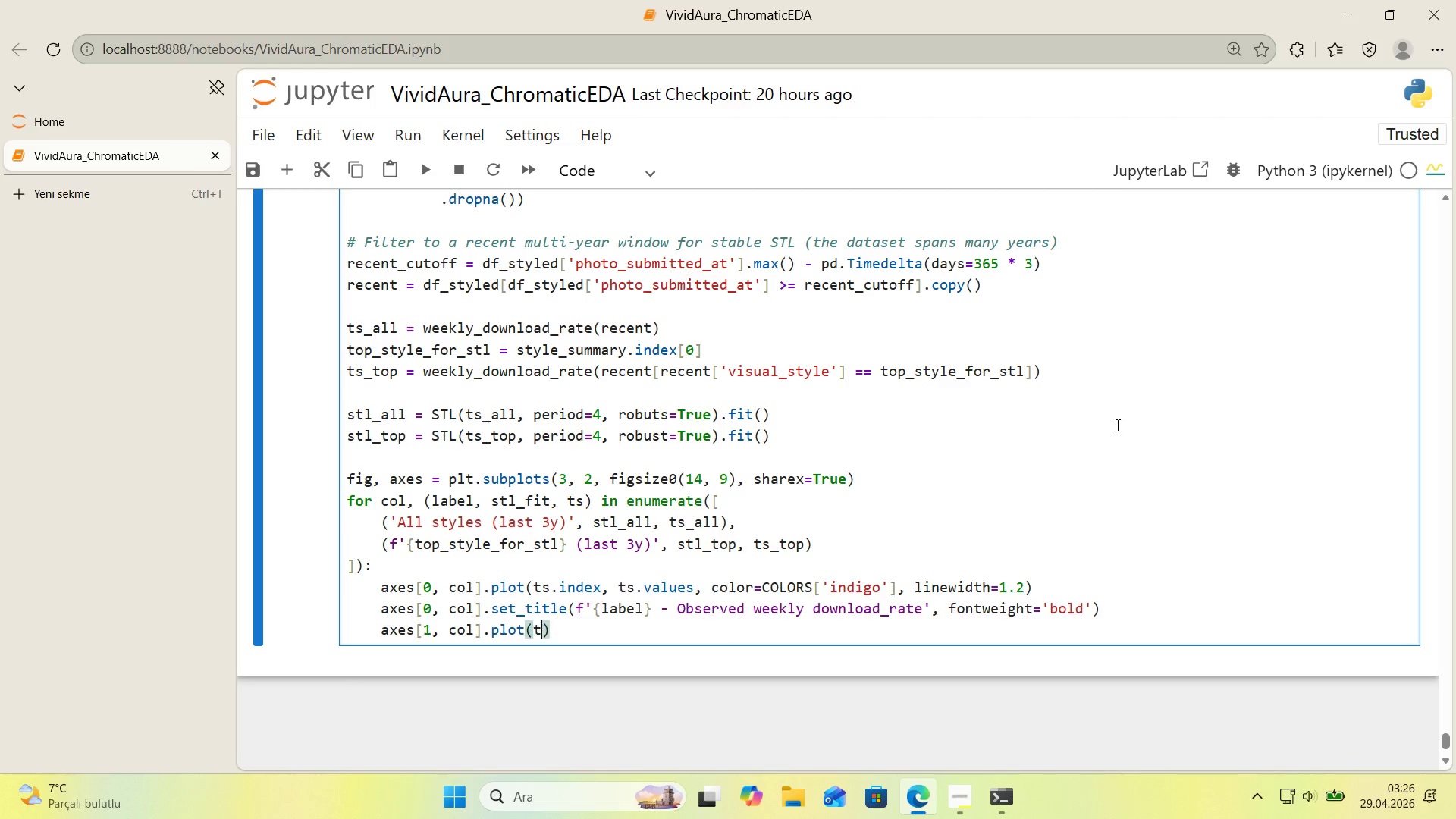 
type(ts.'ndex, stl_f't_)
key(Backspace)
type(.trend, color)COLORS)
 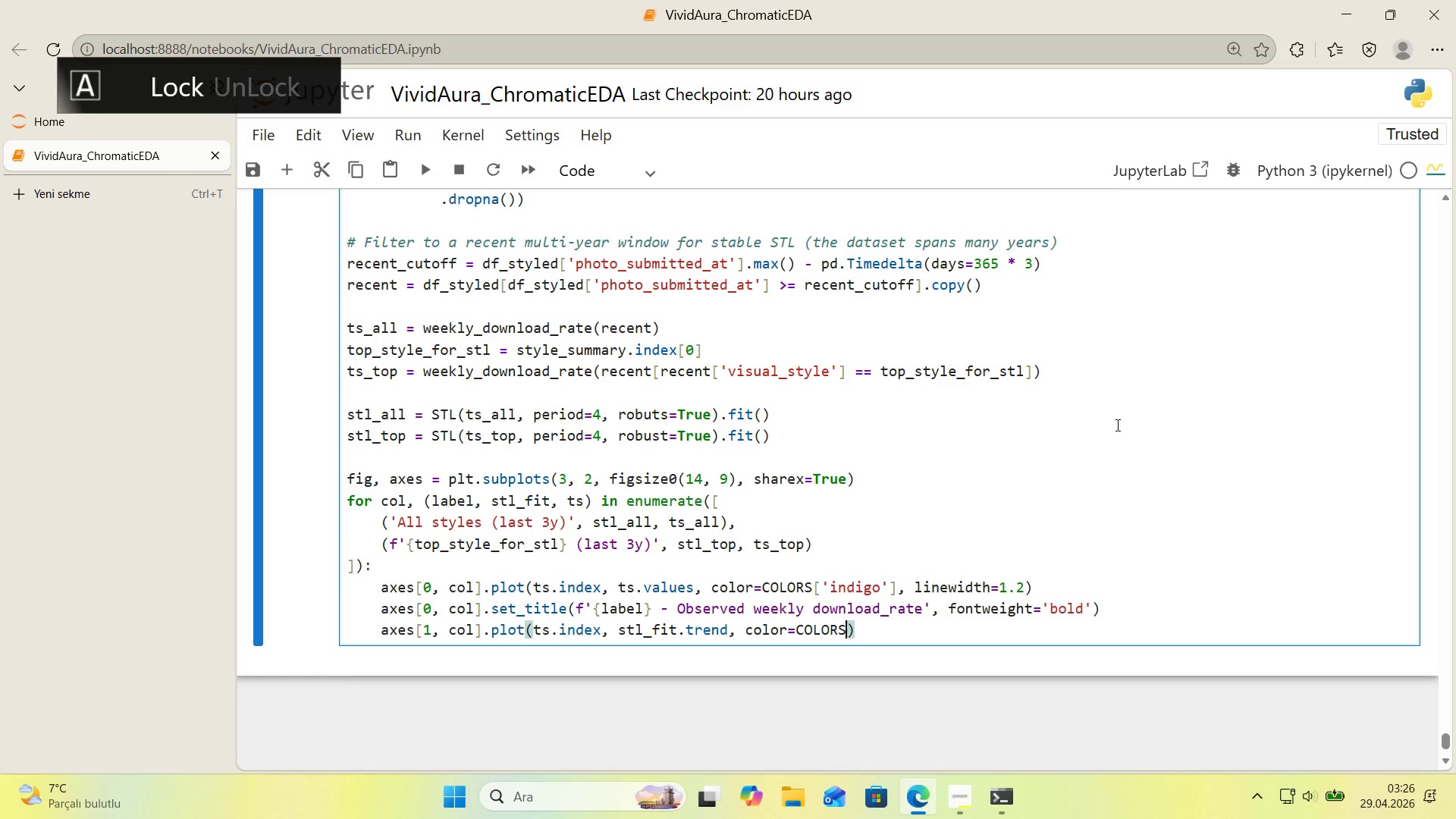 
key(Alt+Control+8)
 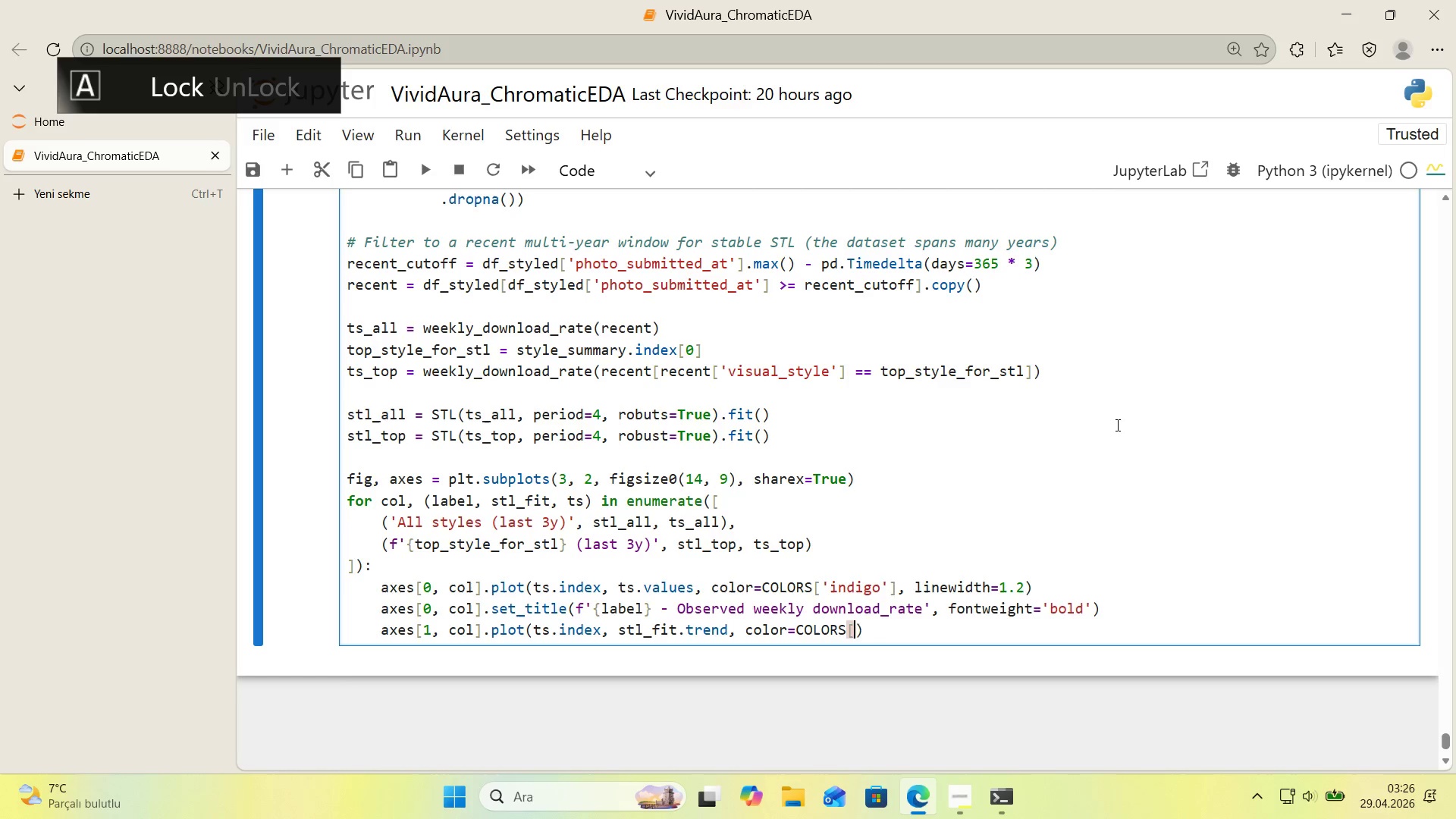 
key(Alt+Control+9)
 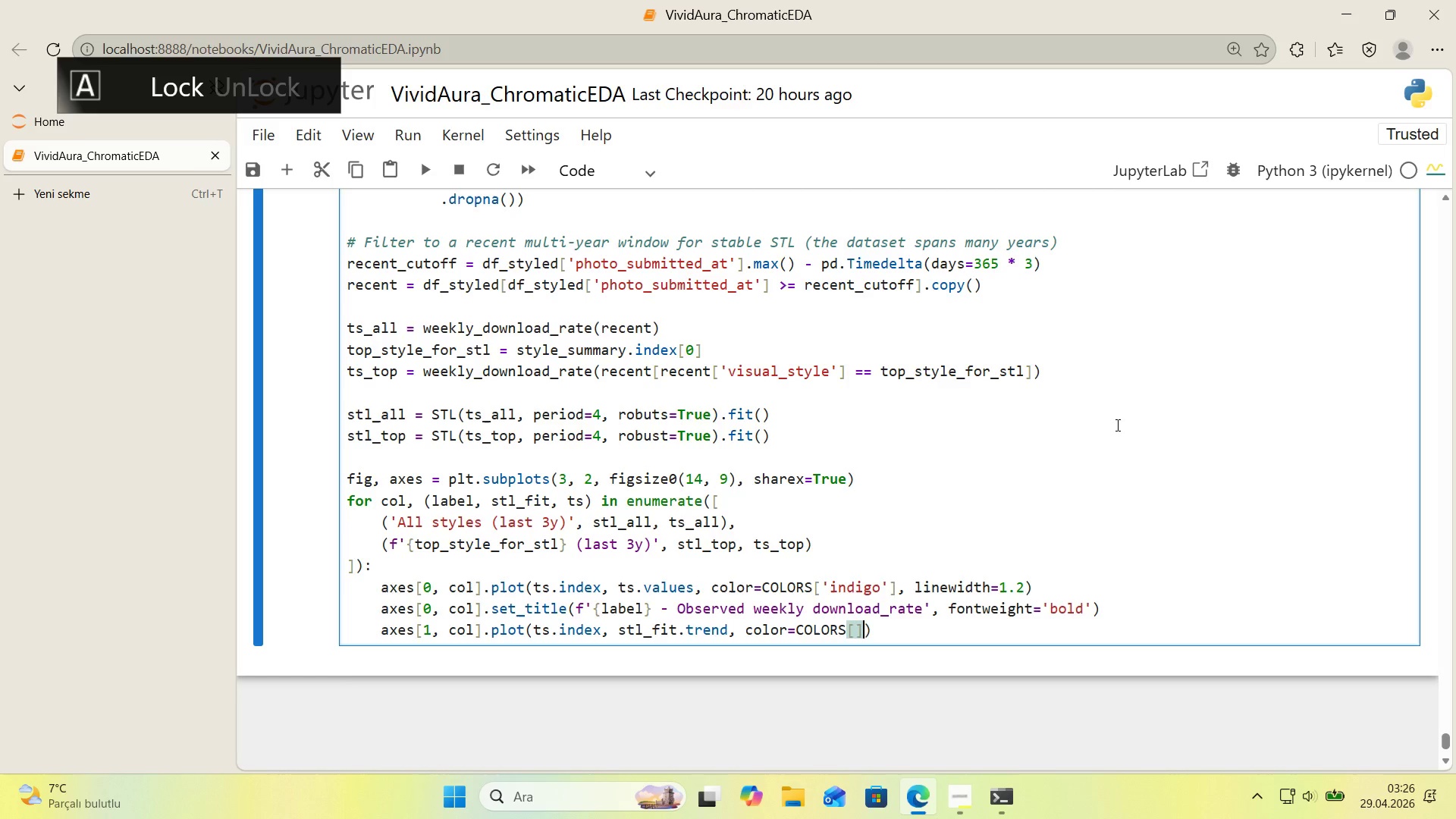 
key(CapsLock)
 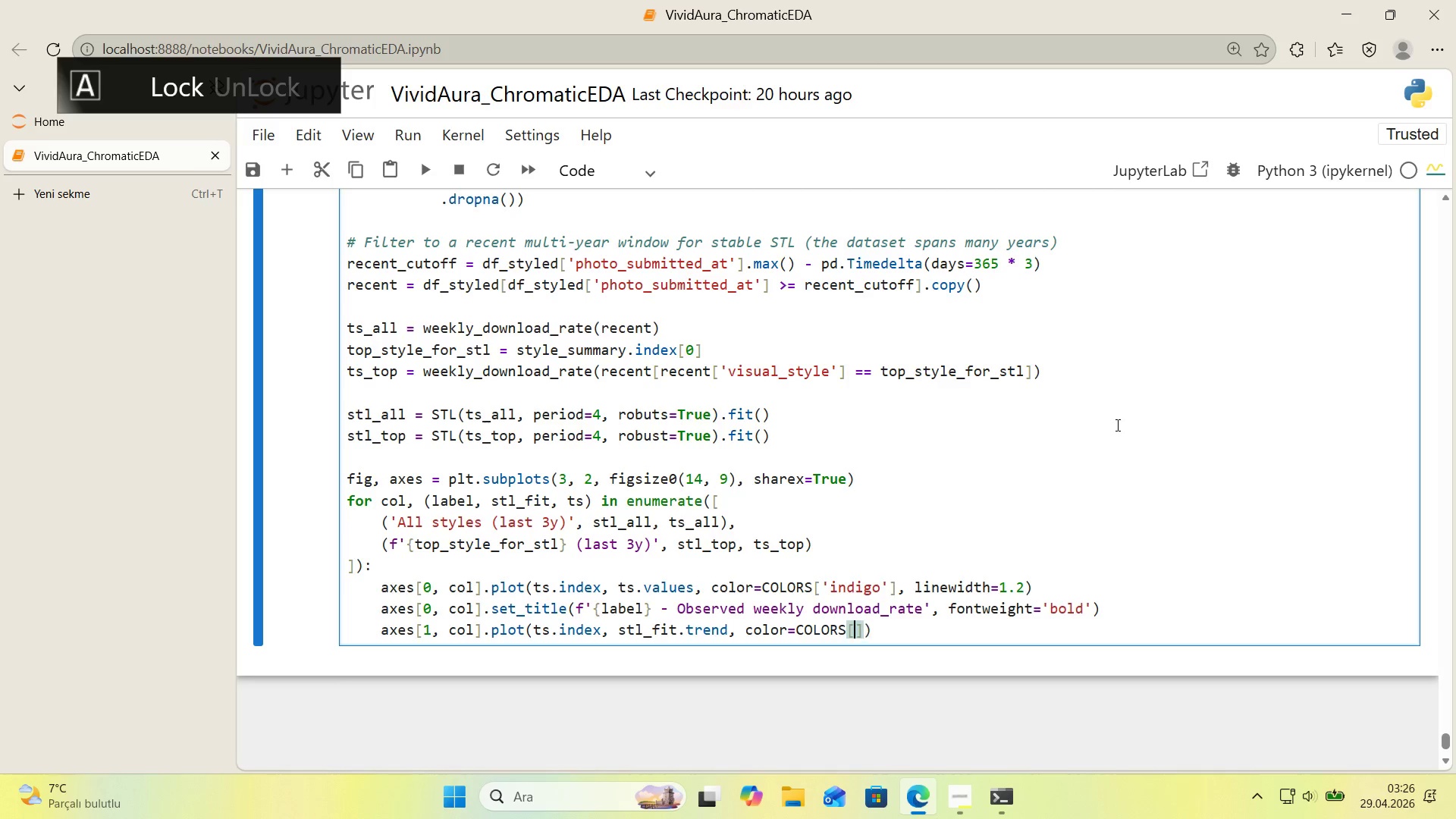 
key(ArrowLeft)
 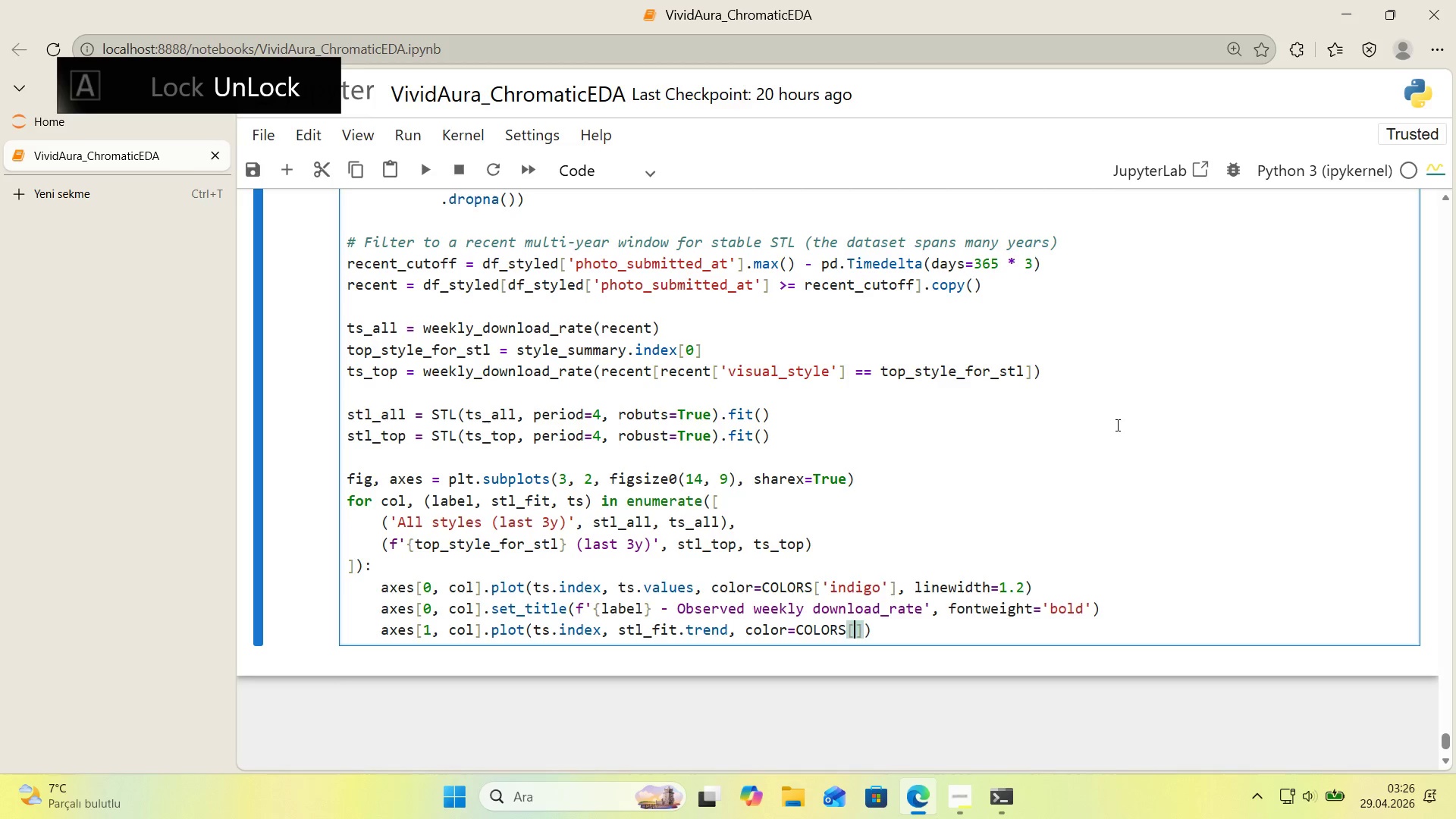 
type(@@)
 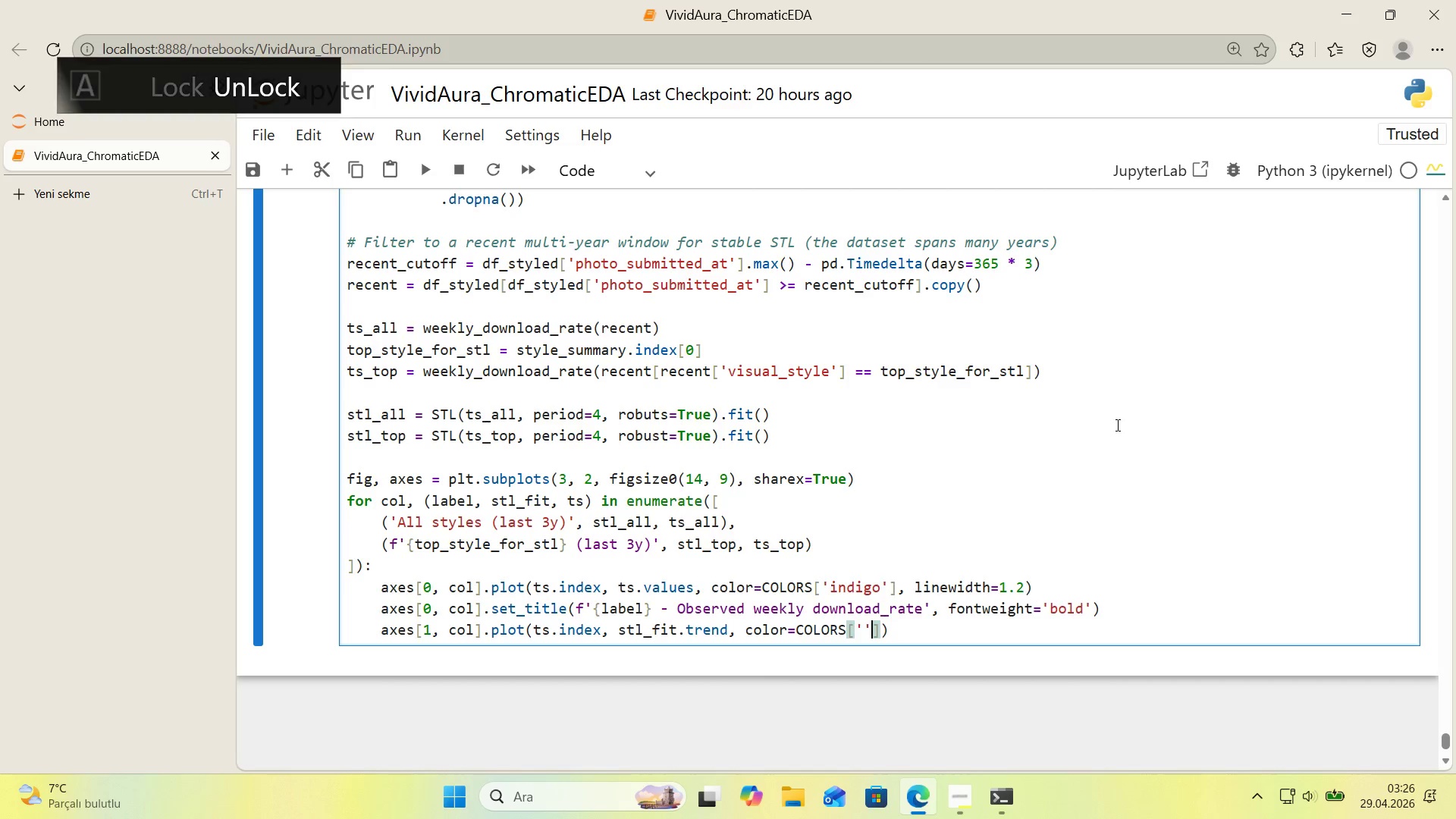 
key(ArrowLeft)
 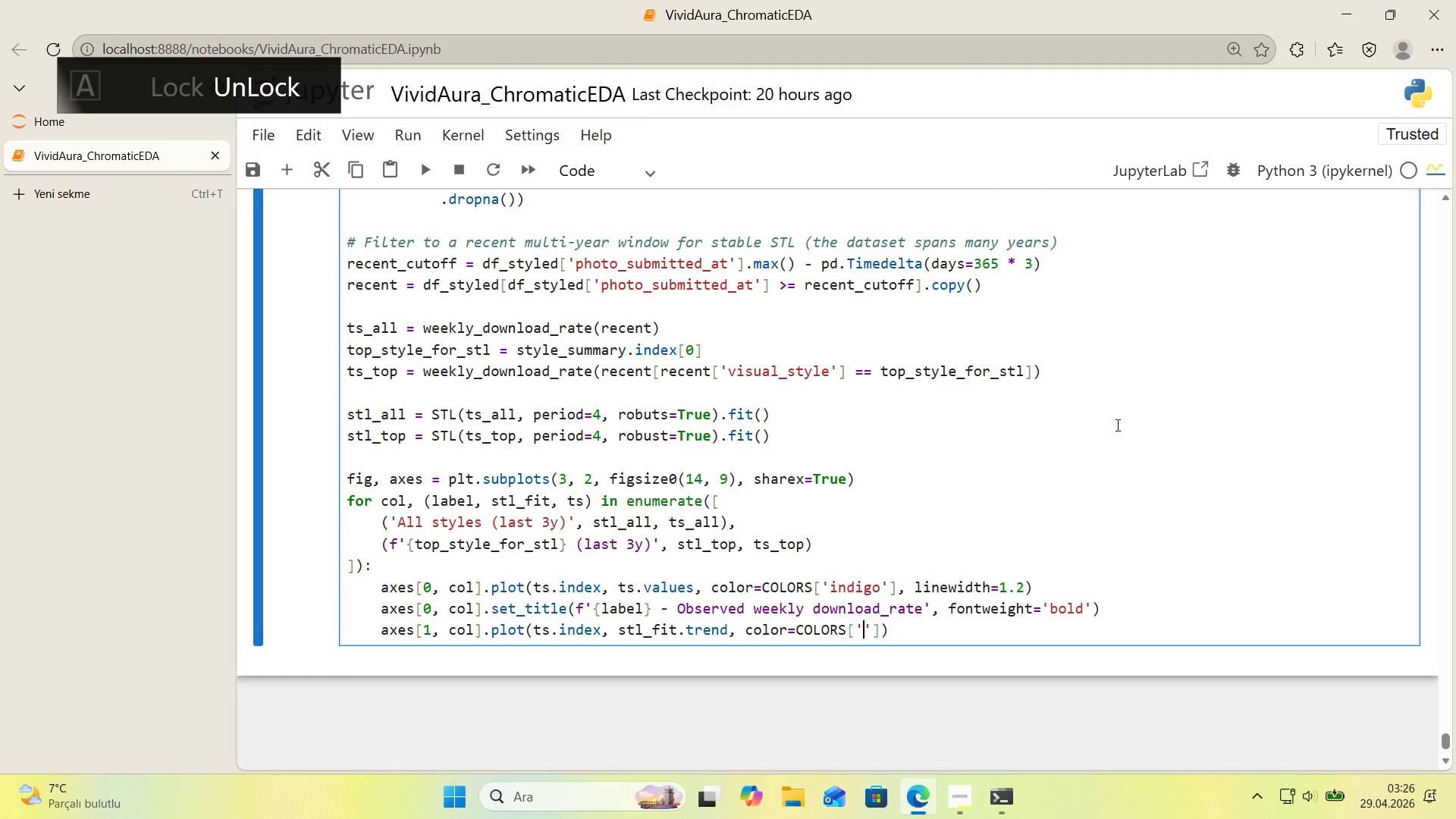 
type(sage)
 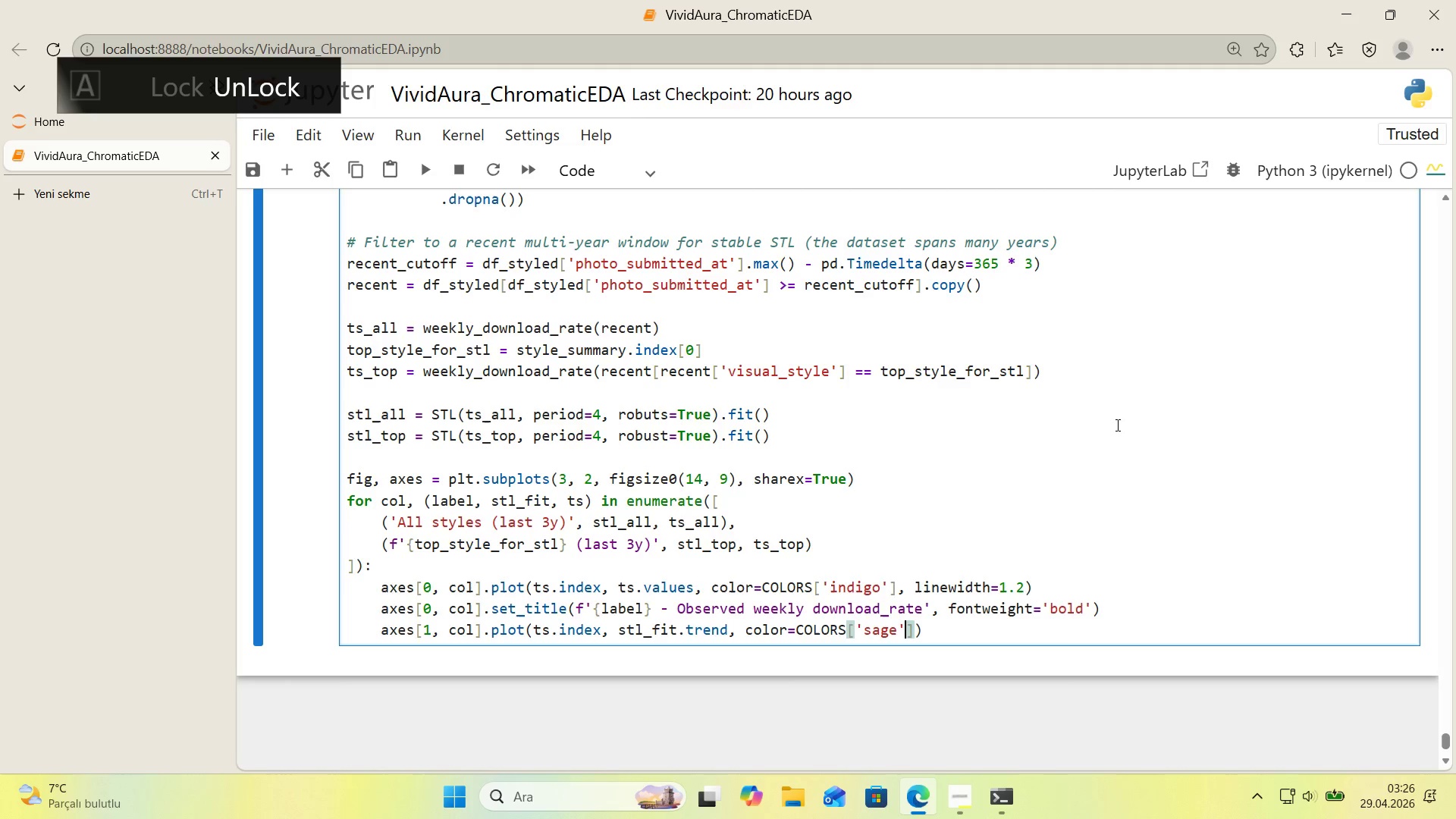 
key(ArrowRight)
 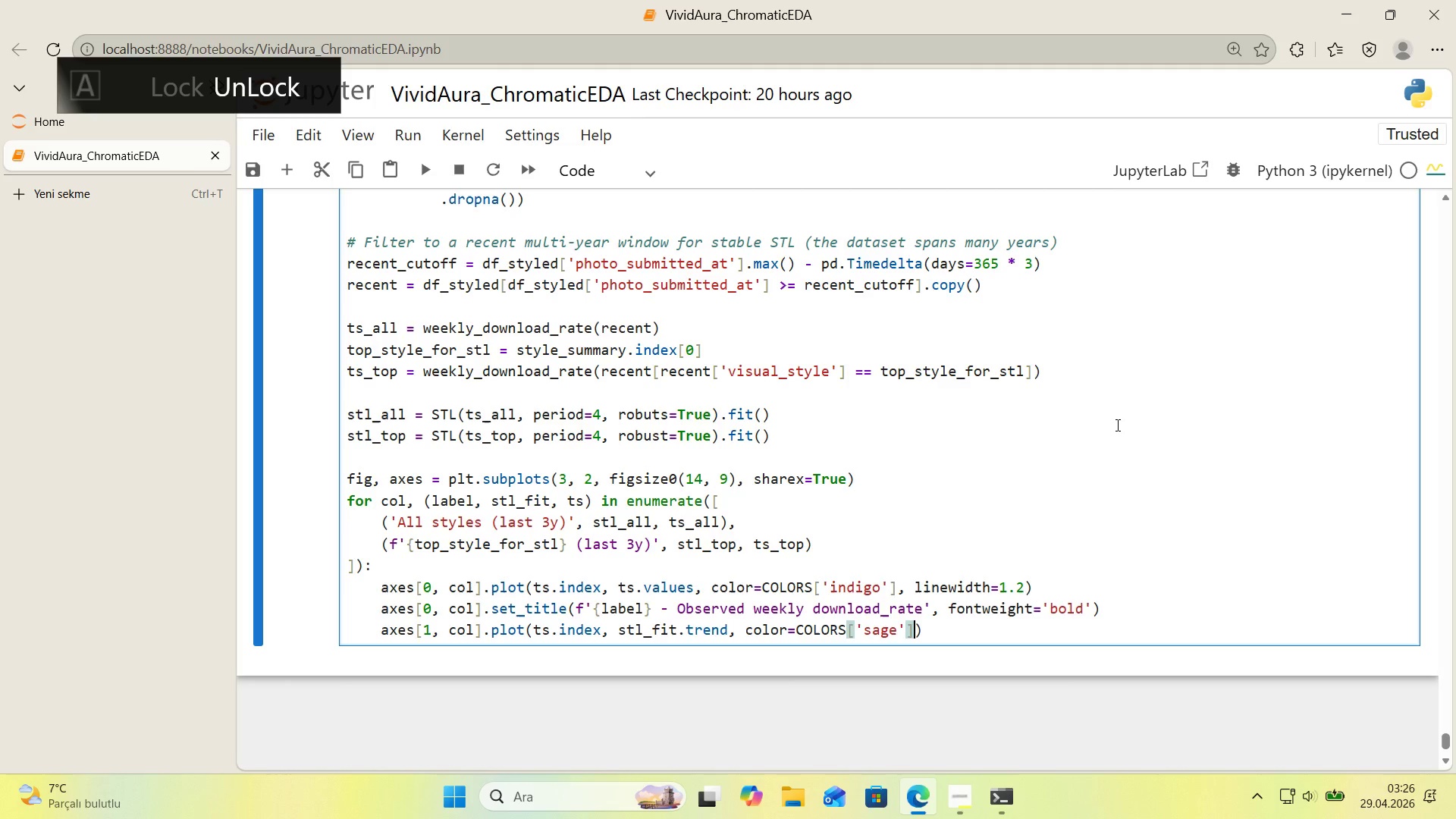 
key(ArrowRight)
 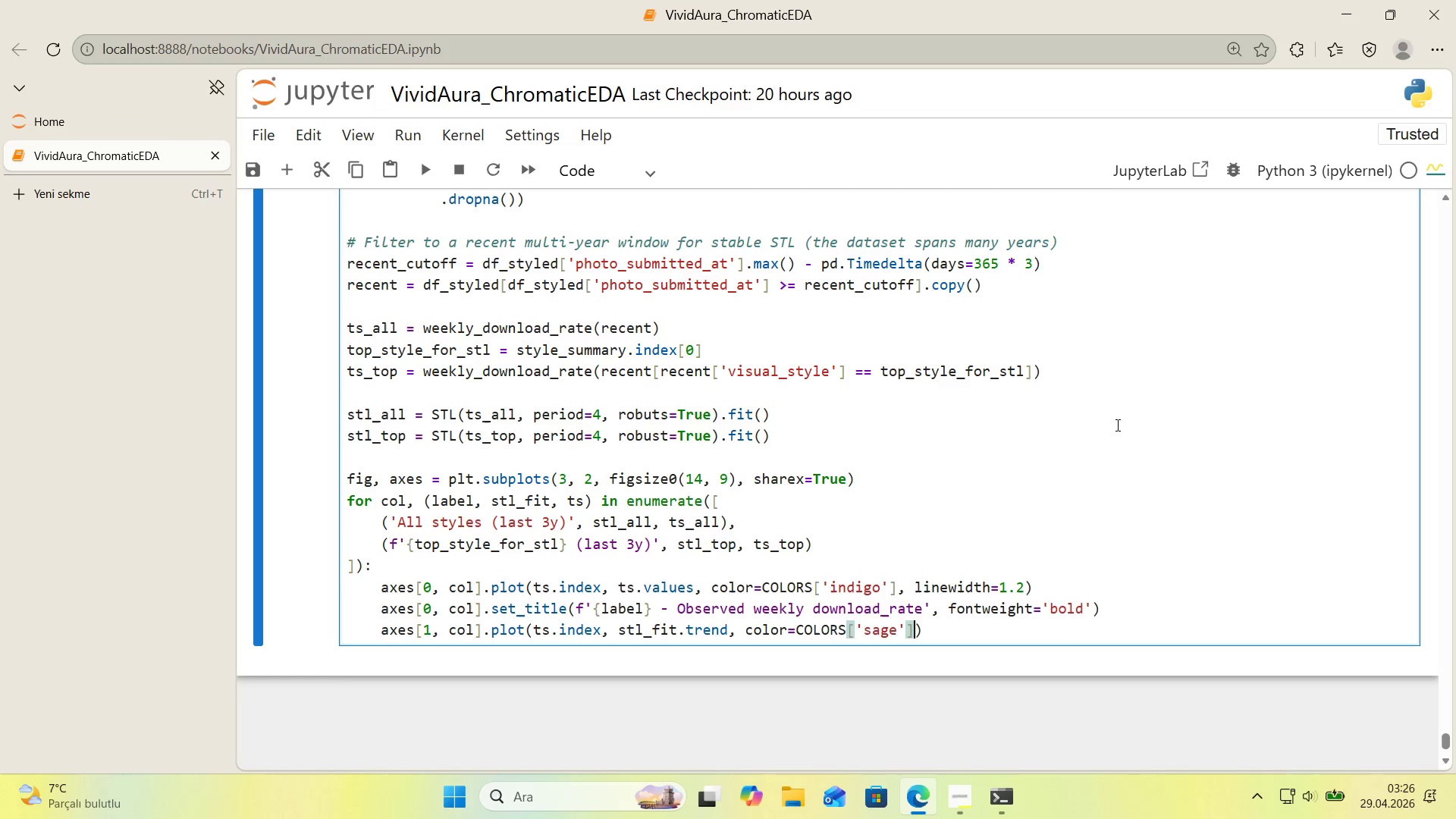 
type(, l'ne')
key(Backspace)
type(w'dth)1.4)
 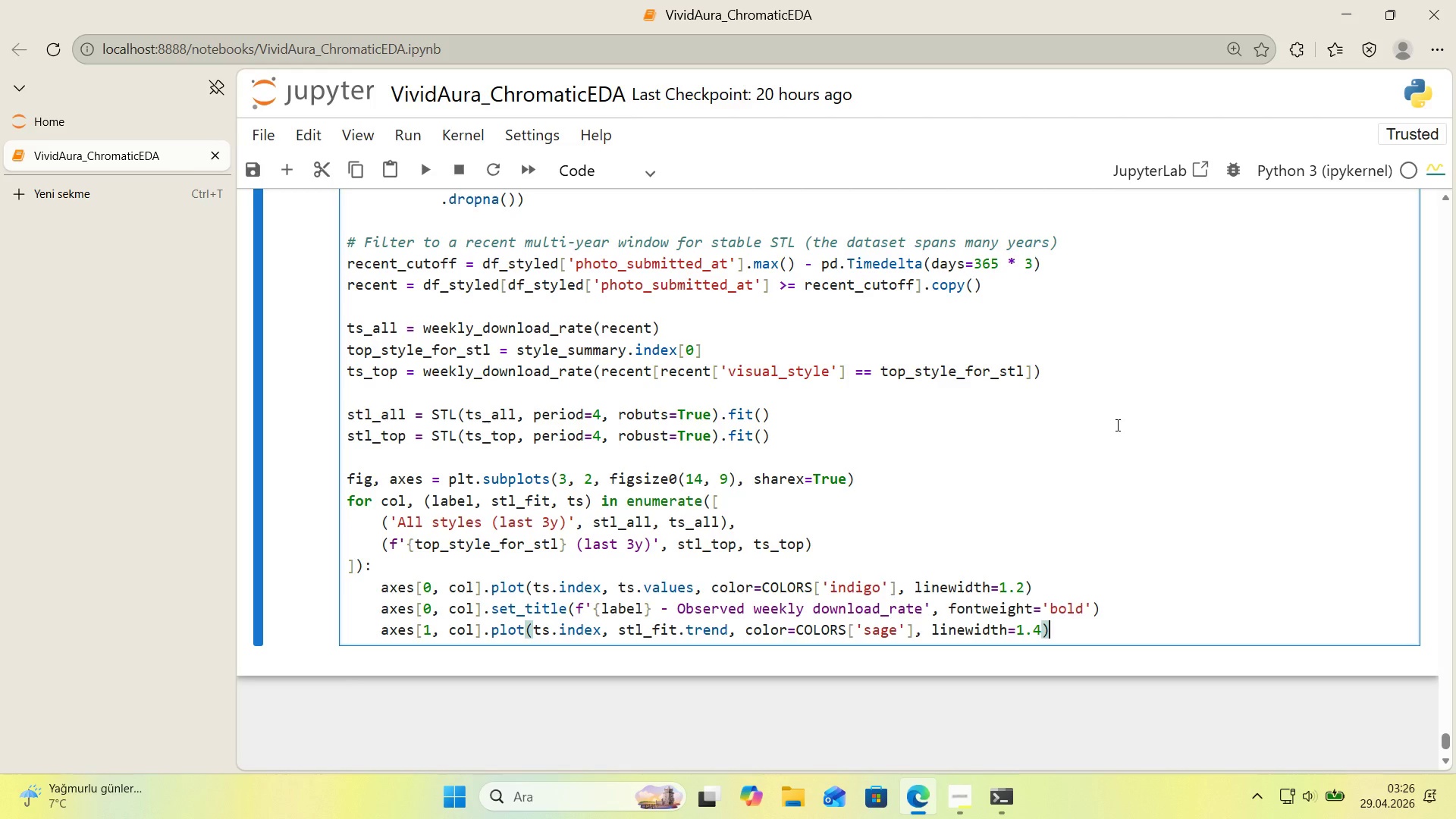 
 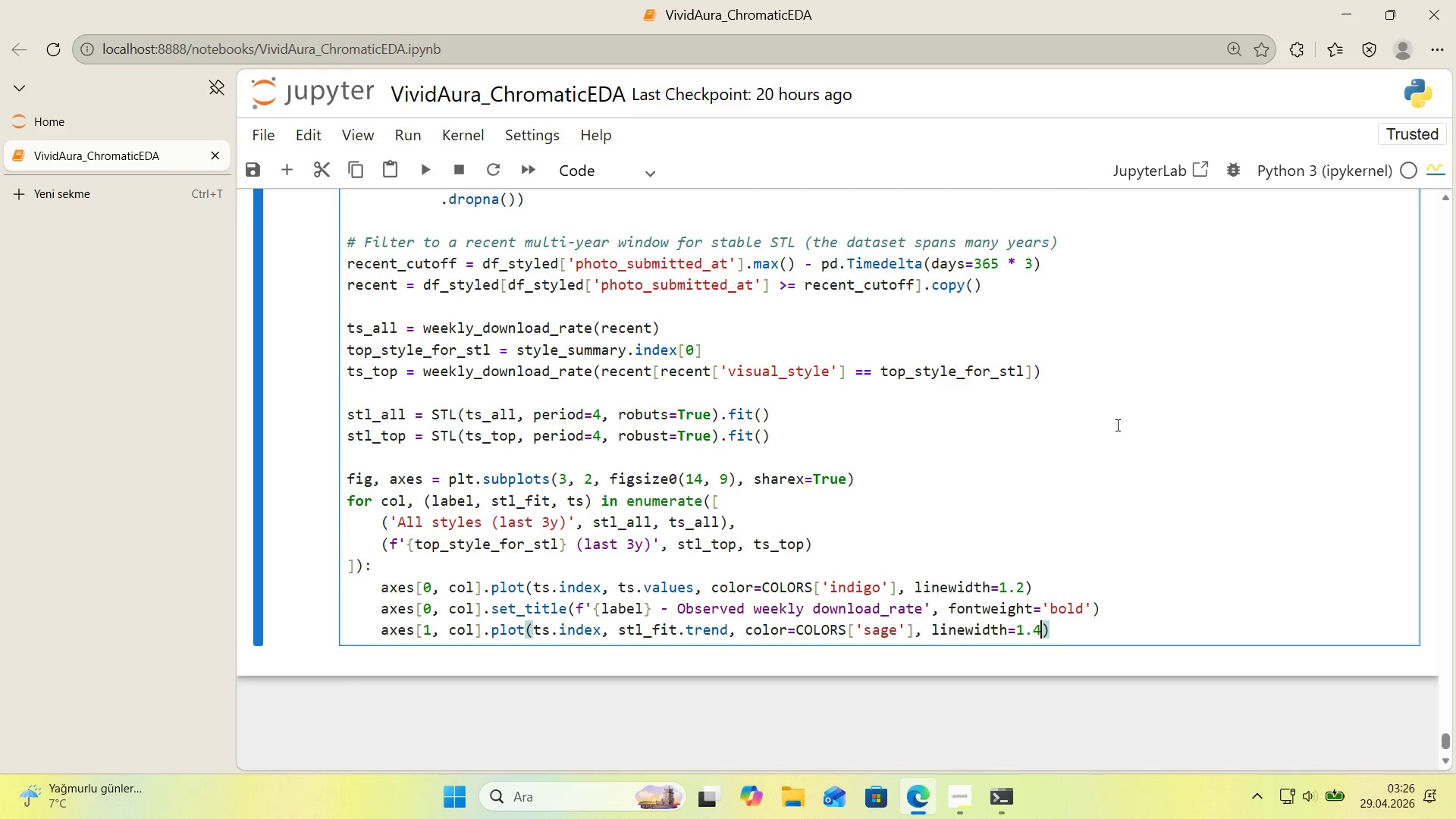 
key(ArrowRight)
 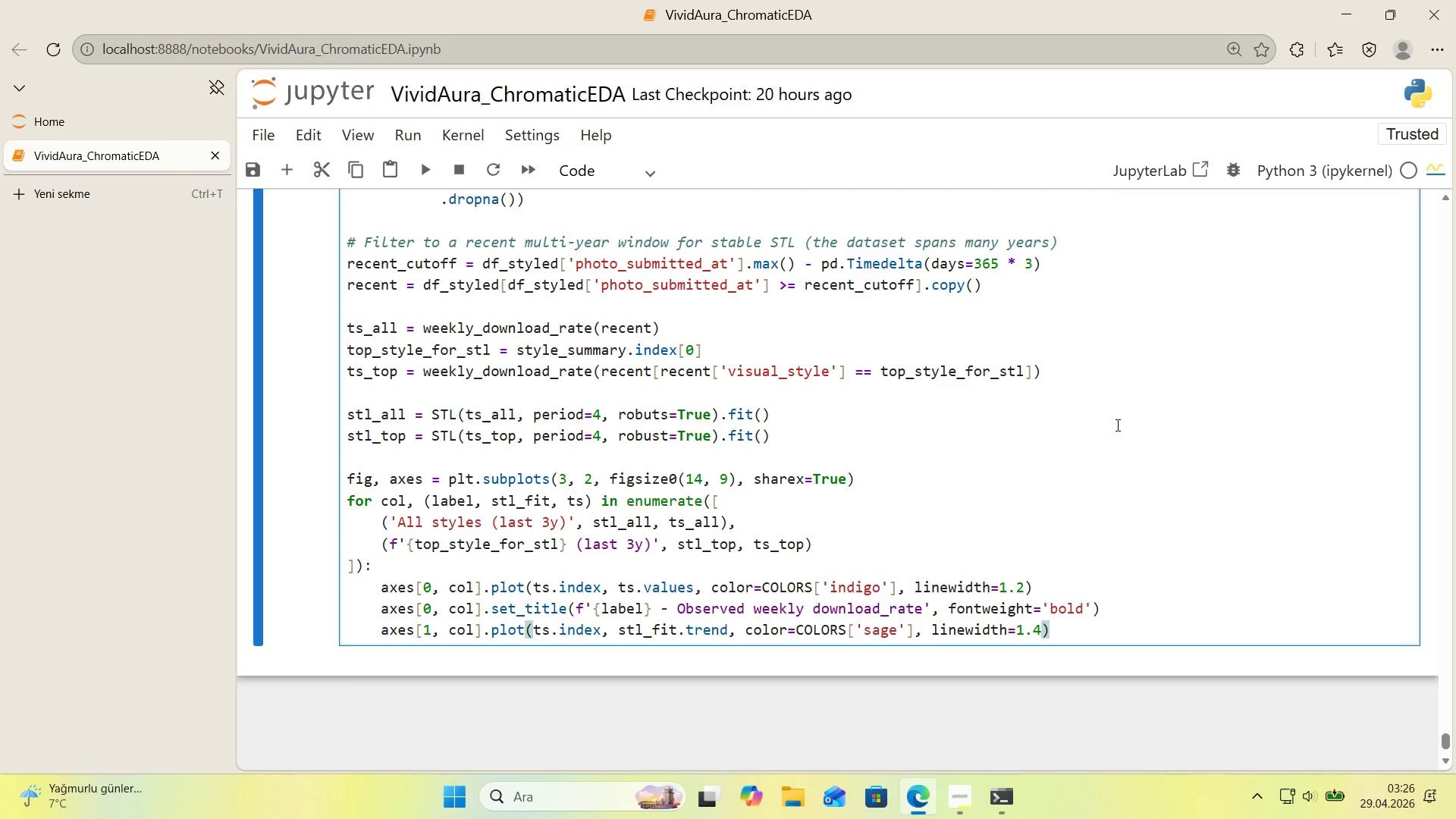 
key(Enter)
 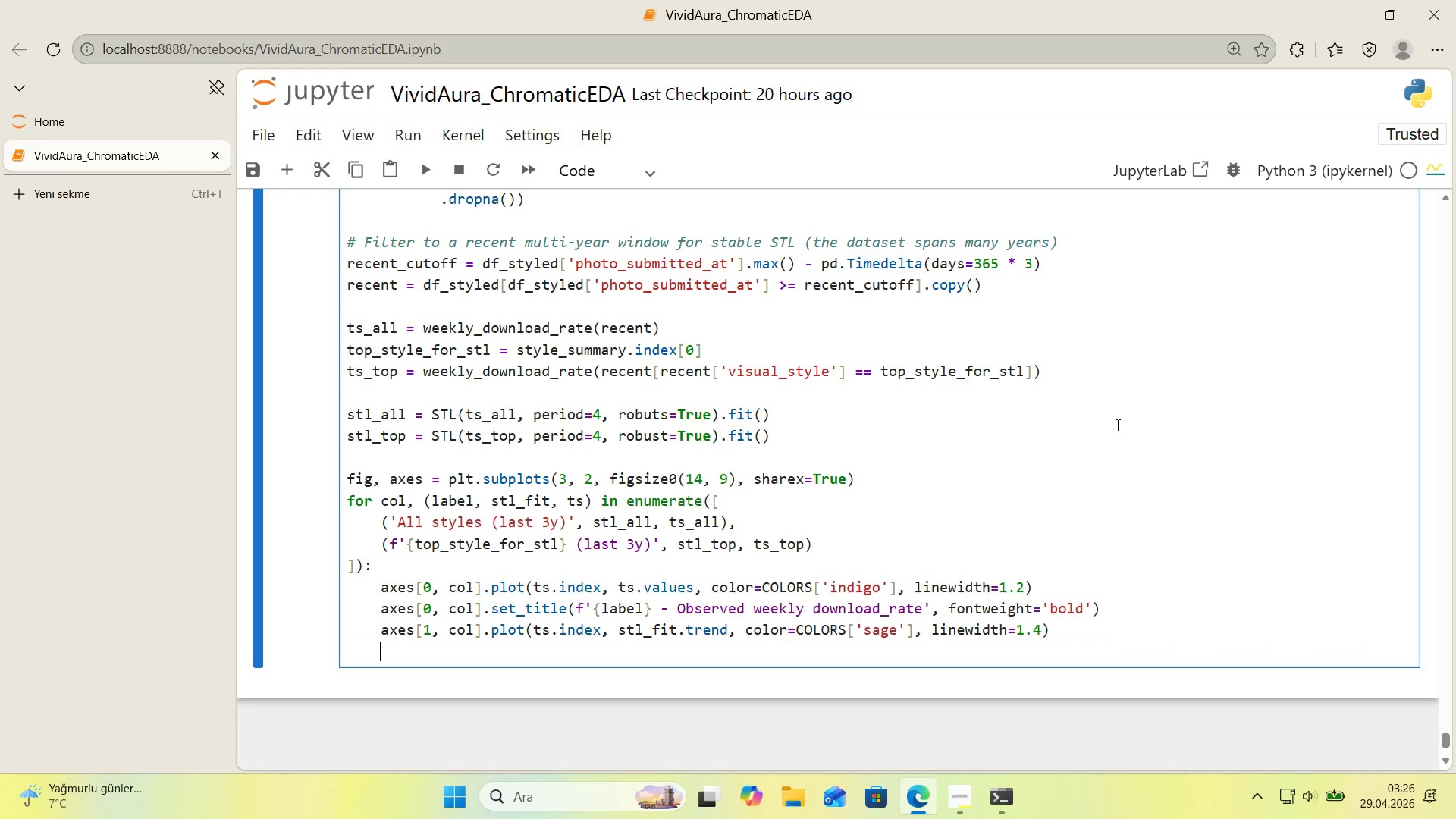 
type(axes)
 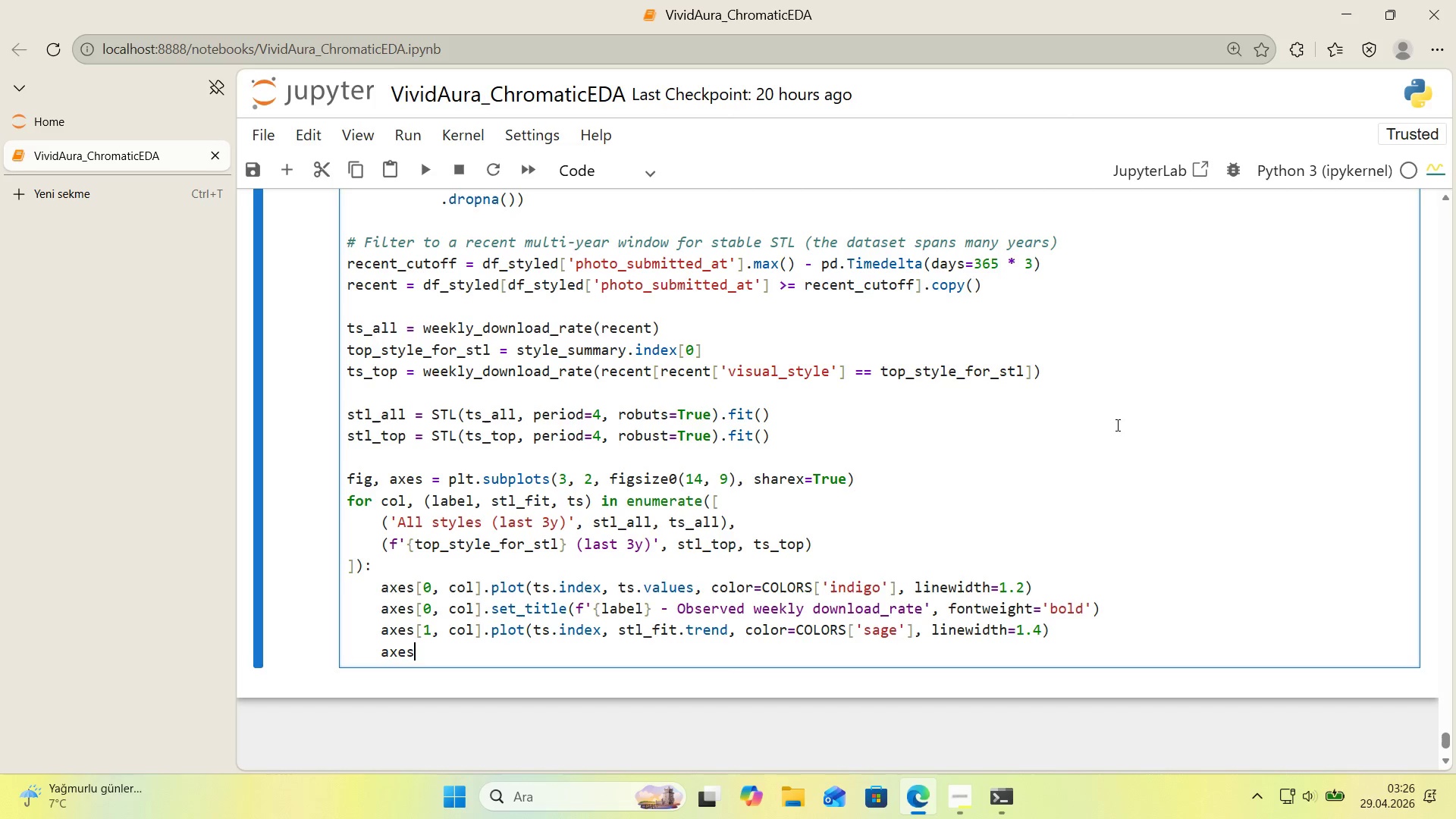 
key(Alt+Control+8)
 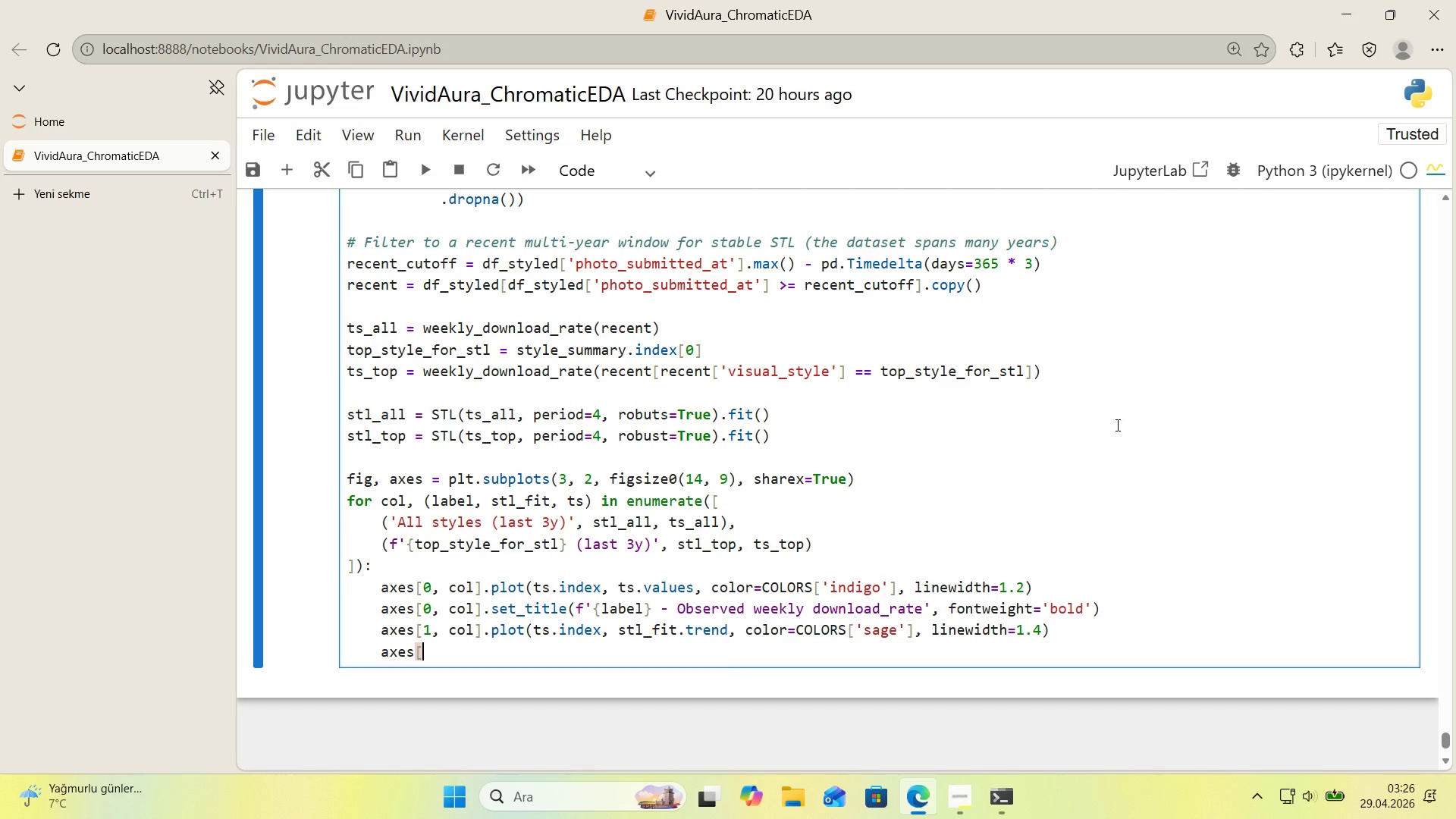 
key(Alt+Control+9)
 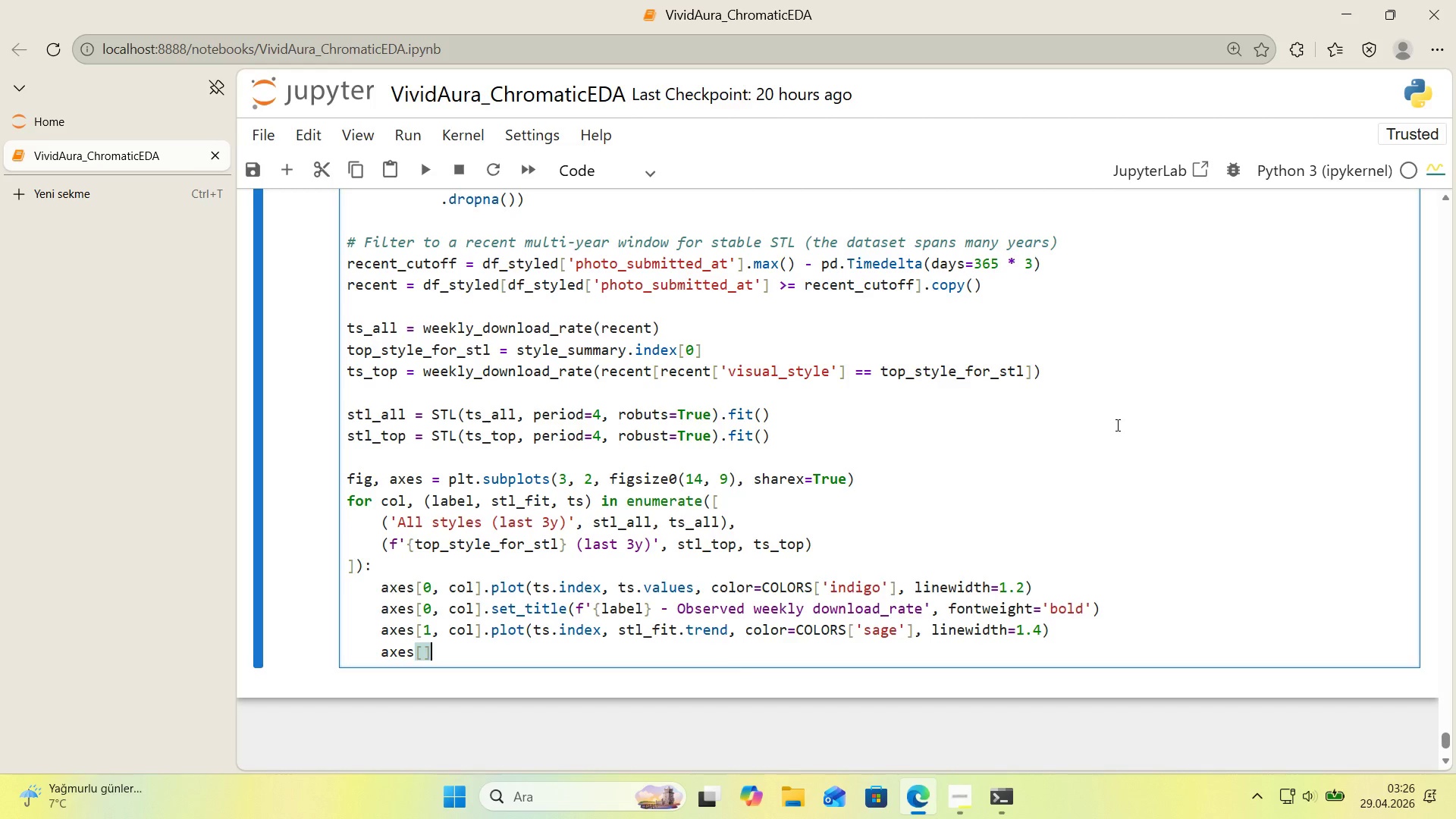 
key(ArrowLeft)
 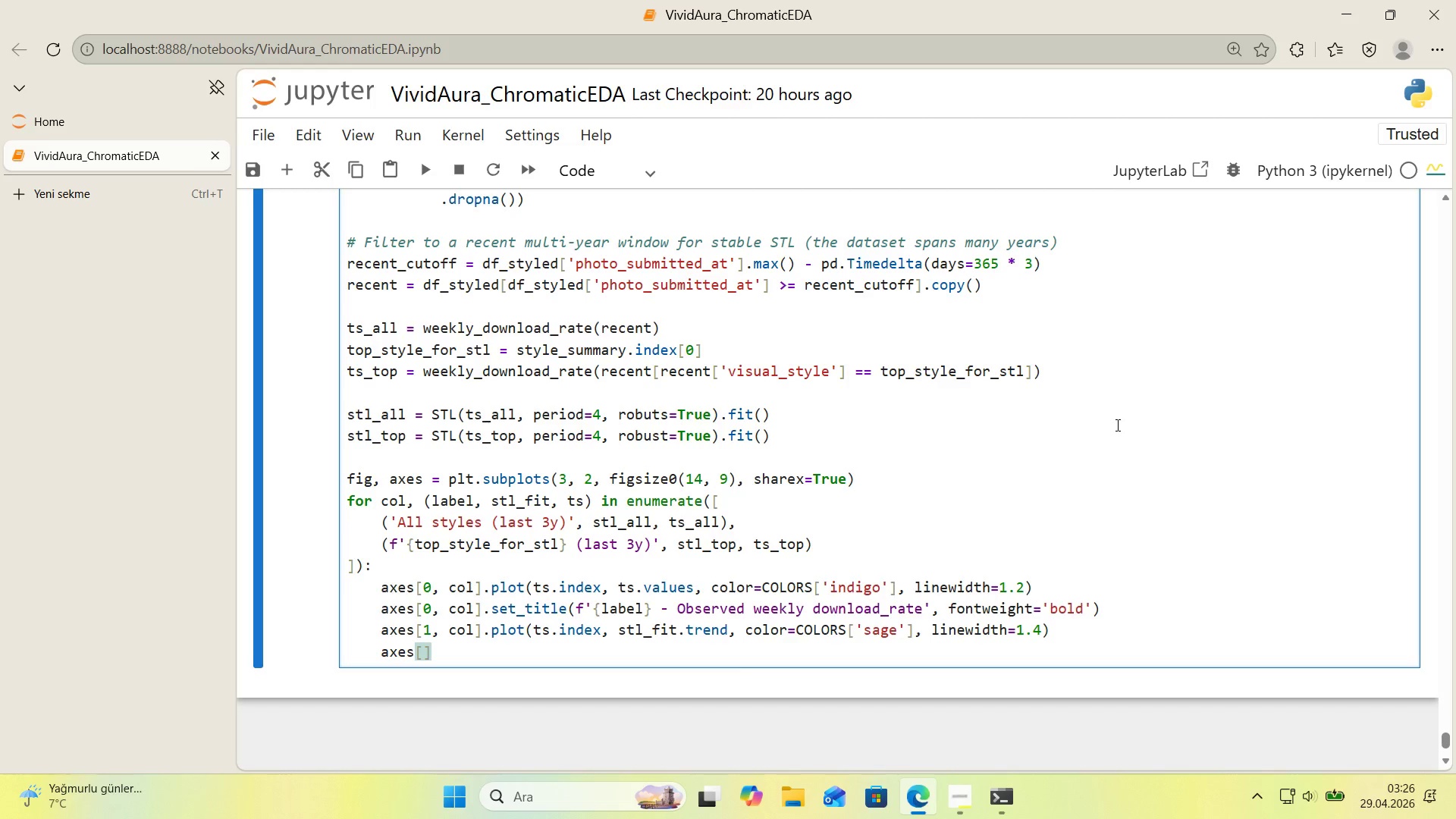 
type(1, col)
 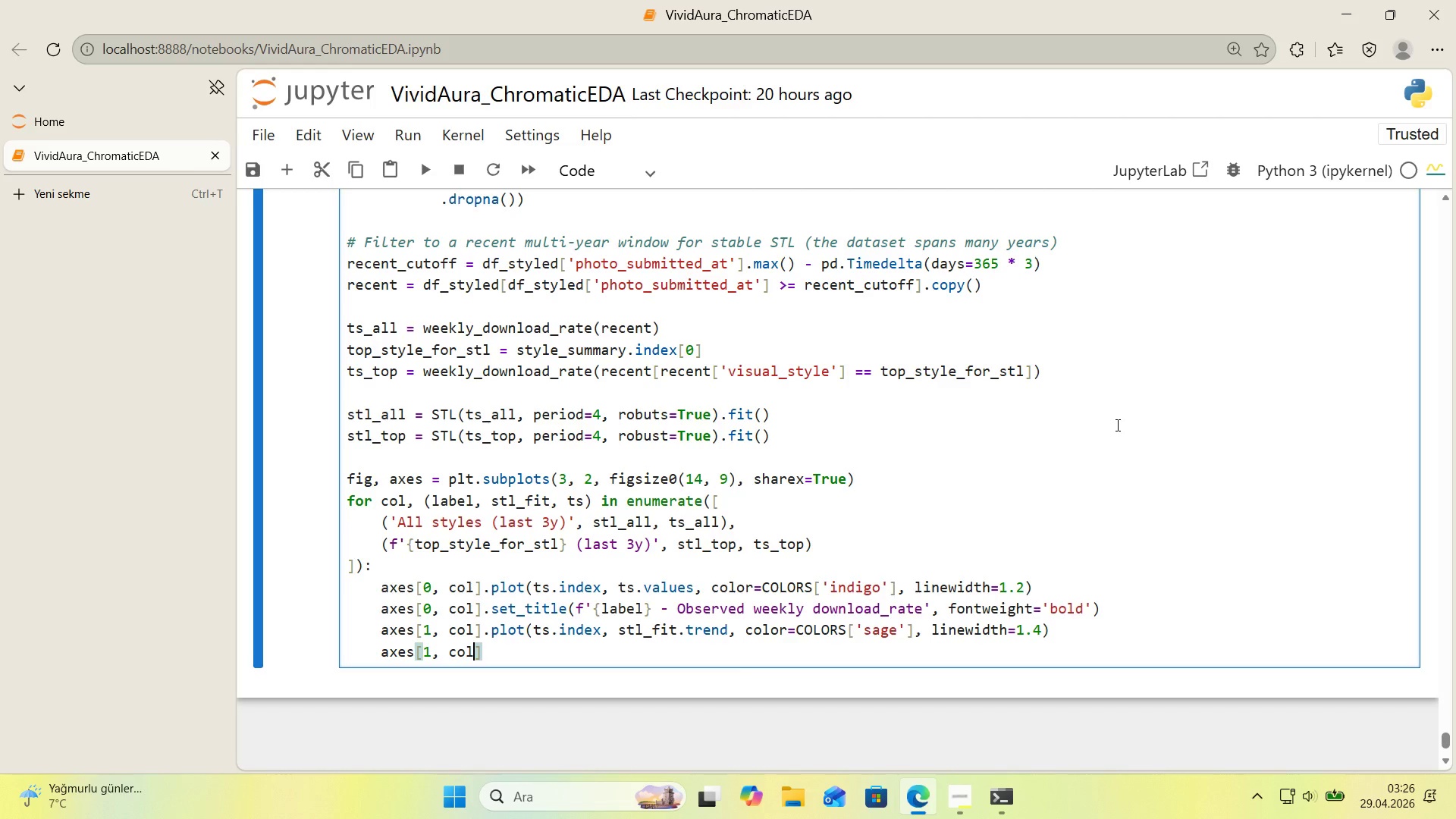 
key(ArrowRight)
 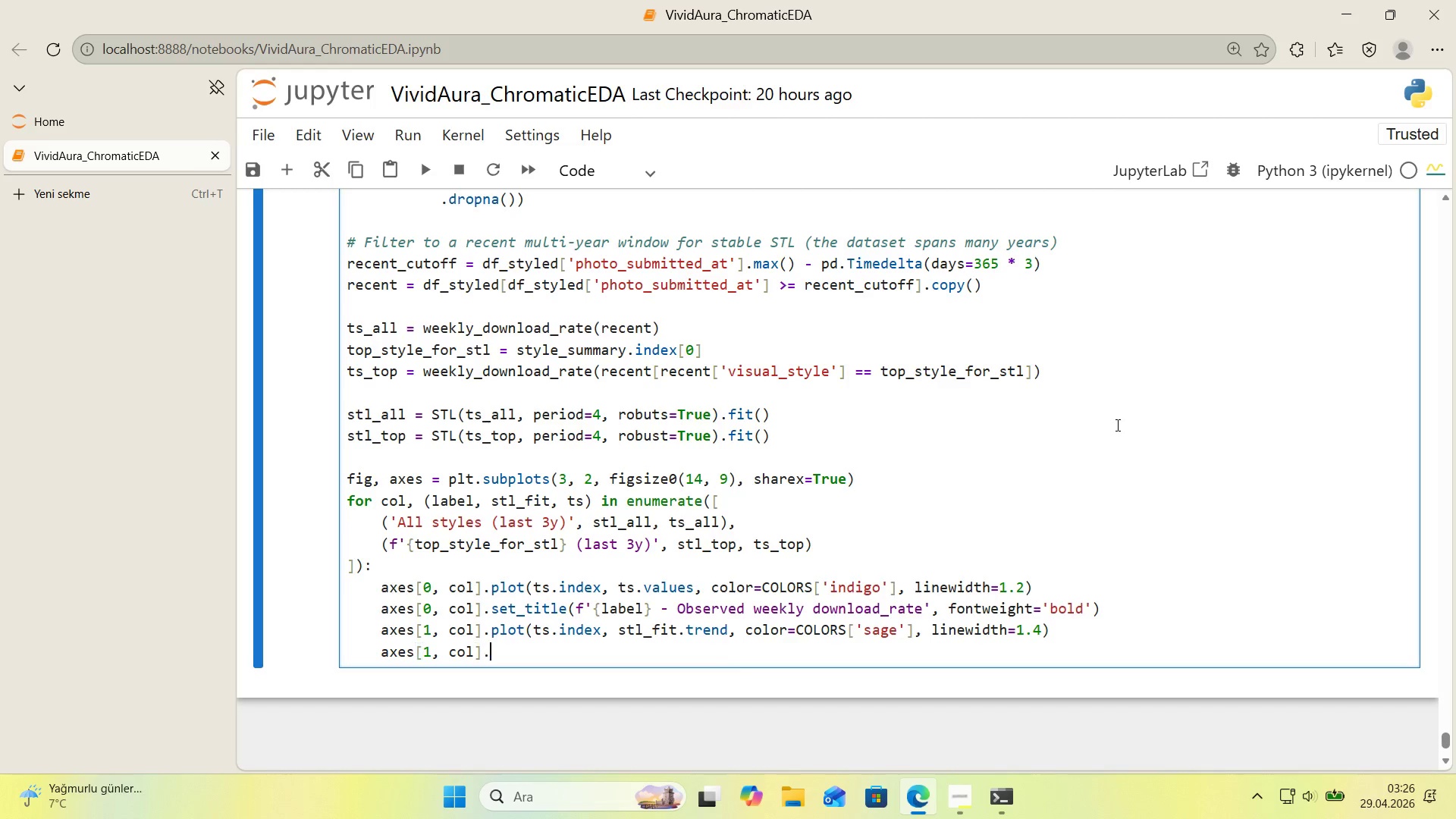 
type(.plot*()
 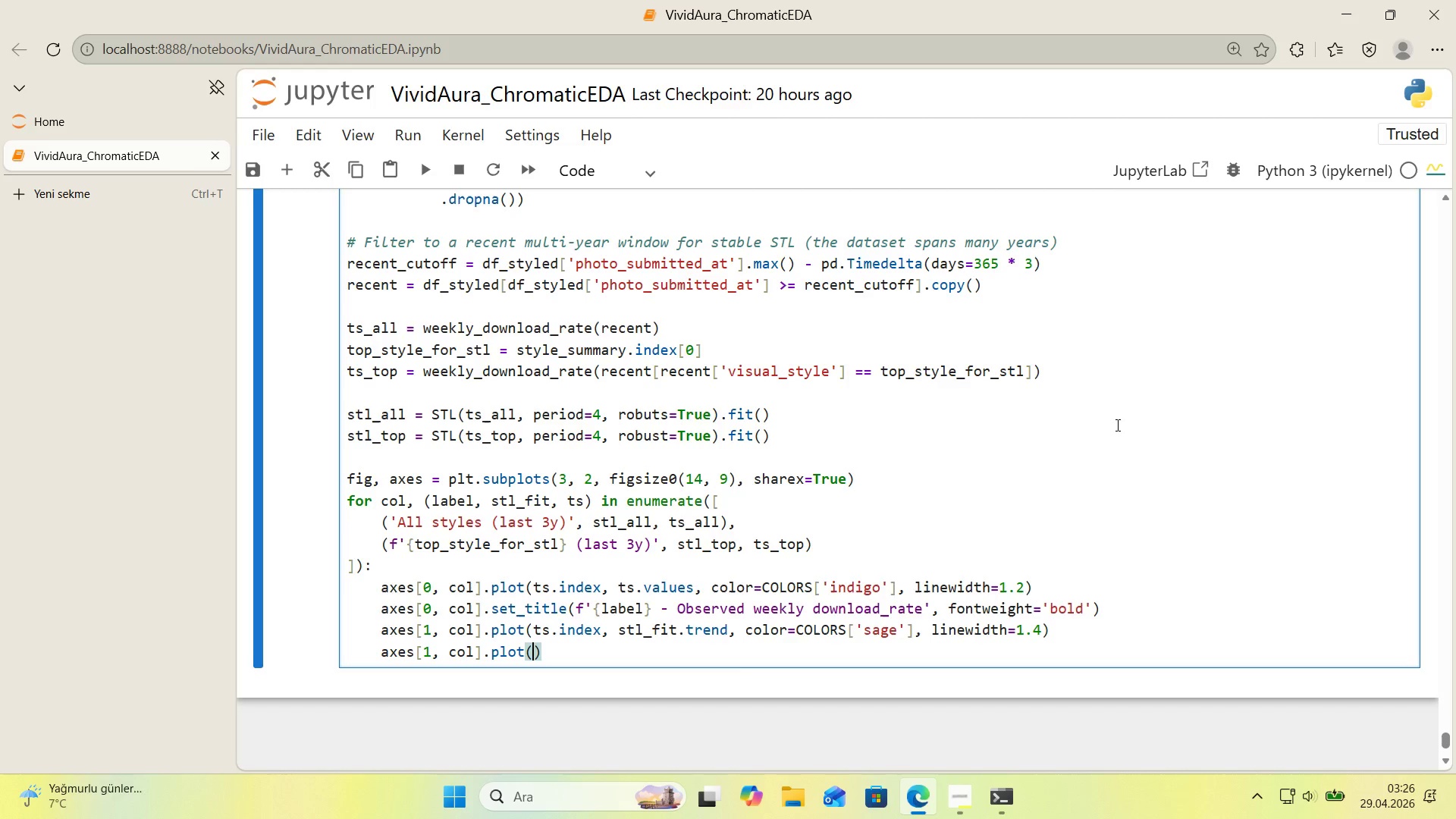 
 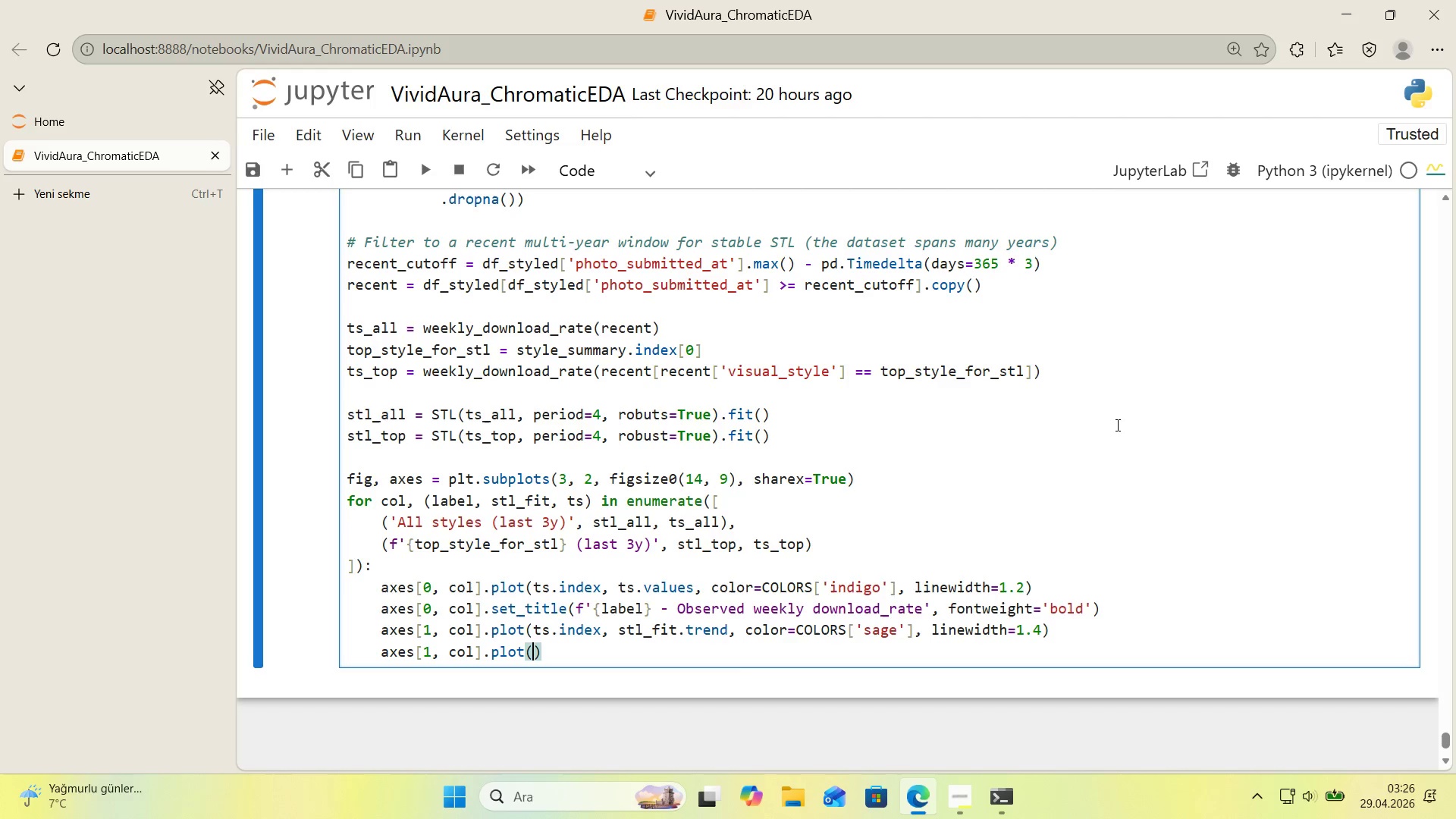 
key(ArrowLeft)
 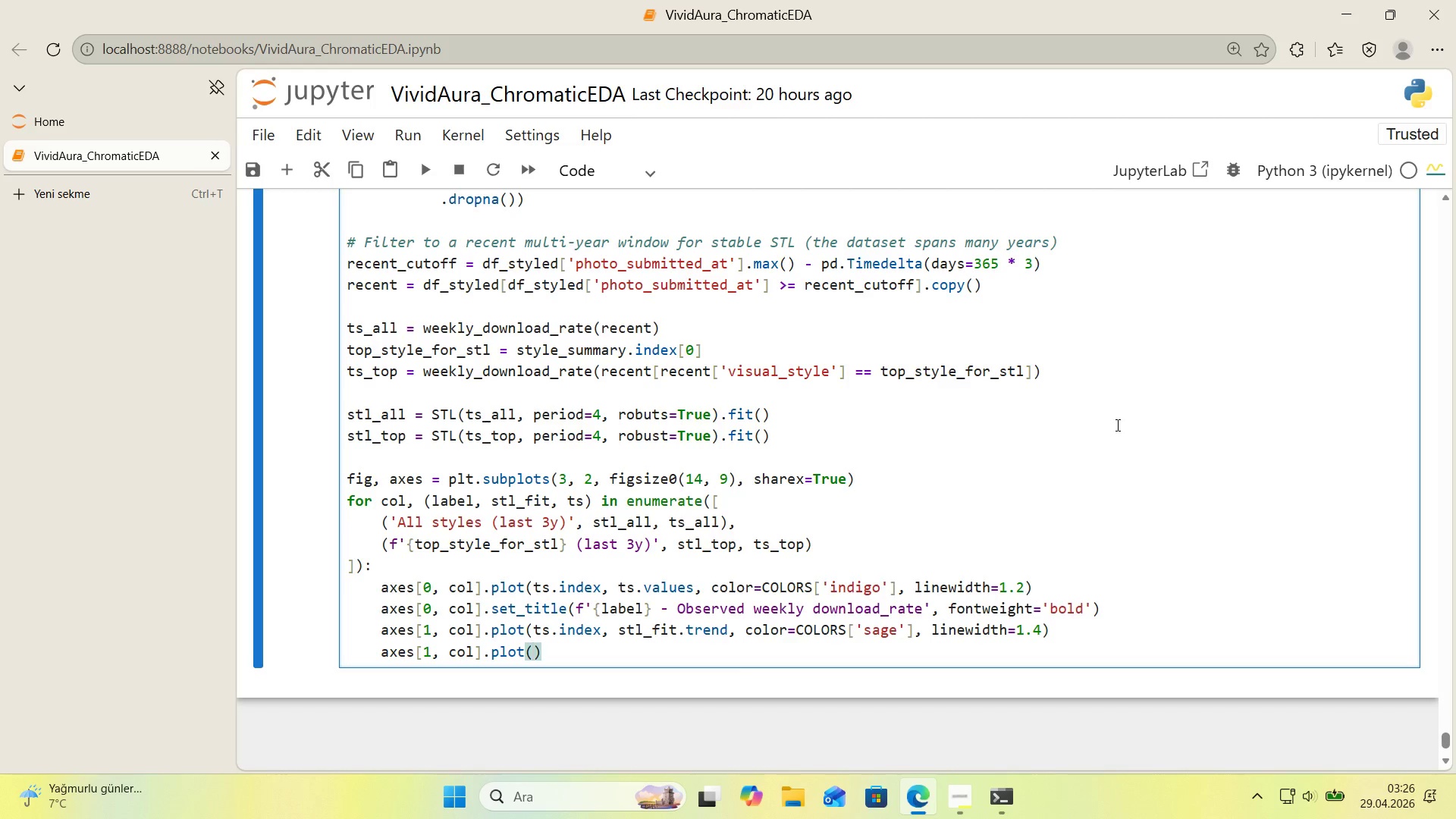 
key(Backspace)
key(Backspace)
key(Backspace)
key(Backspace)
key(Backspace)
type(set_t'tle*()
 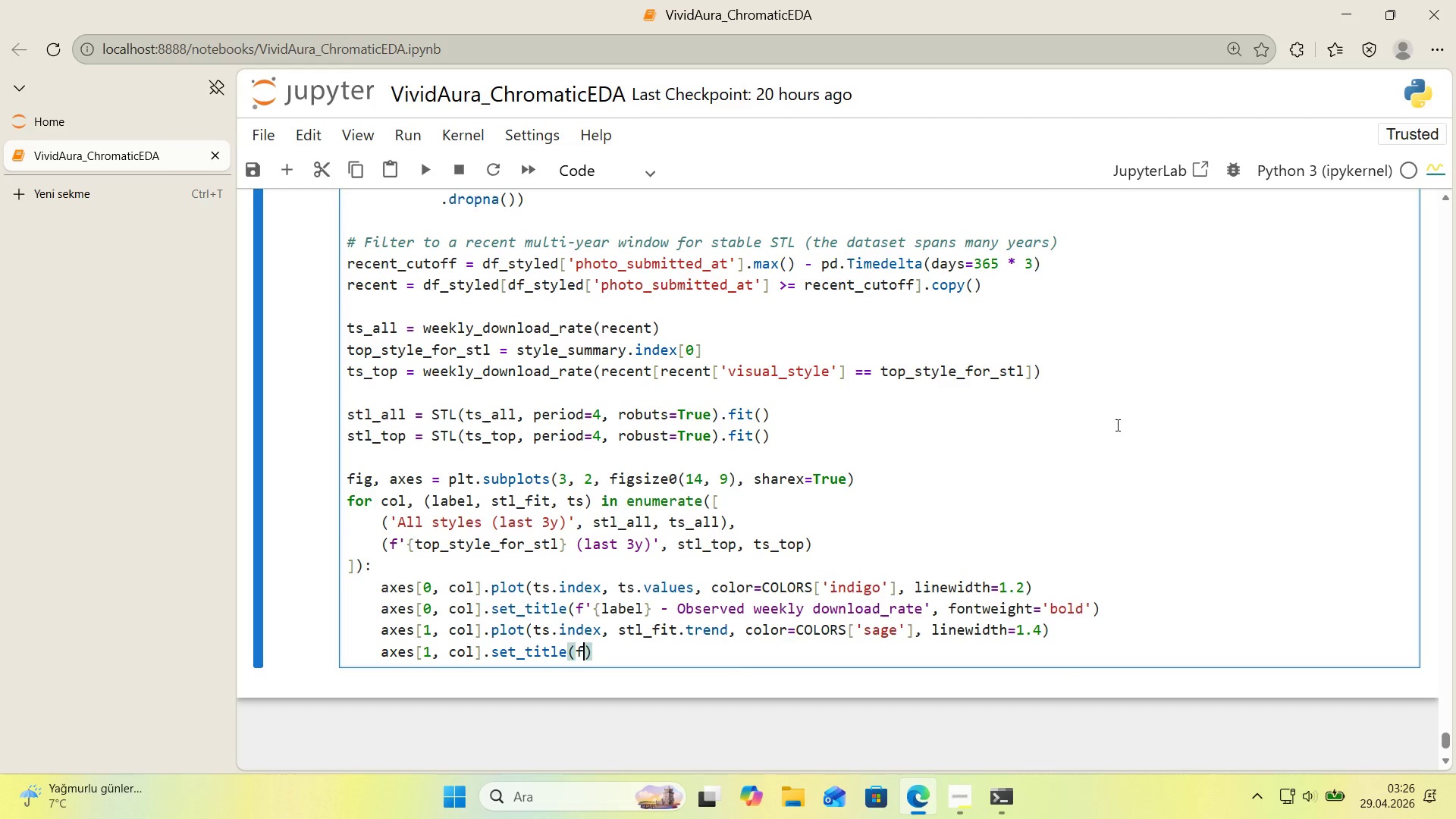 
 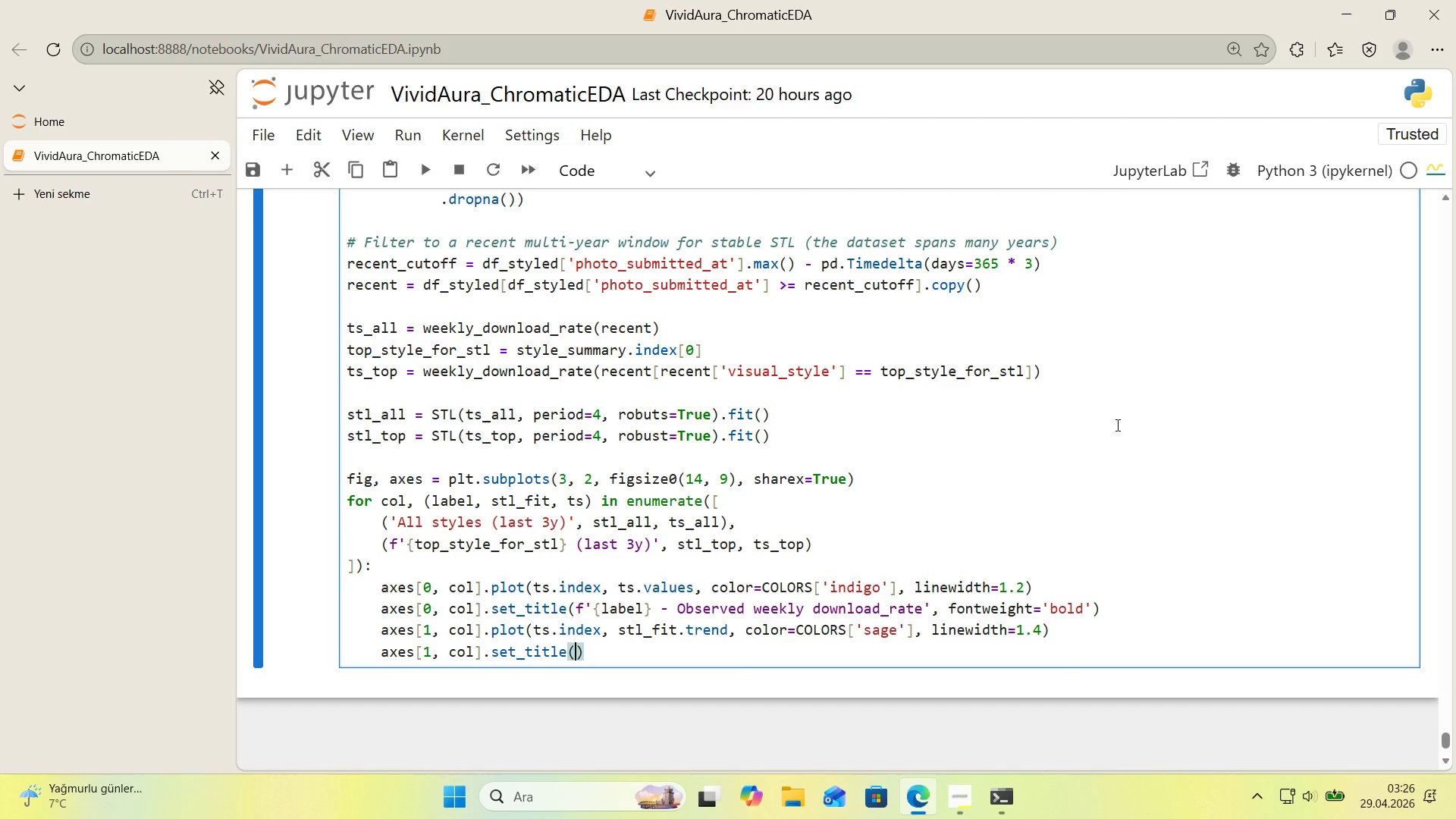 
key(ArrowLeft)
 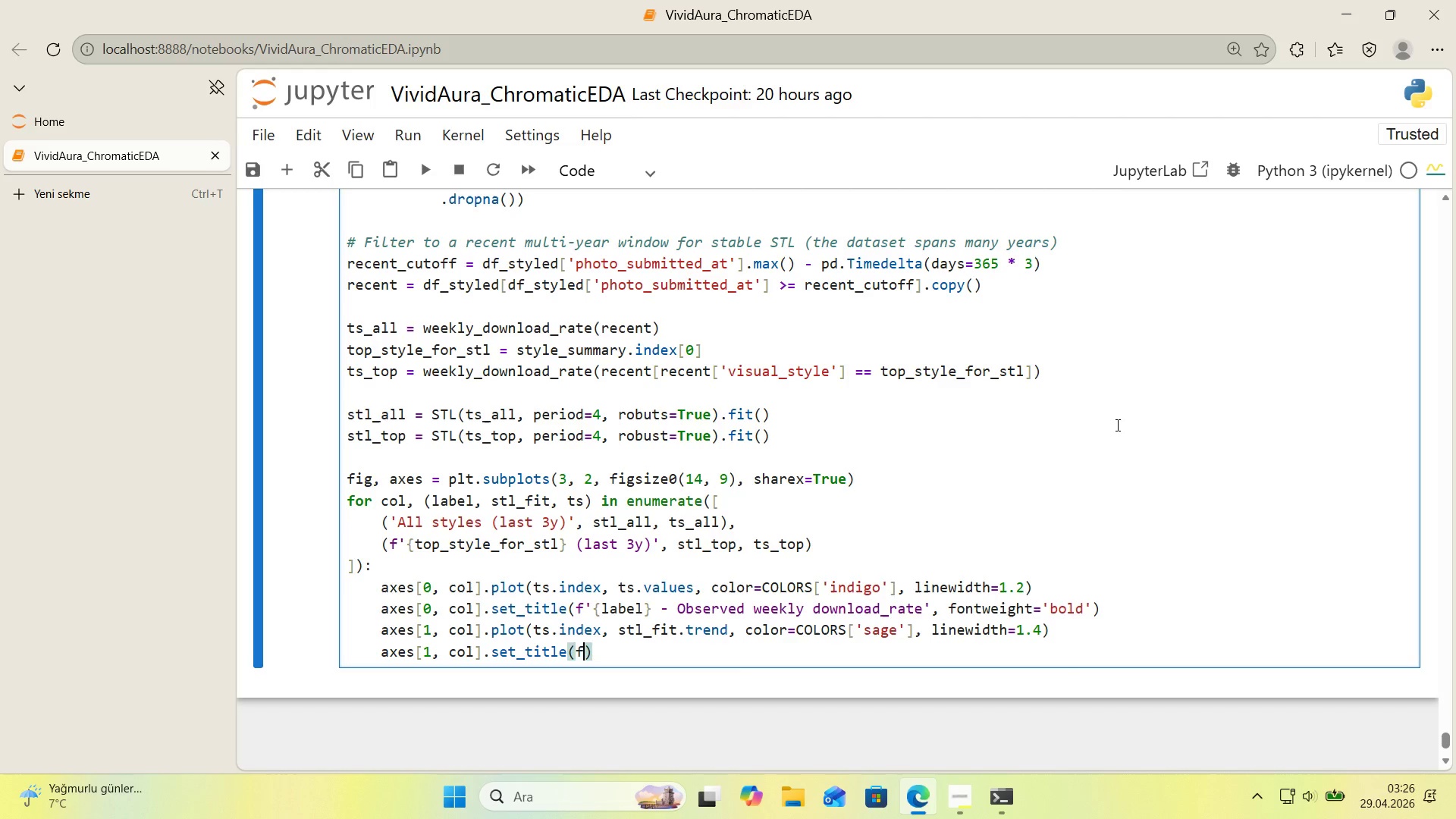 
type(f@@)
 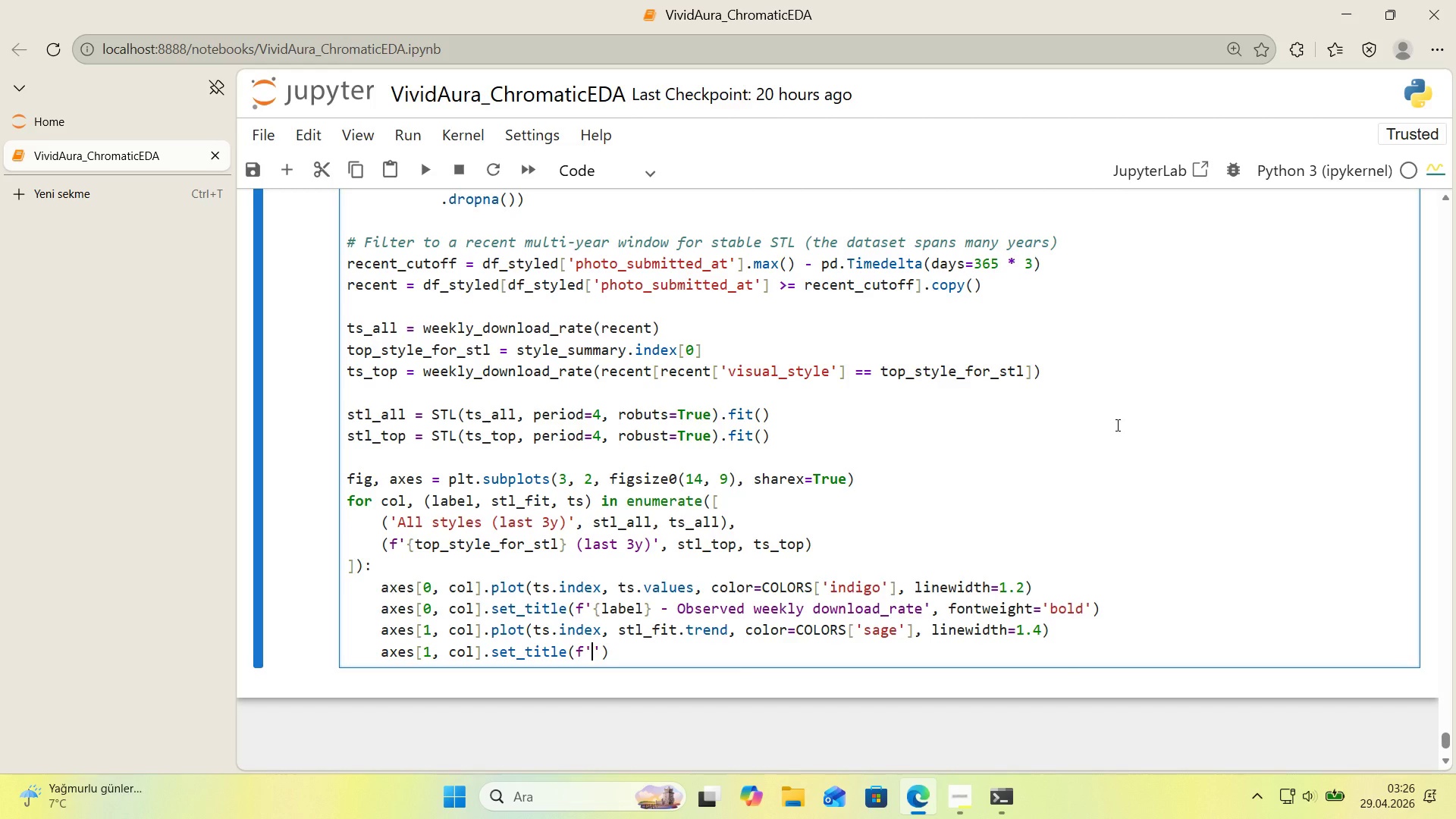 
 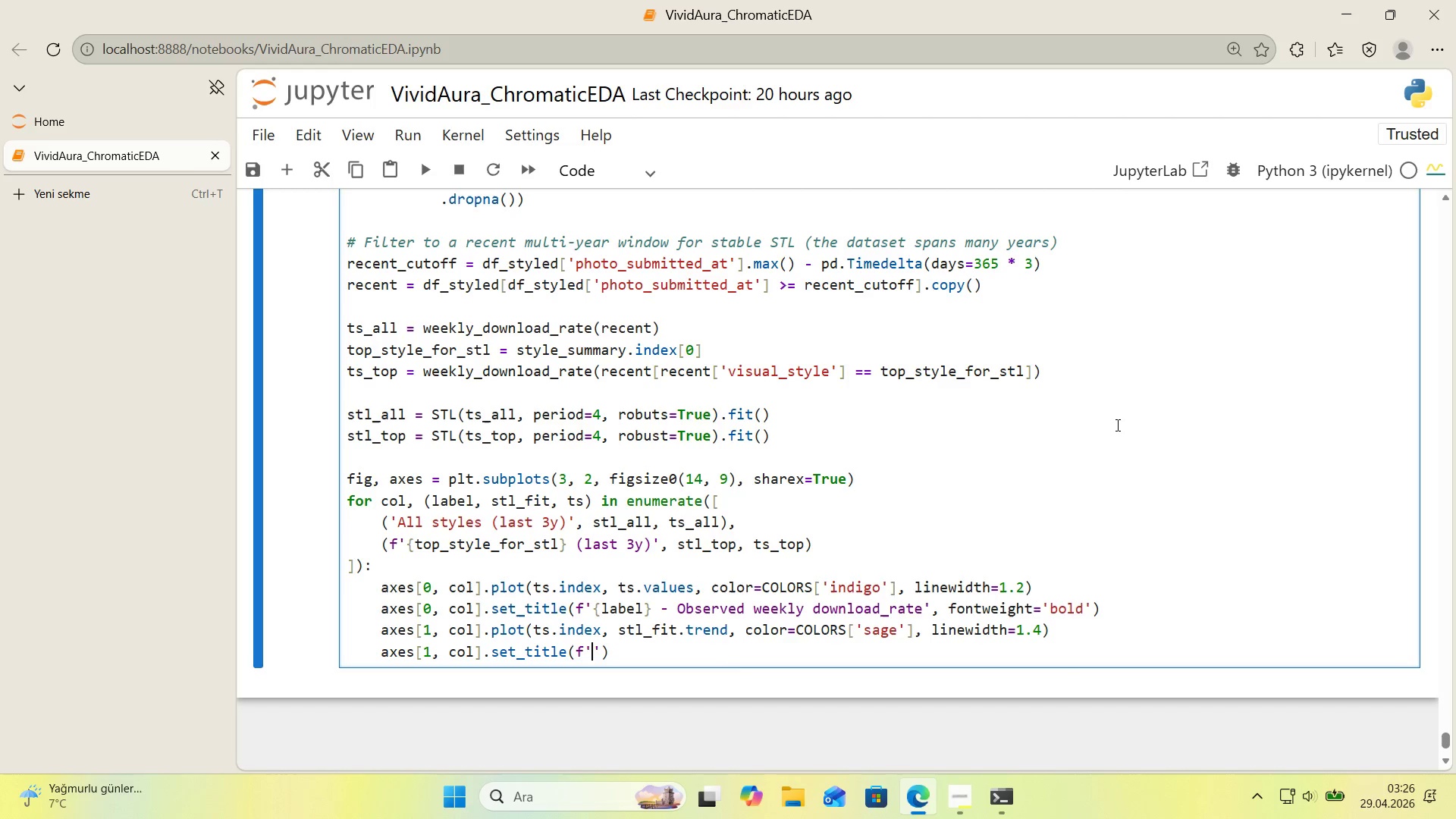 
key(ArrowLeft)
 